 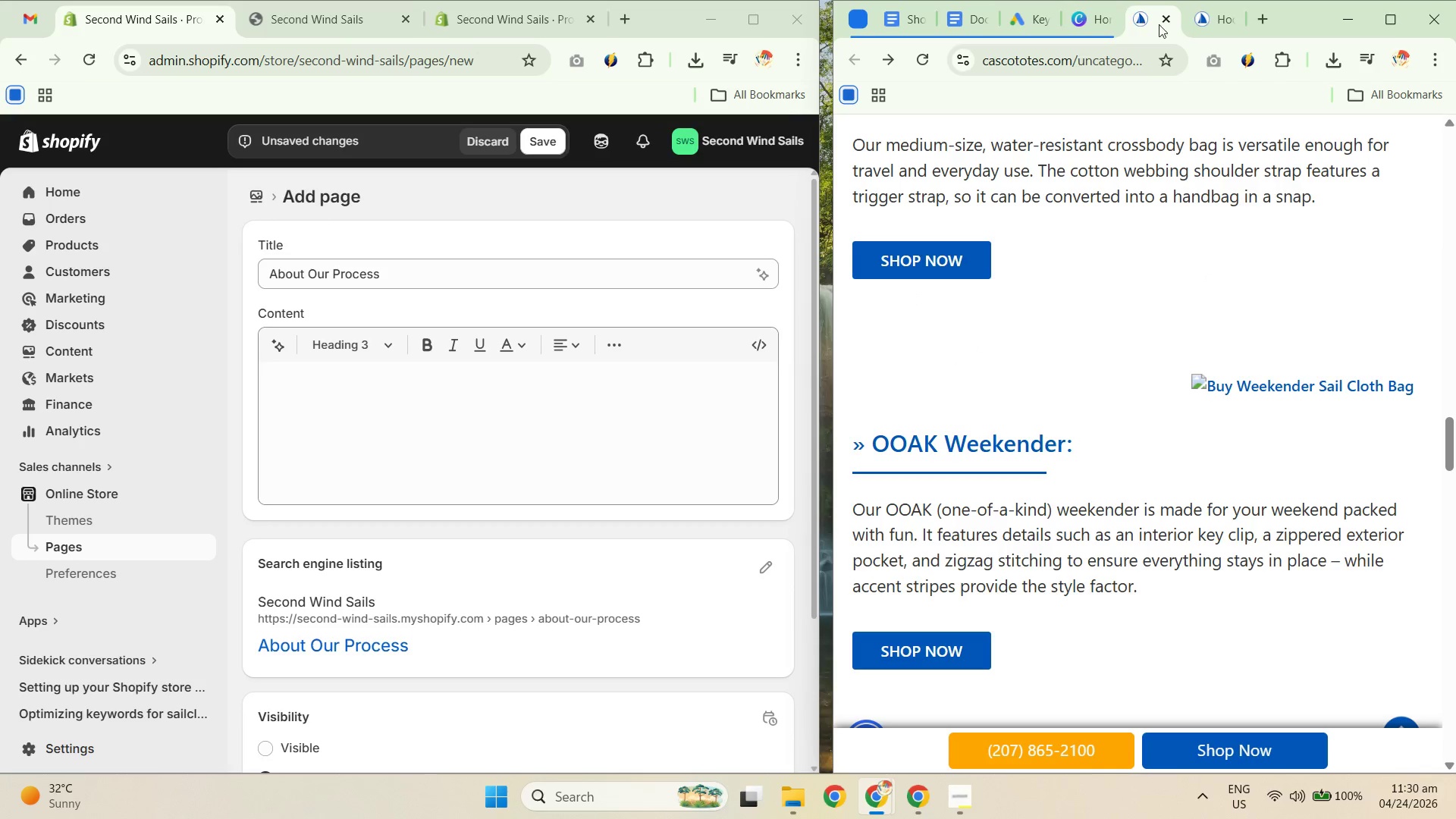 
left_click([1203, 32])
 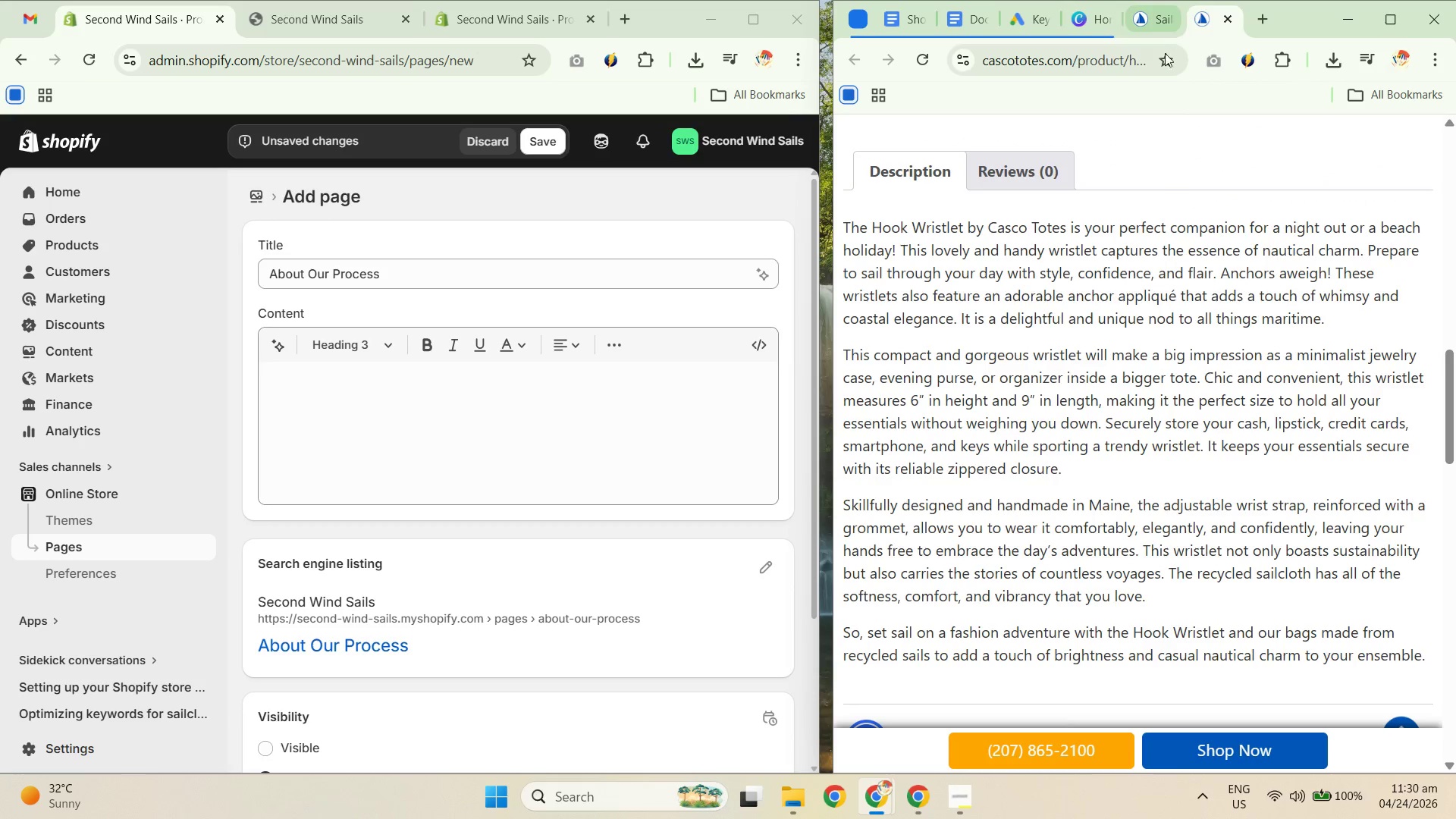 
scroll: coordinate [1124, 416], scroll_direction: up, amount: 12.0
 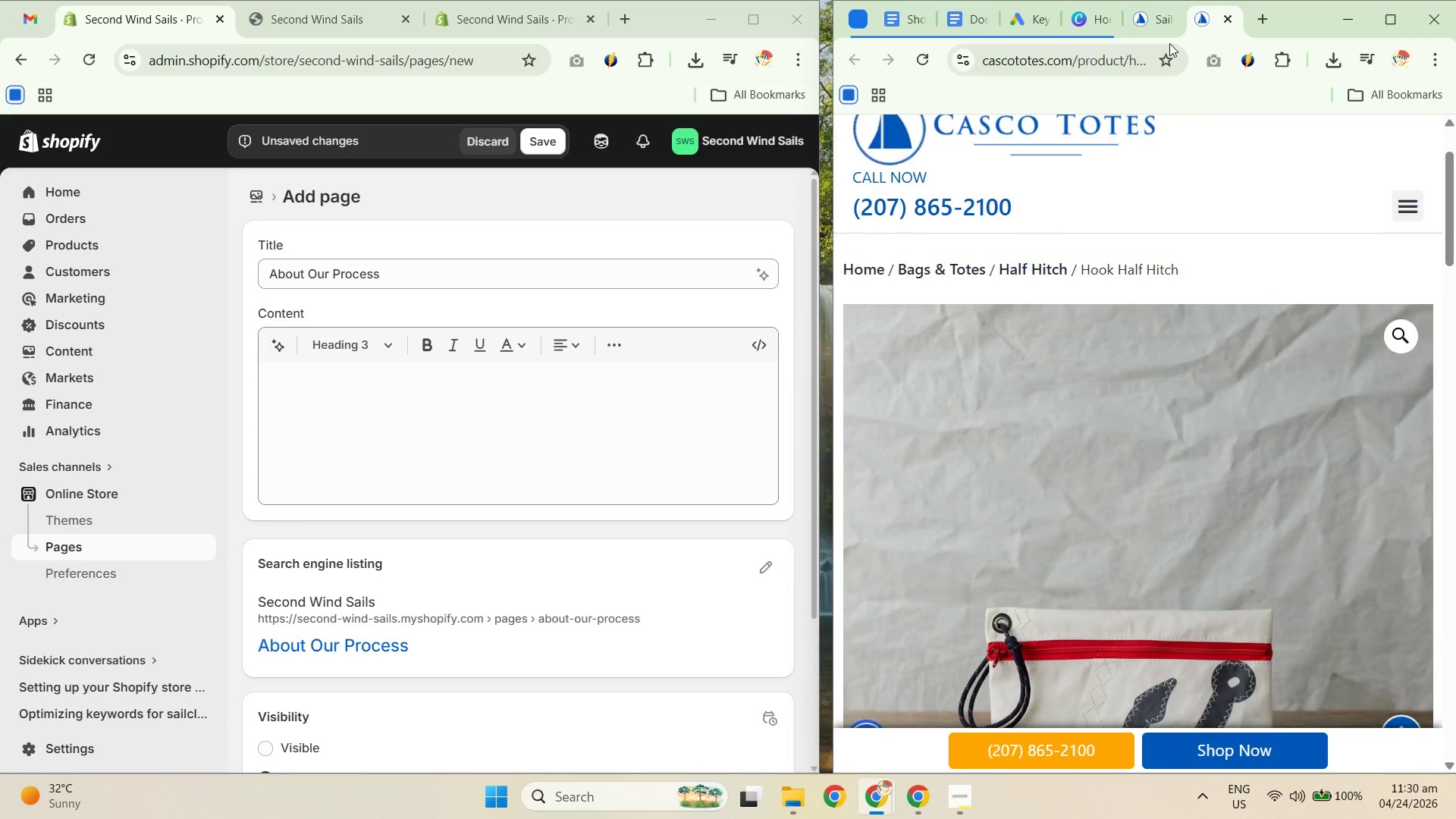 
left_click([1153, 13])
 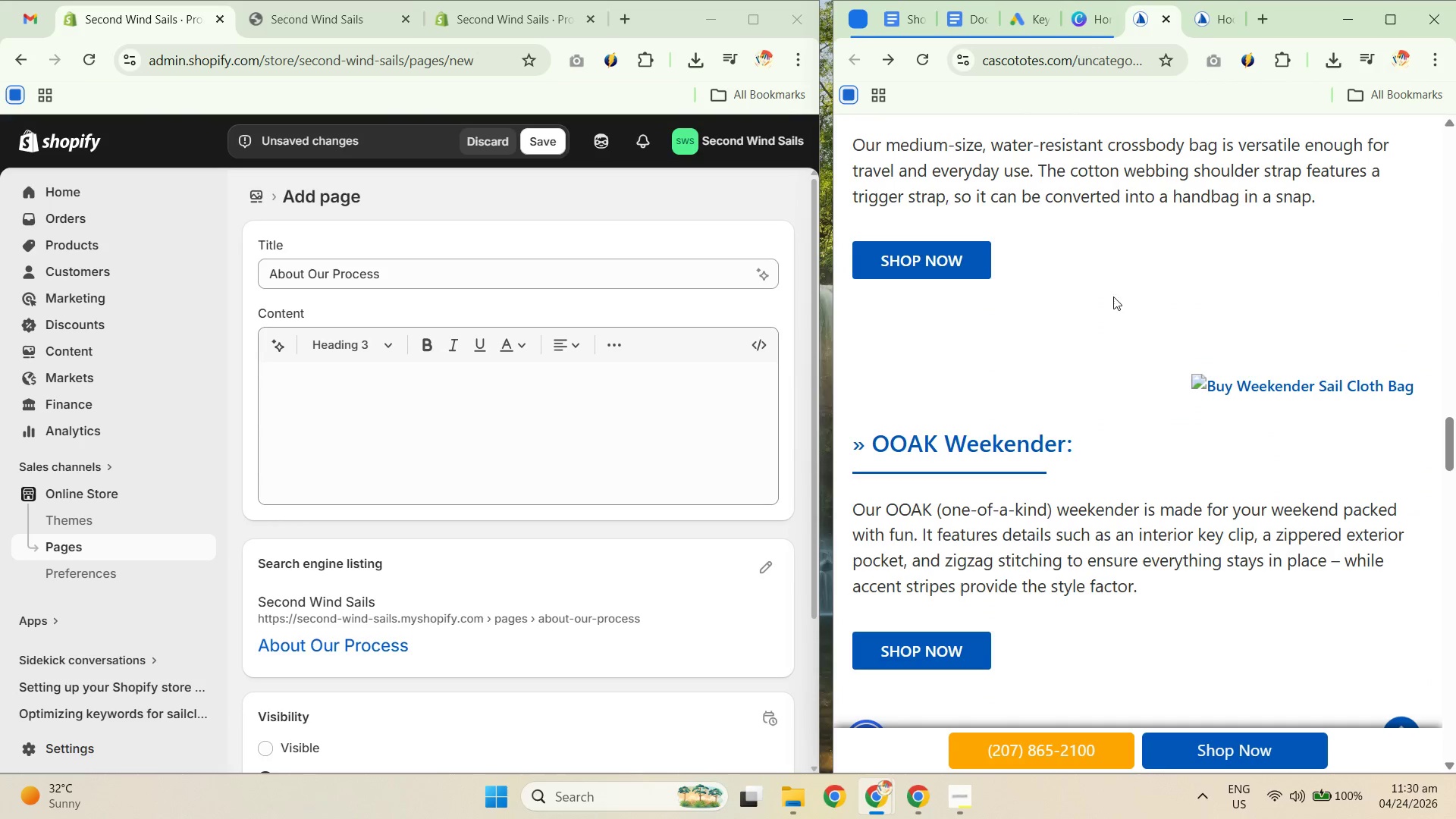 
scroll: coordinate [1254, 388], scroll_direction: up, amount: 38.0
 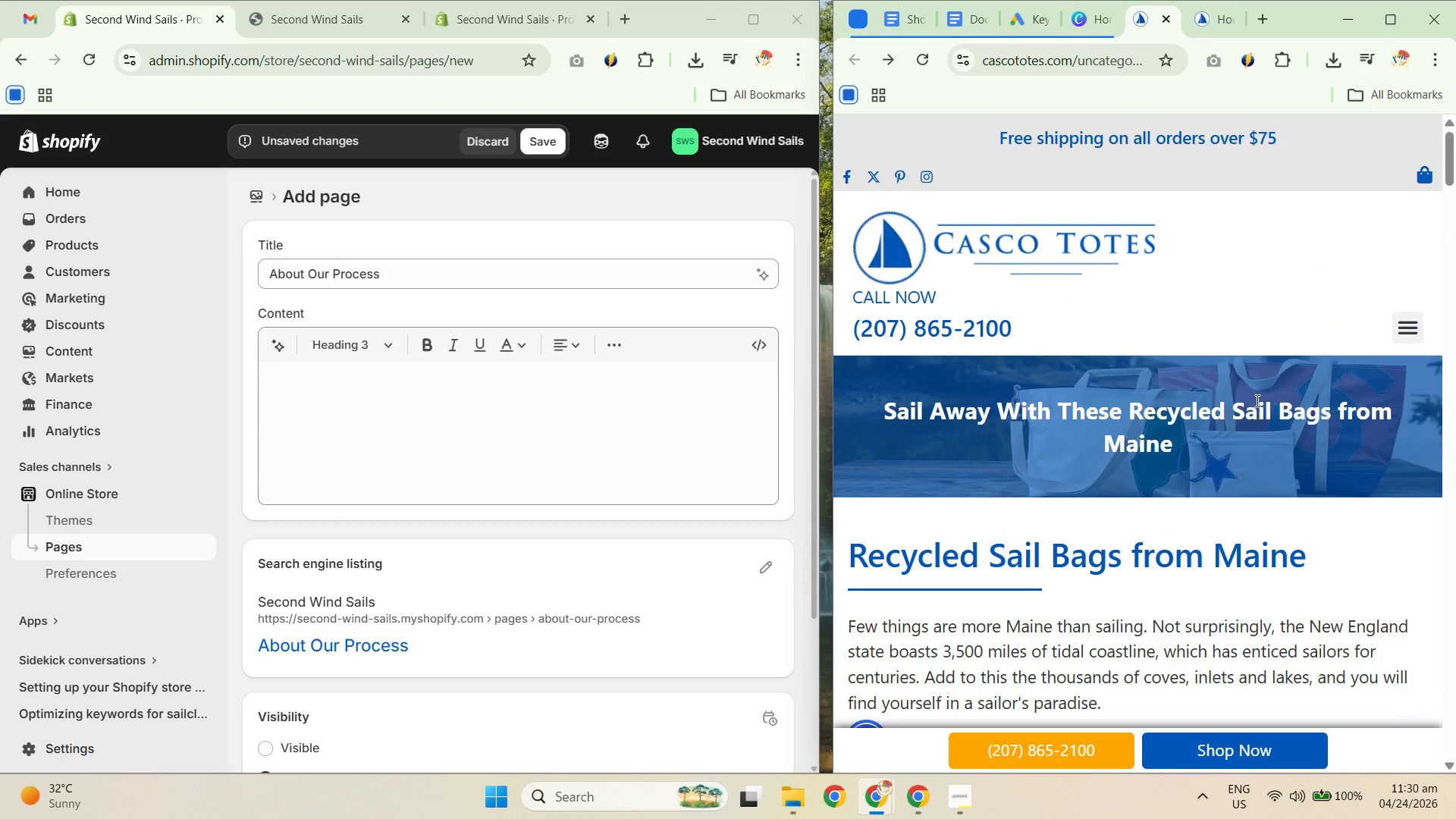 
scroll: coordinate [1154, 444], scroll_direction: down, amount: 61.0
 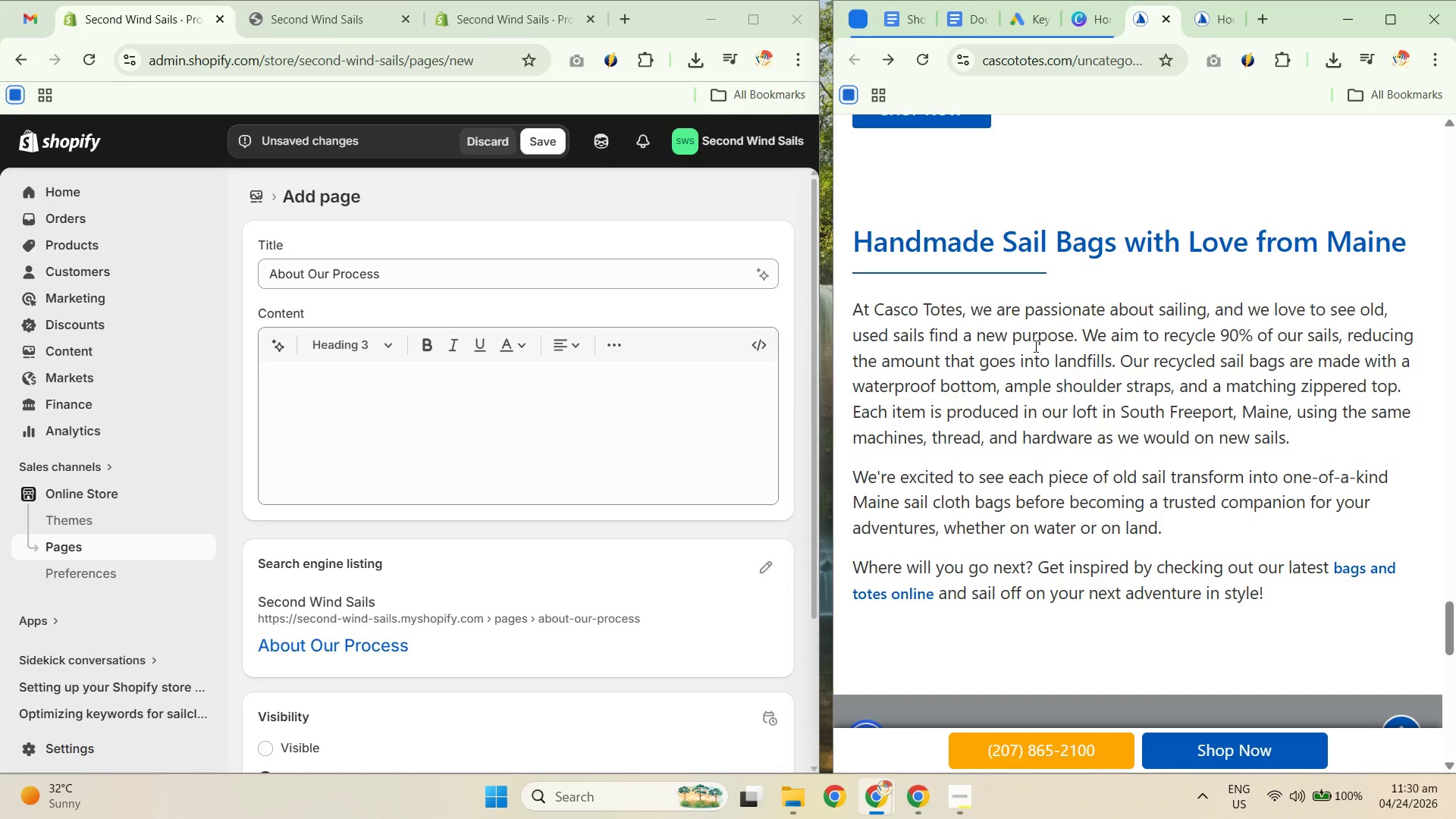 
wait(13.71)
 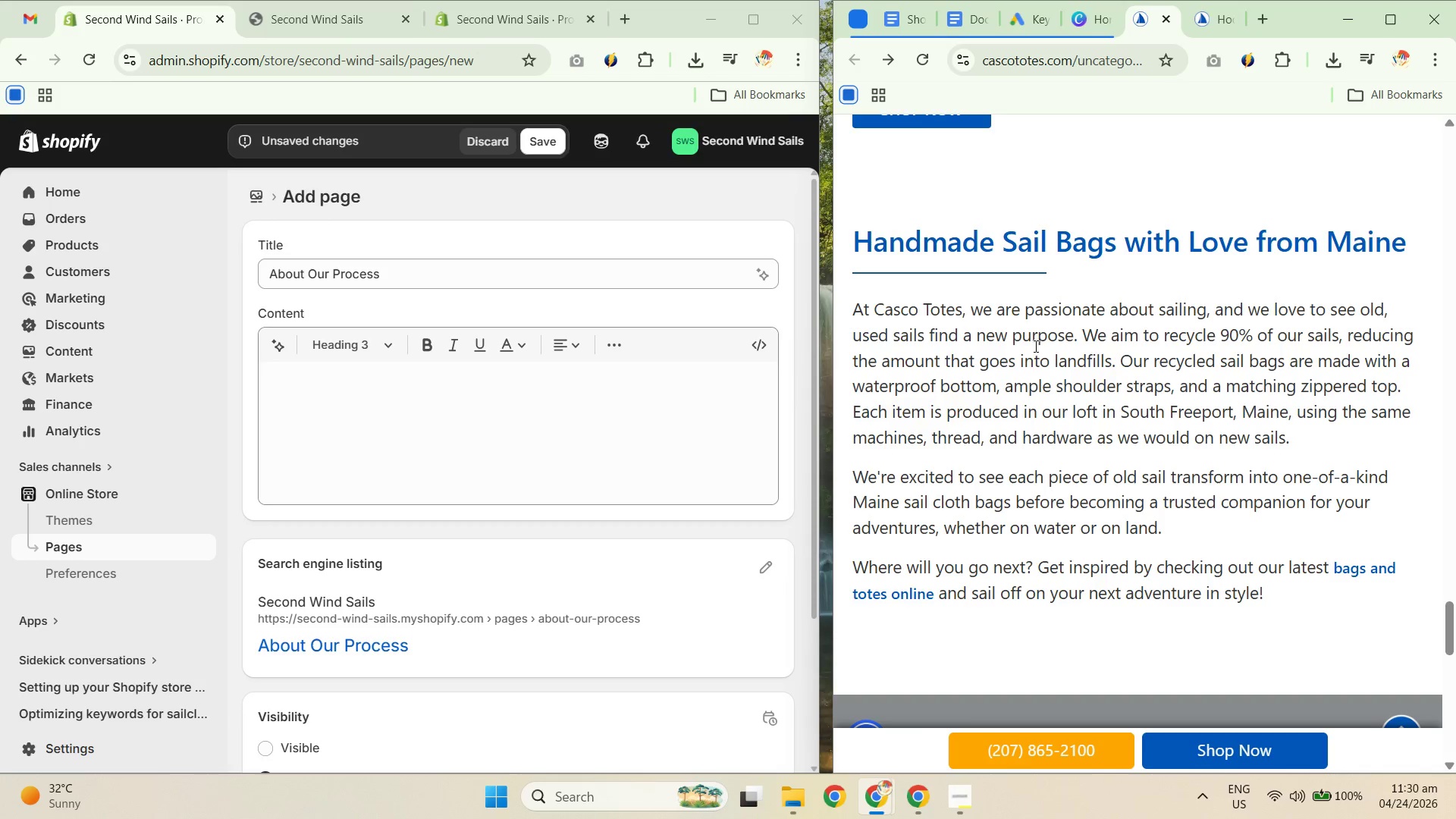 
left_click([471, 391])
 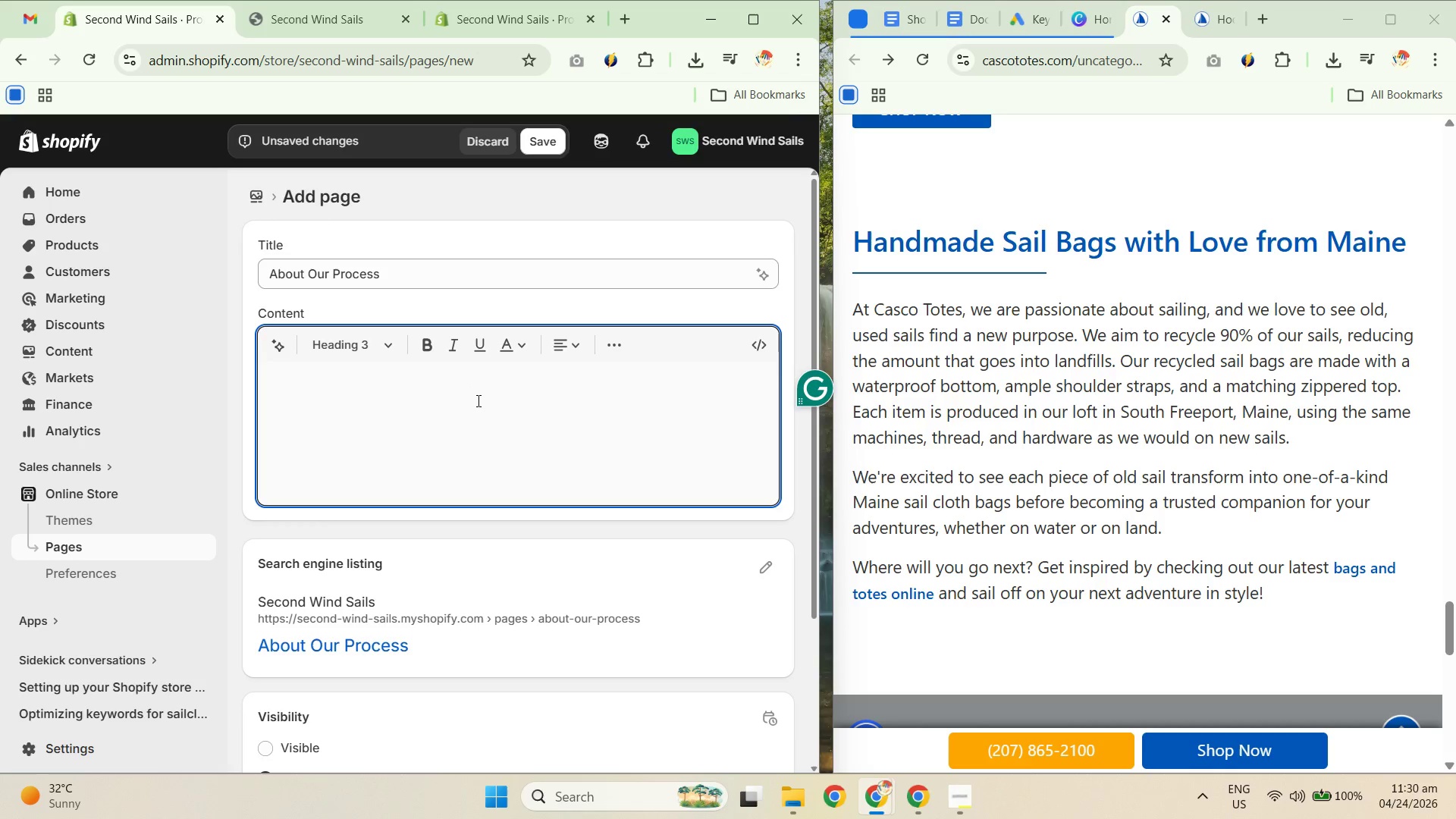 
type(From th)
key(Backspace)
key(Backspace)
type(the Sea to Your JA)
key(Backspace)
key(Backspace)
type(HAnds)
key(Backspace)
key(Backspace)
key(Backspace)
key(Backspace)
type(ands)
 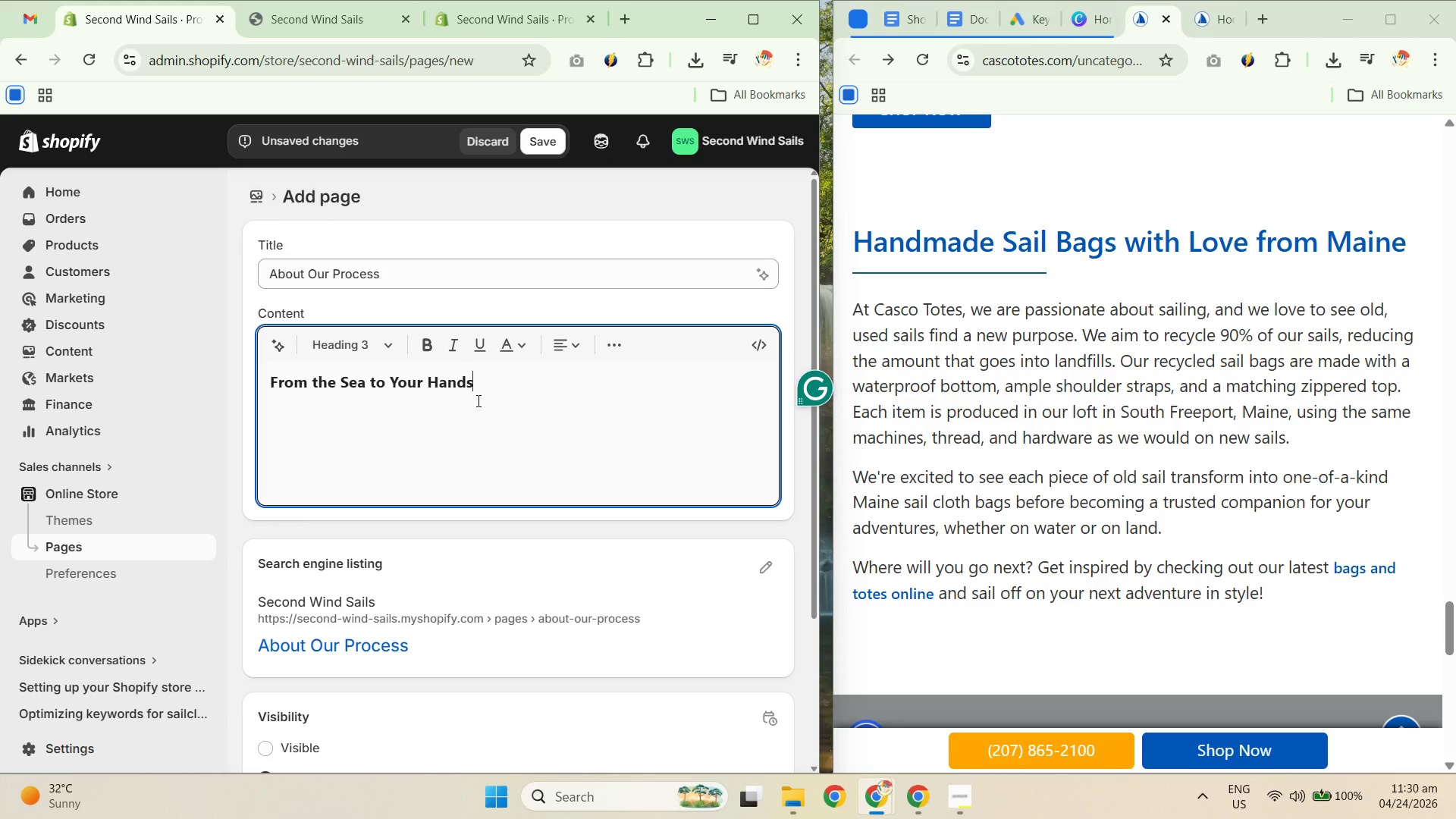 
key(Enter)
 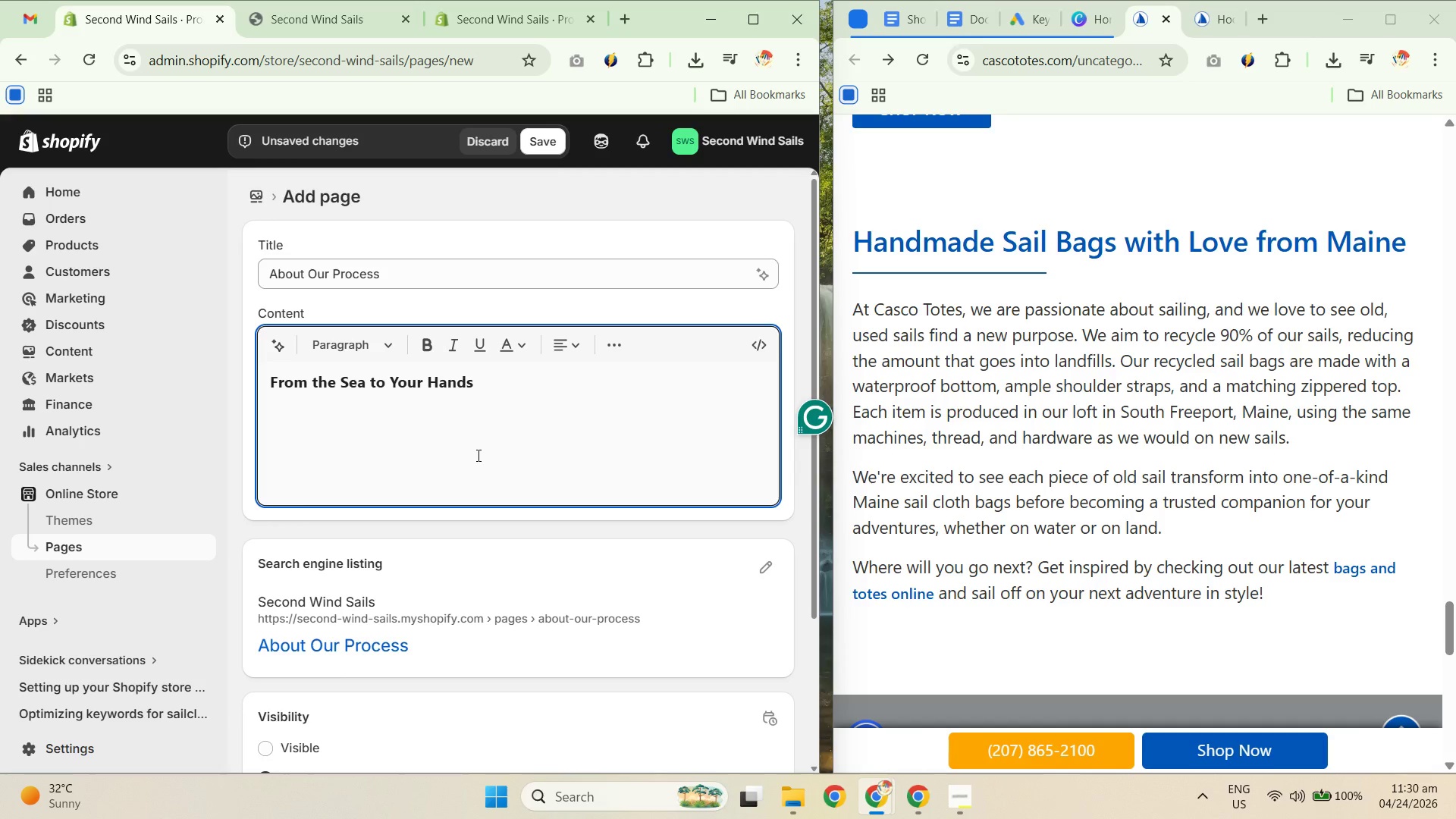 
type(At Second Wind Sails, every bag begins its life on the water. We source decommissioned sailboat sails)
 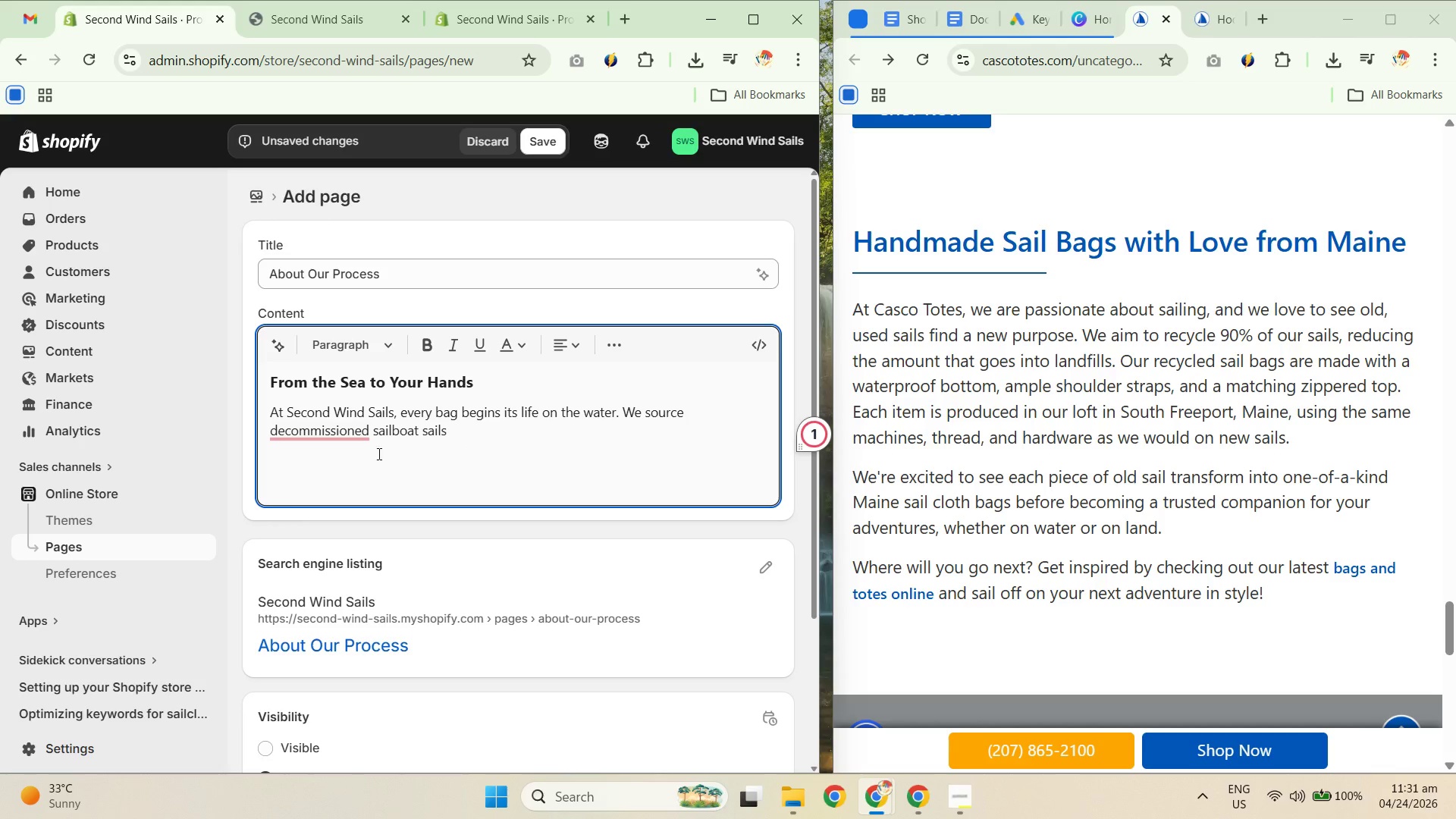 
left_click([339, 425])
 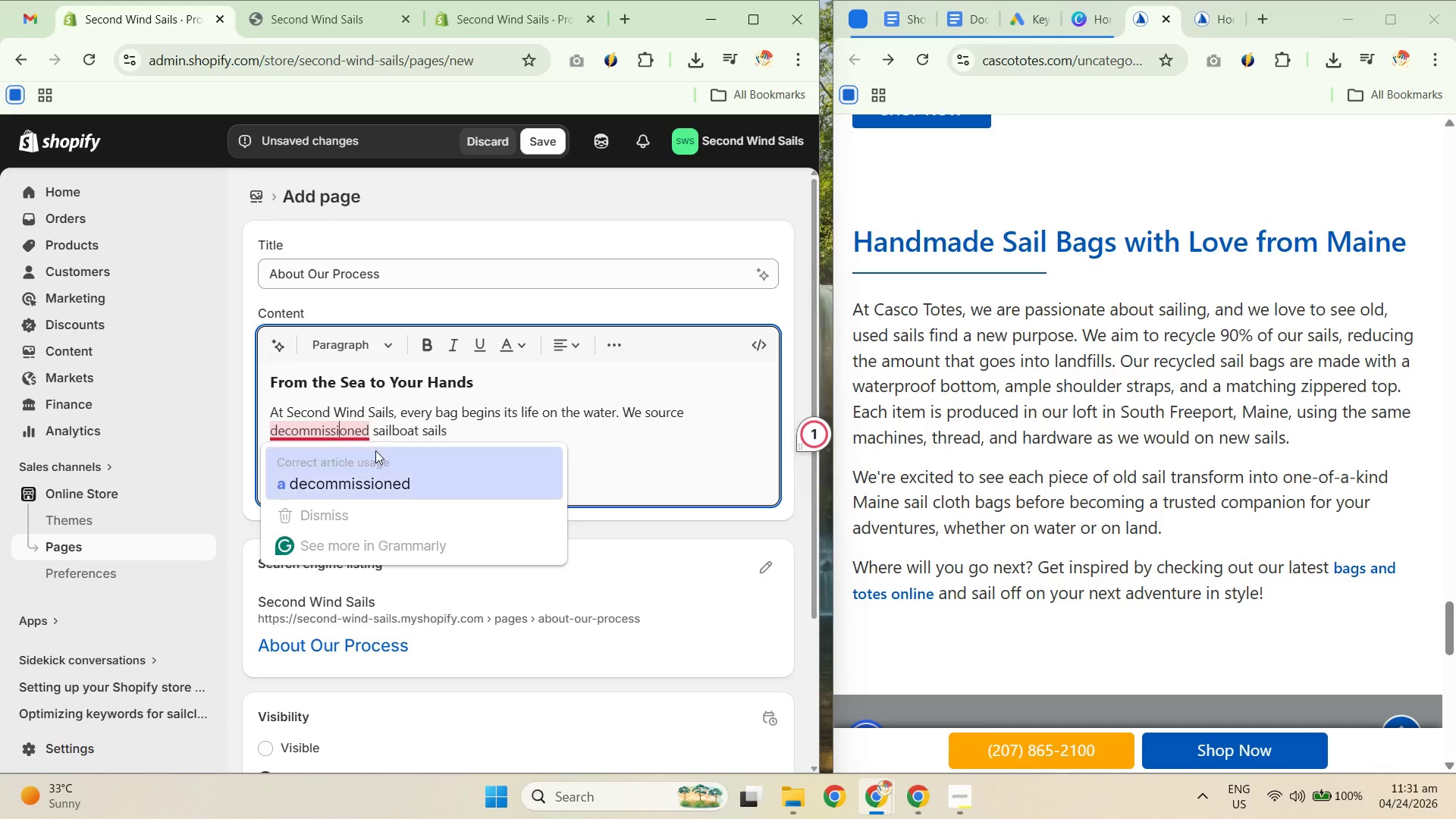 
left_click([378, 466])
 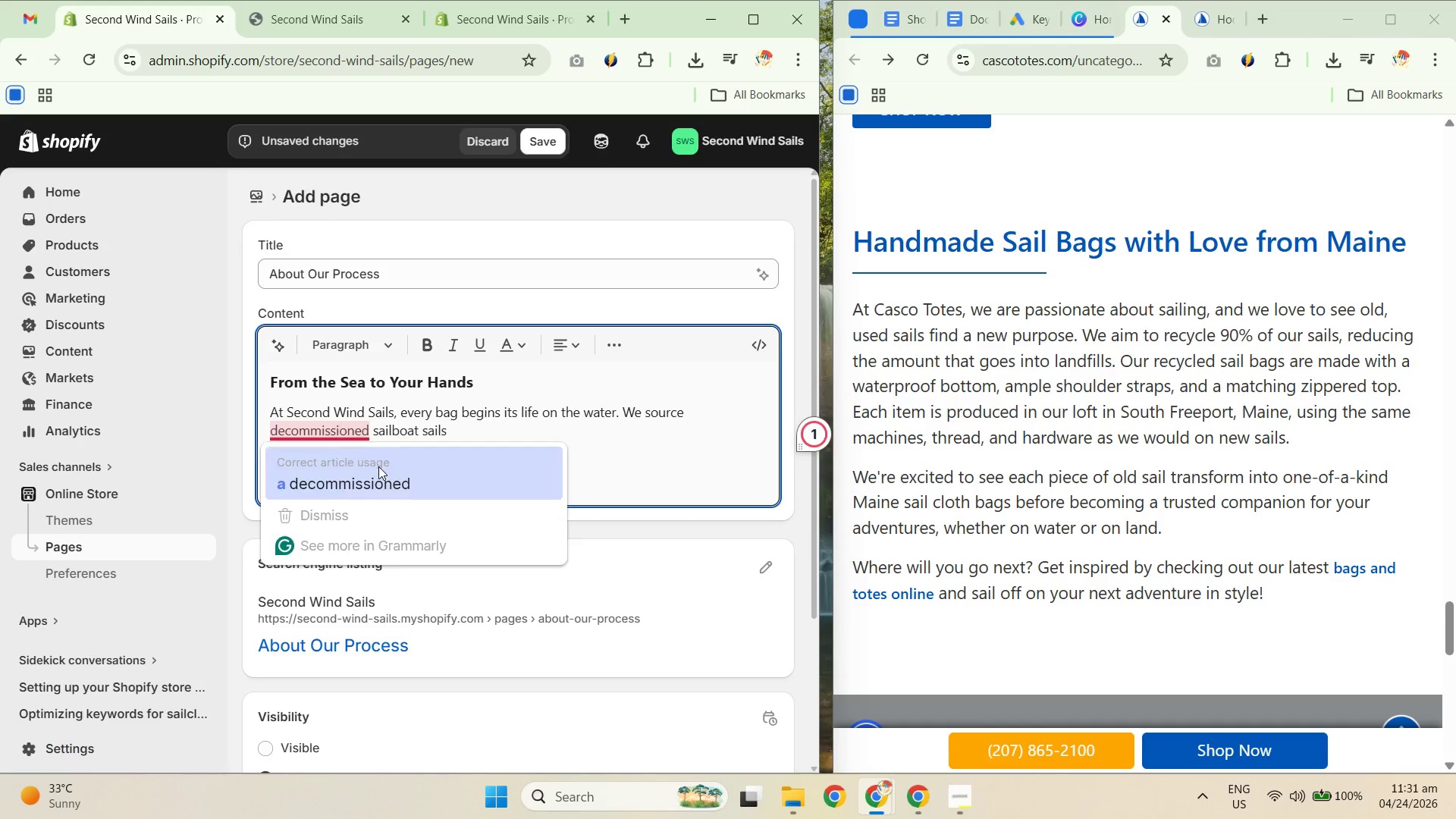 
key(Unknown)
 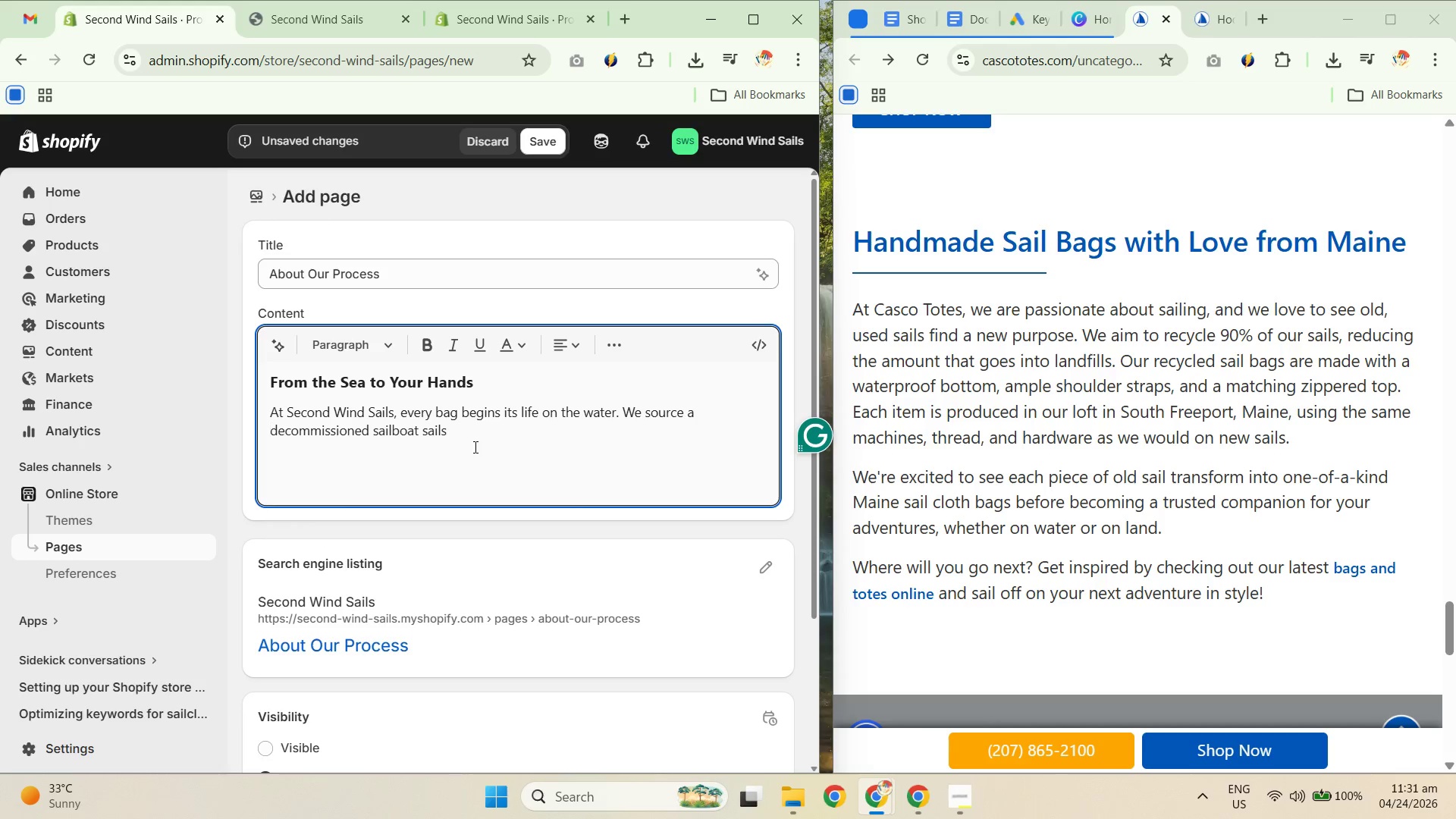 
key(Unknown)
 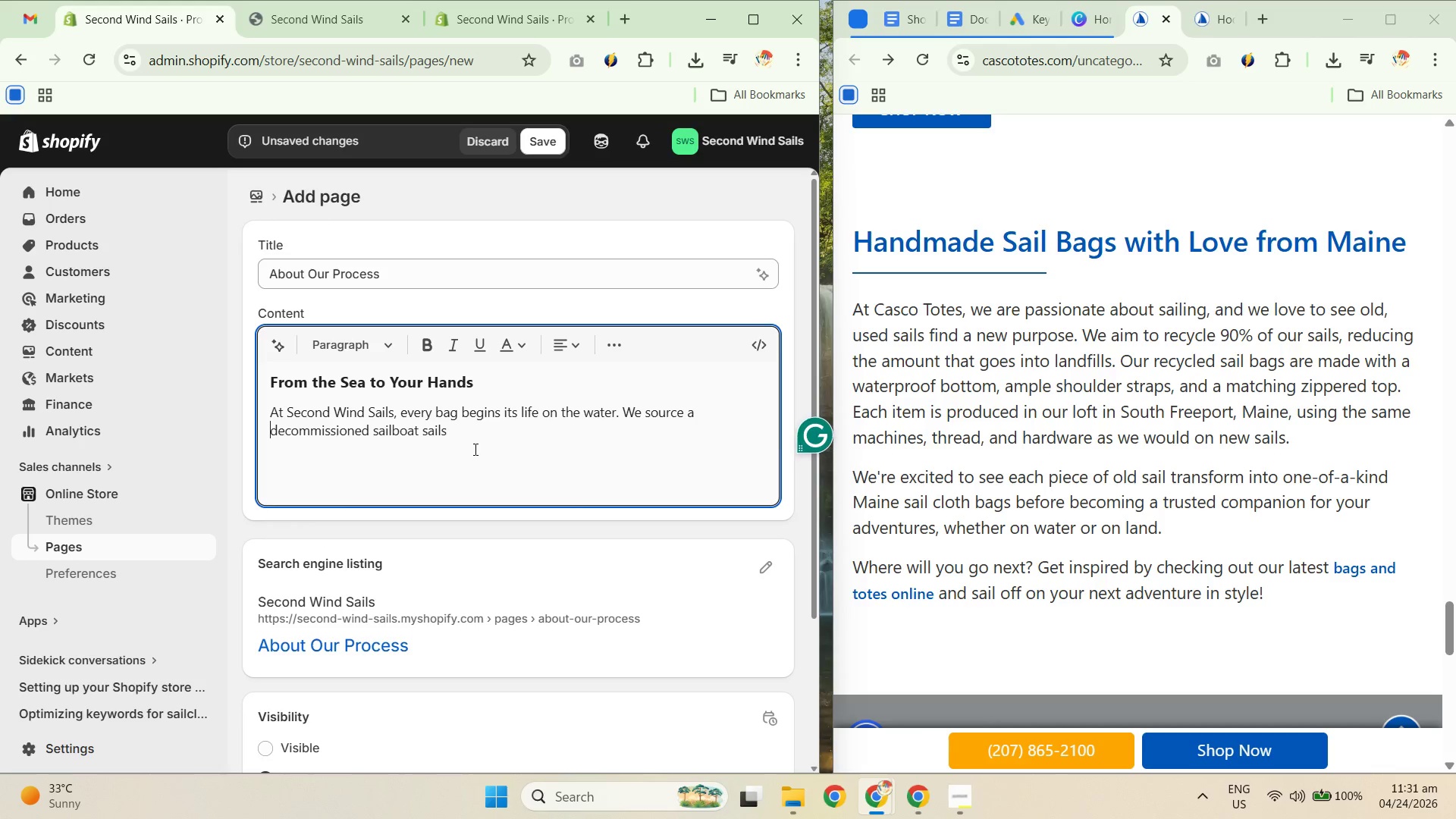 
double_click([478, 433])
 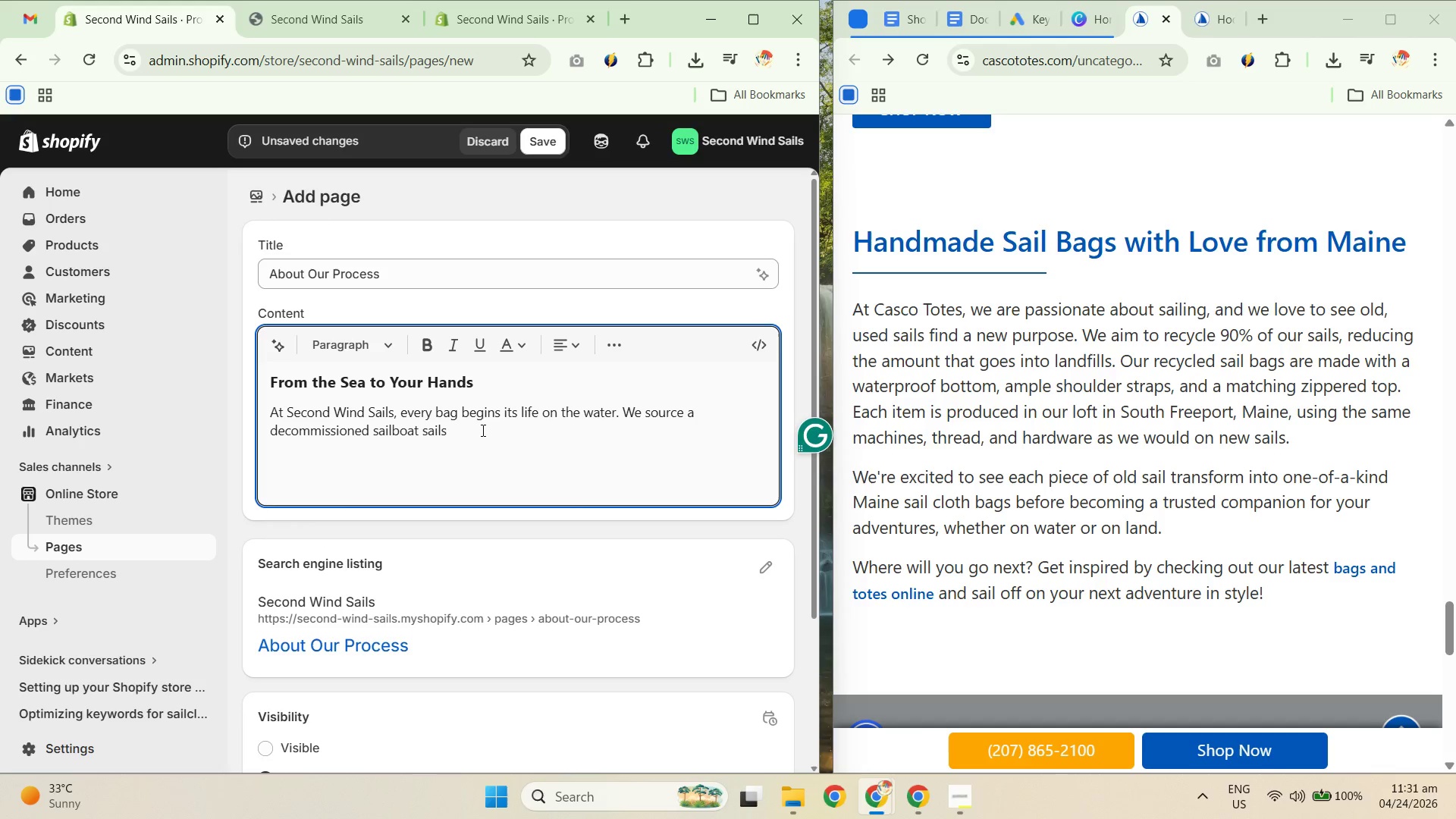 
type( that have reached the end of their time at sea amnd )
key(Backspace)
key(Backspace)
key(Backspace)
key(Backspace)
type(nd give them an entirely new purpose)
 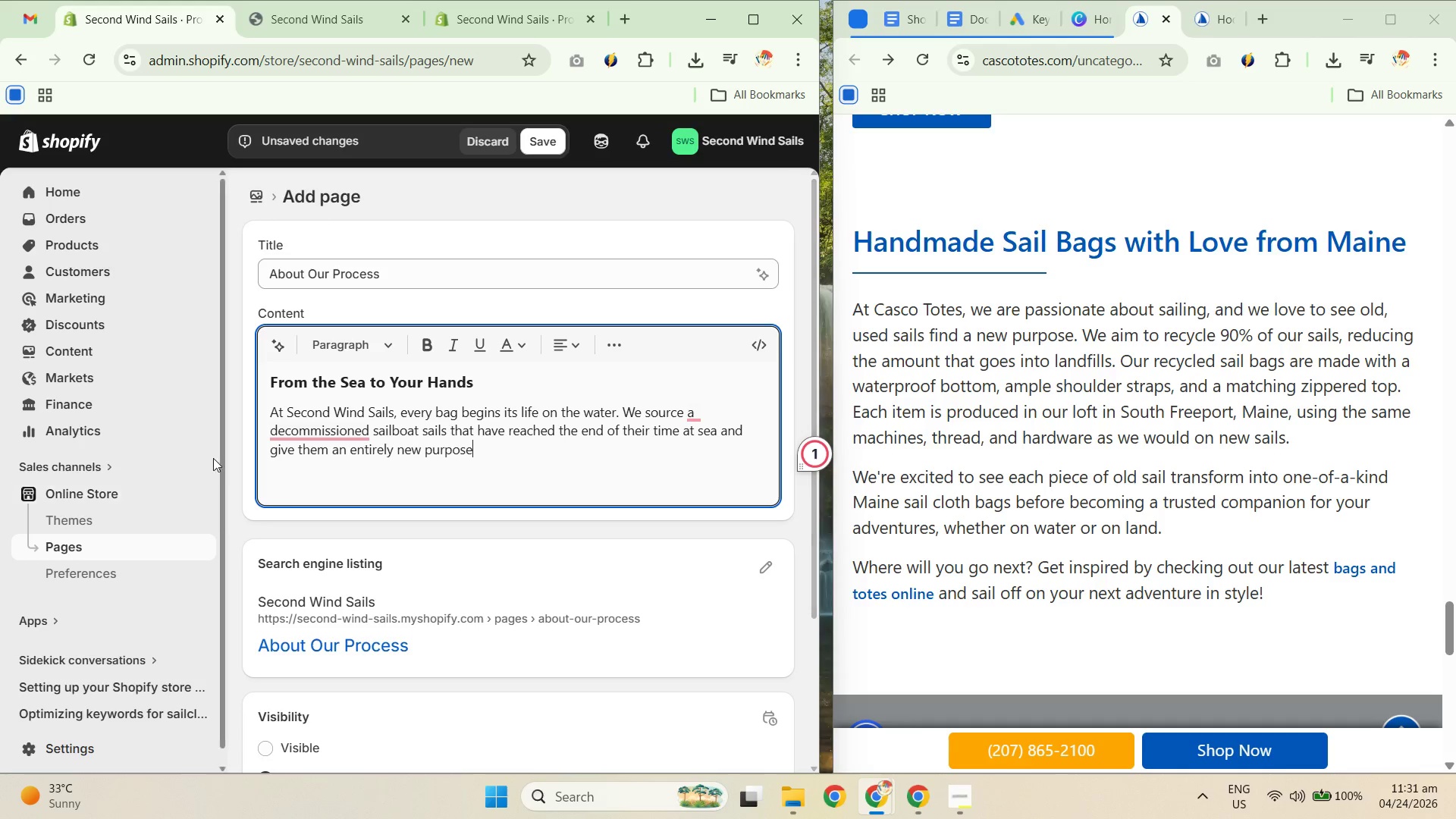 
left_click([361, 413])
 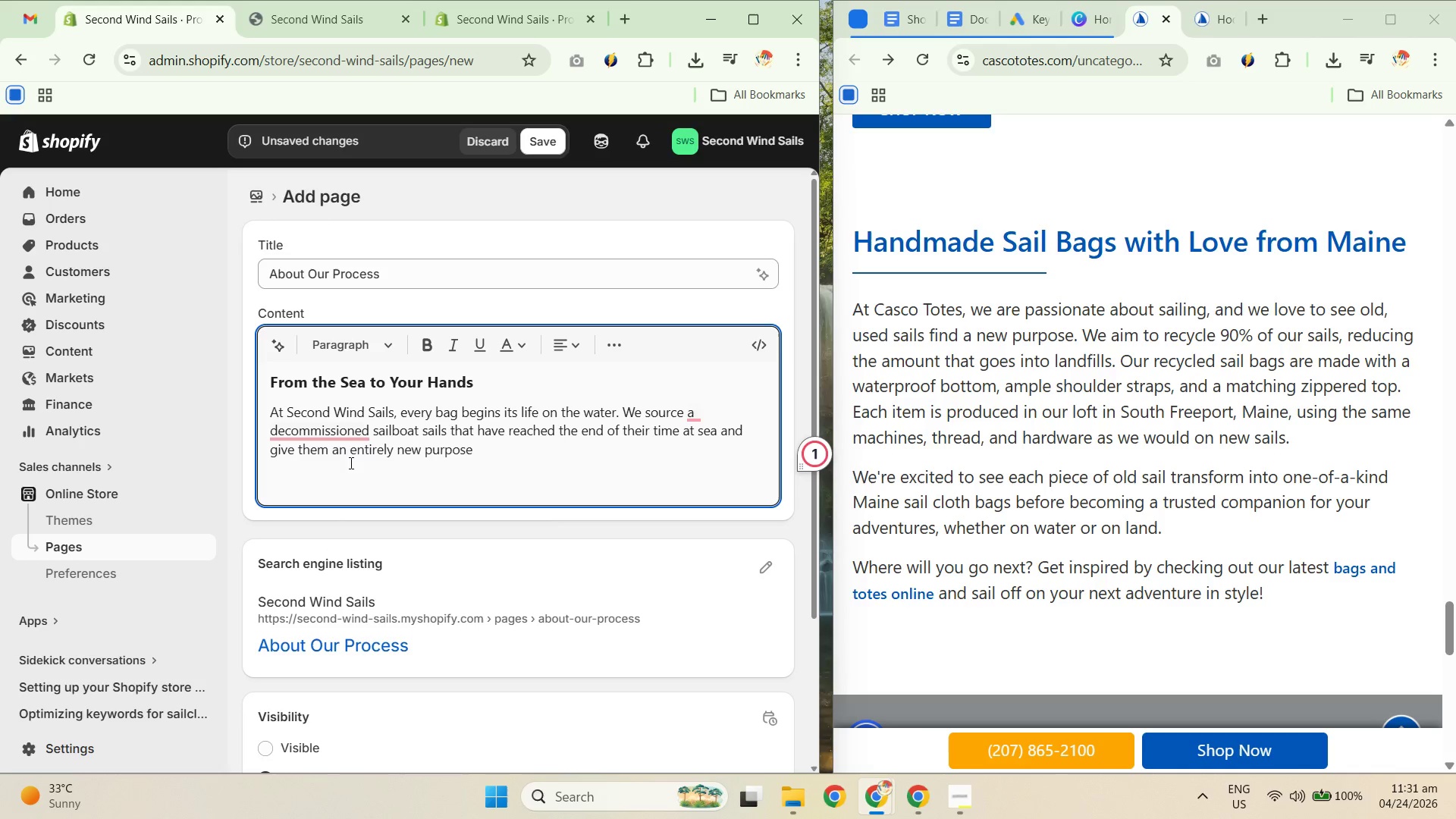 
left_click([335, 430])
 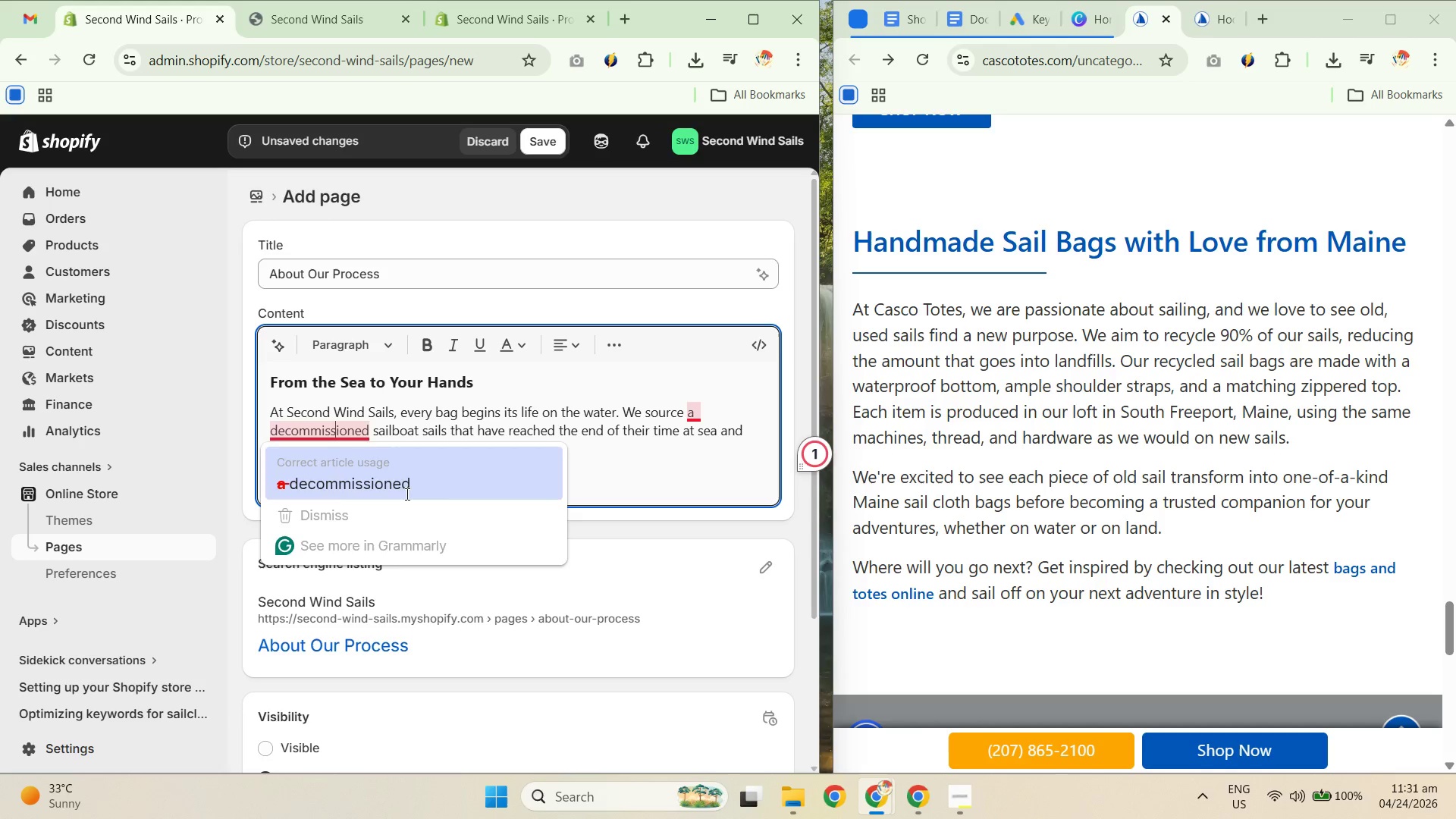 
left_click([416, 483])
 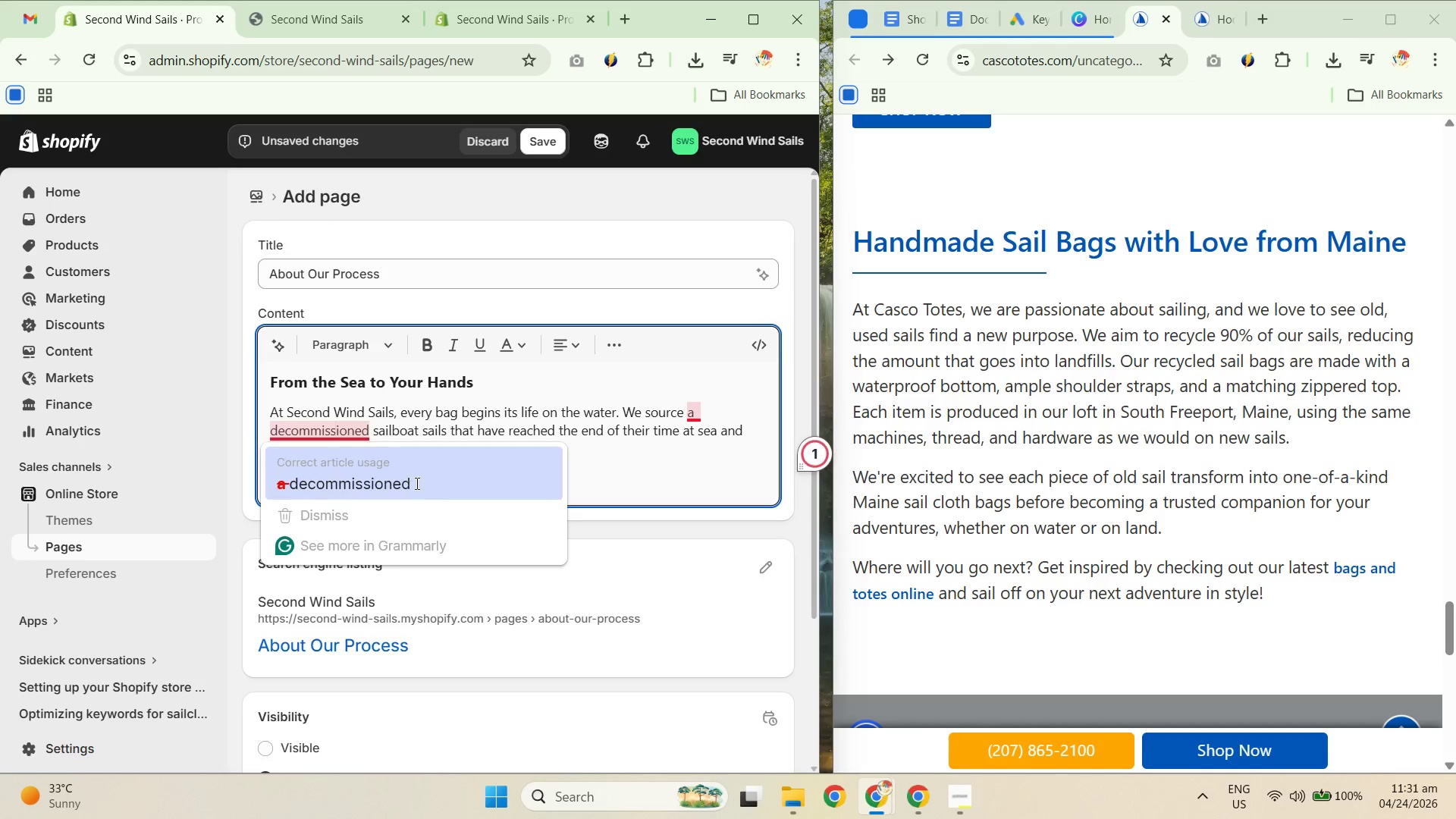 
key(Backspace)
 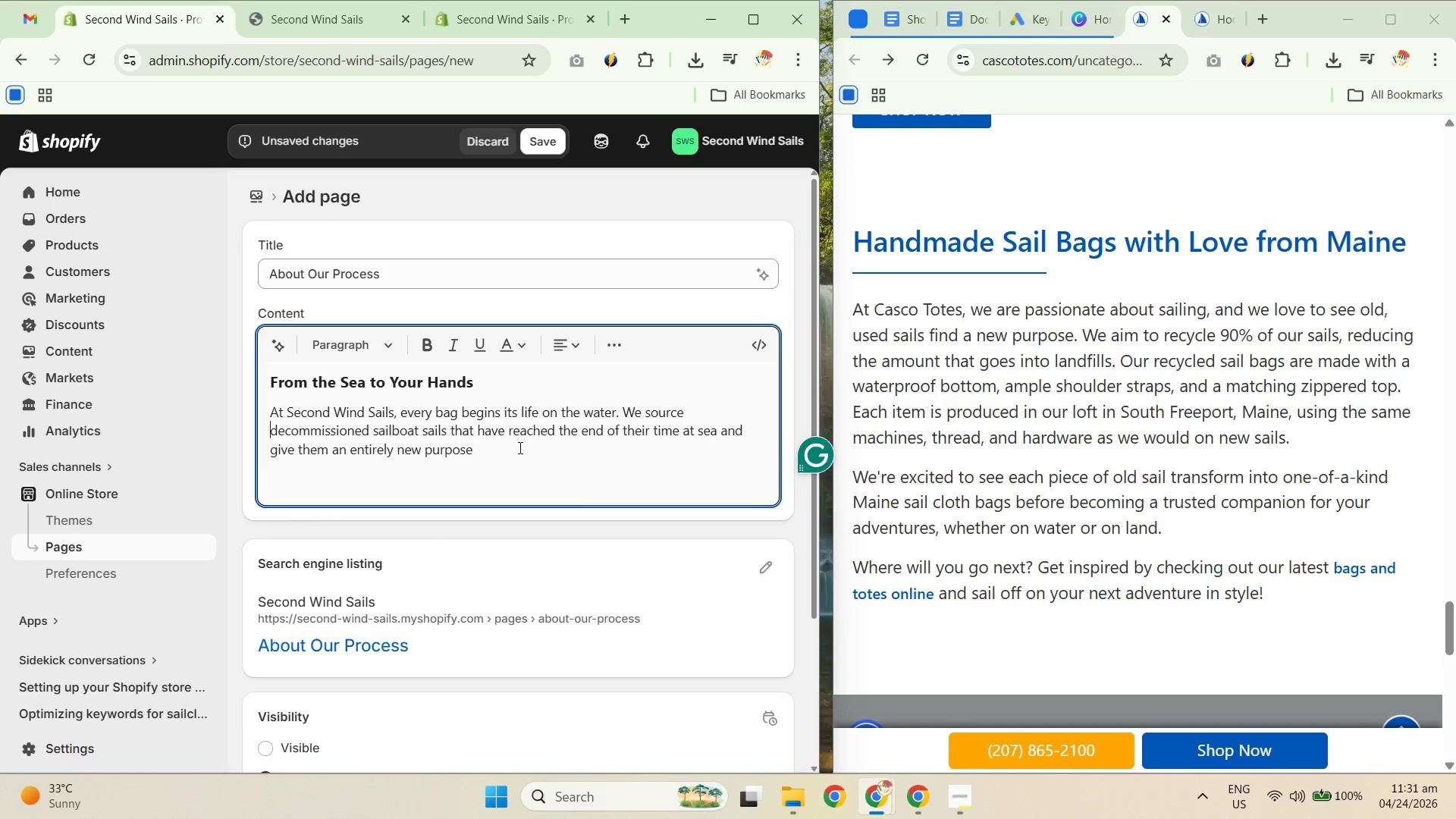 
left_click([519, 447])
 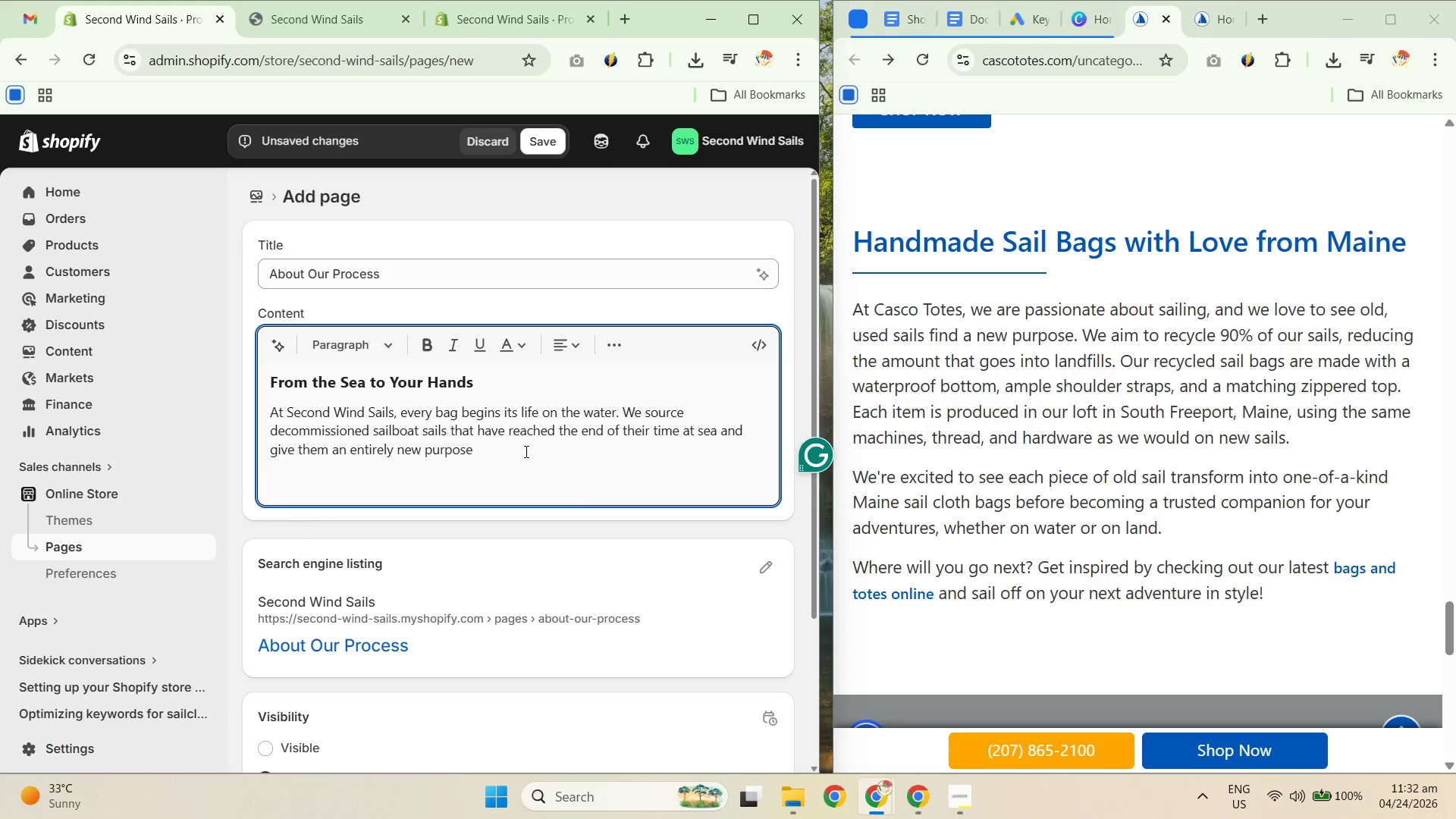 
type( on land. What was once powering a vessel across open water becomes a durable, on-of-a-kind bag bi)
key(Backspace)
type(uilt to last another lifeitme)
key(Backspace)
key(Backspace)
key(Backspace)
key(Backspace)
type(time.)
 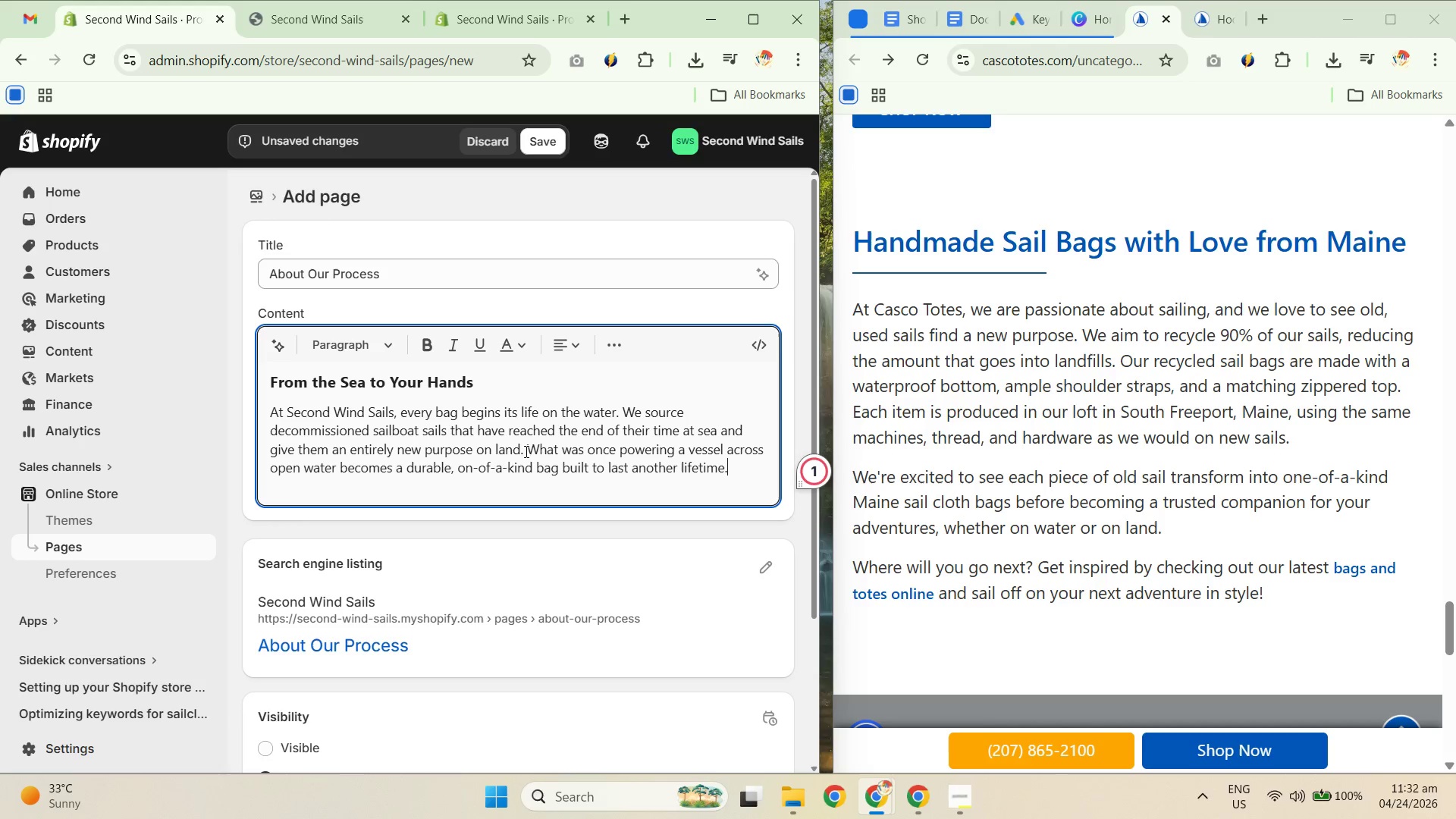 
left_click([478, 470])
 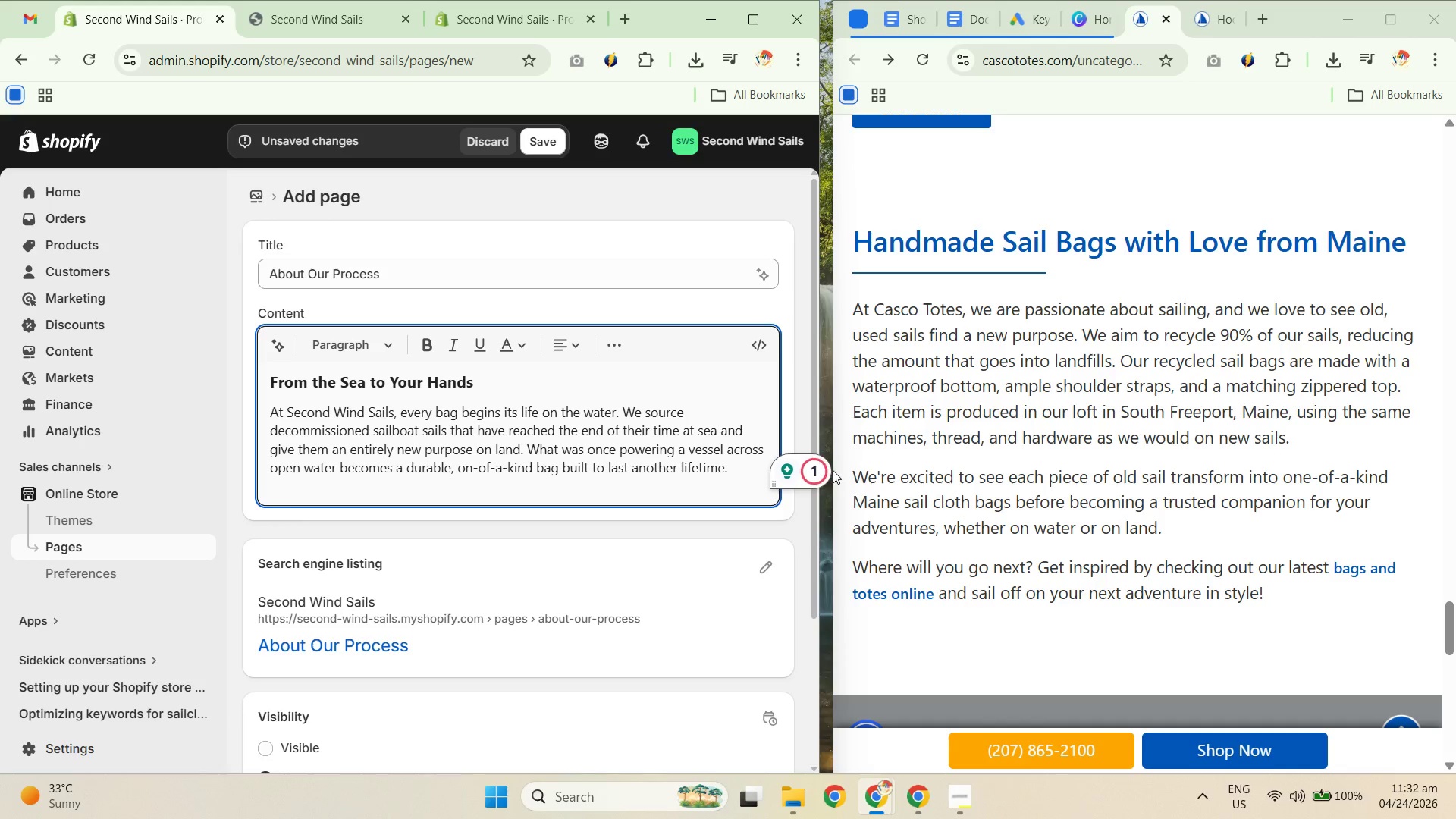 
left_click([805, 465])
 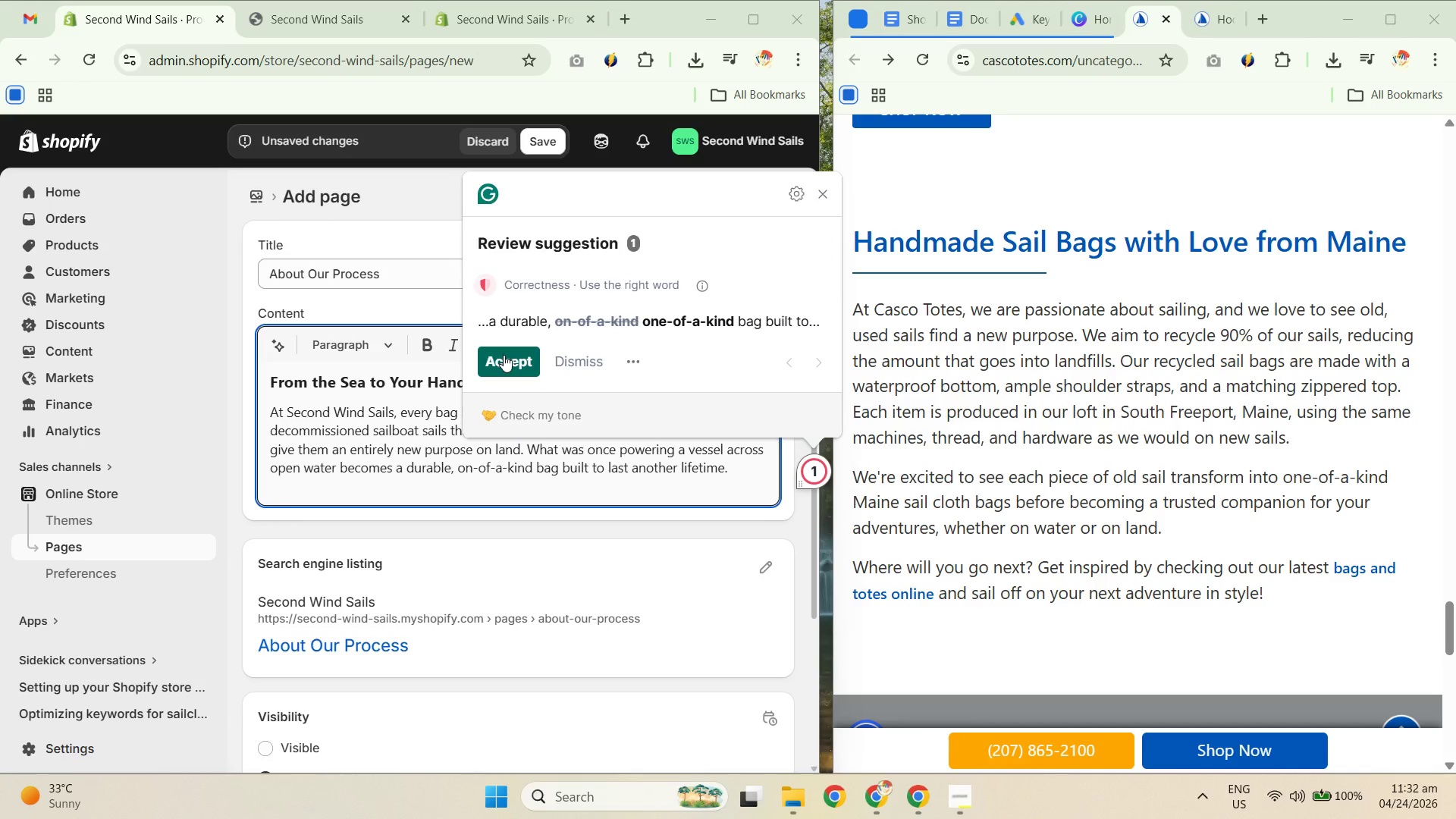 
left_click([504, 356])
 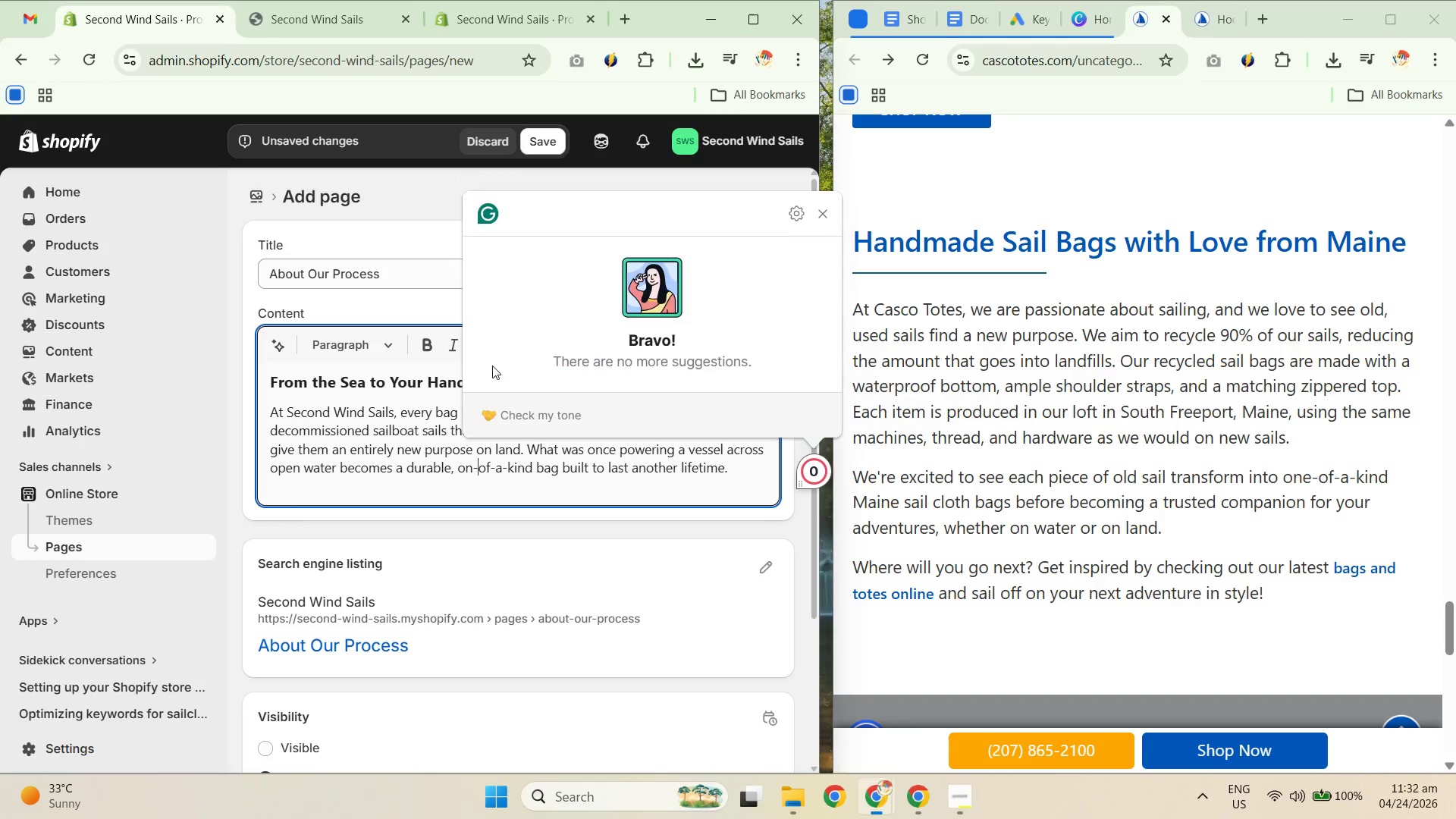 
key(Unknown)
 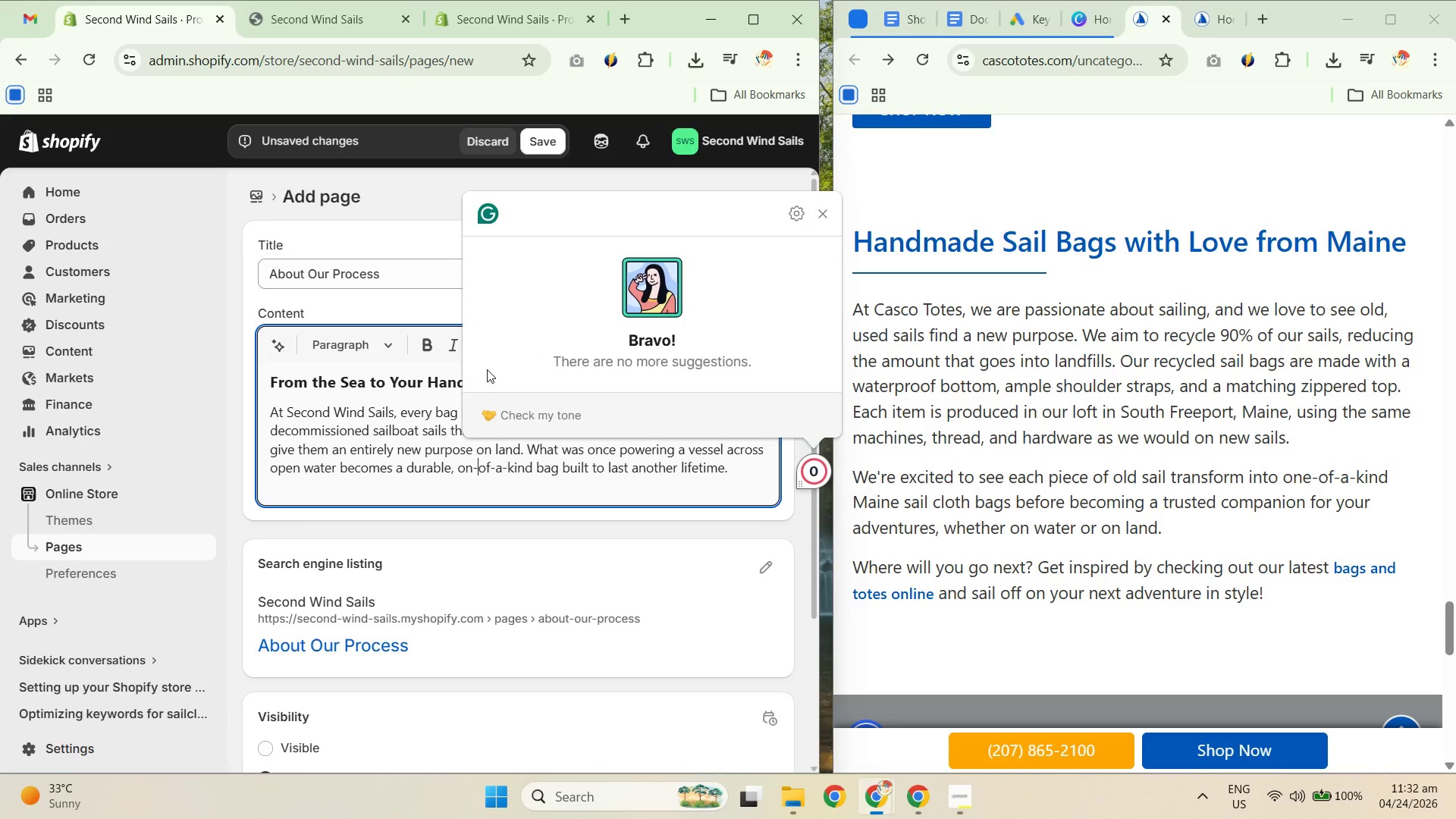 
key(Unknown)
 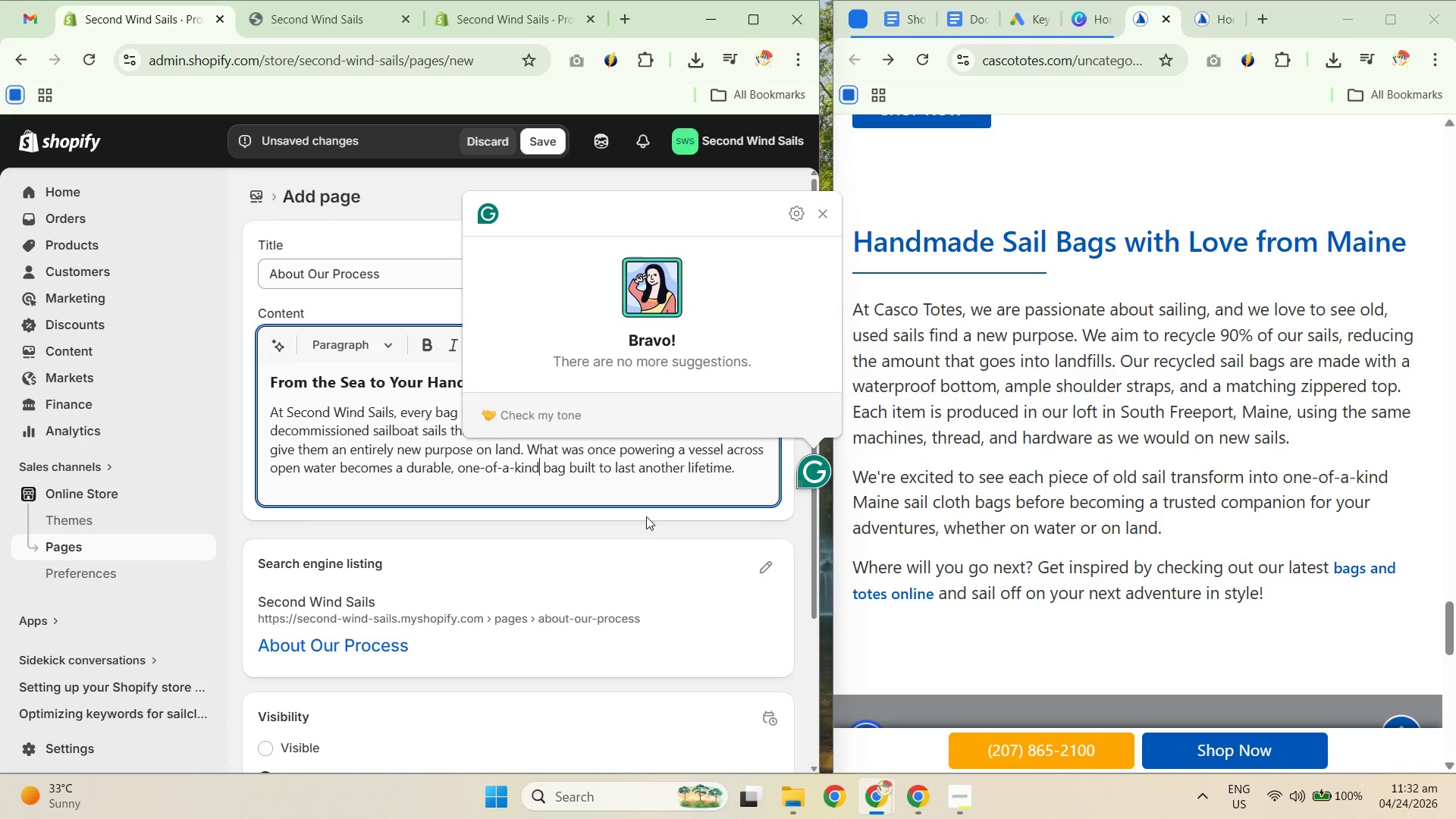 
key(Unknown)
 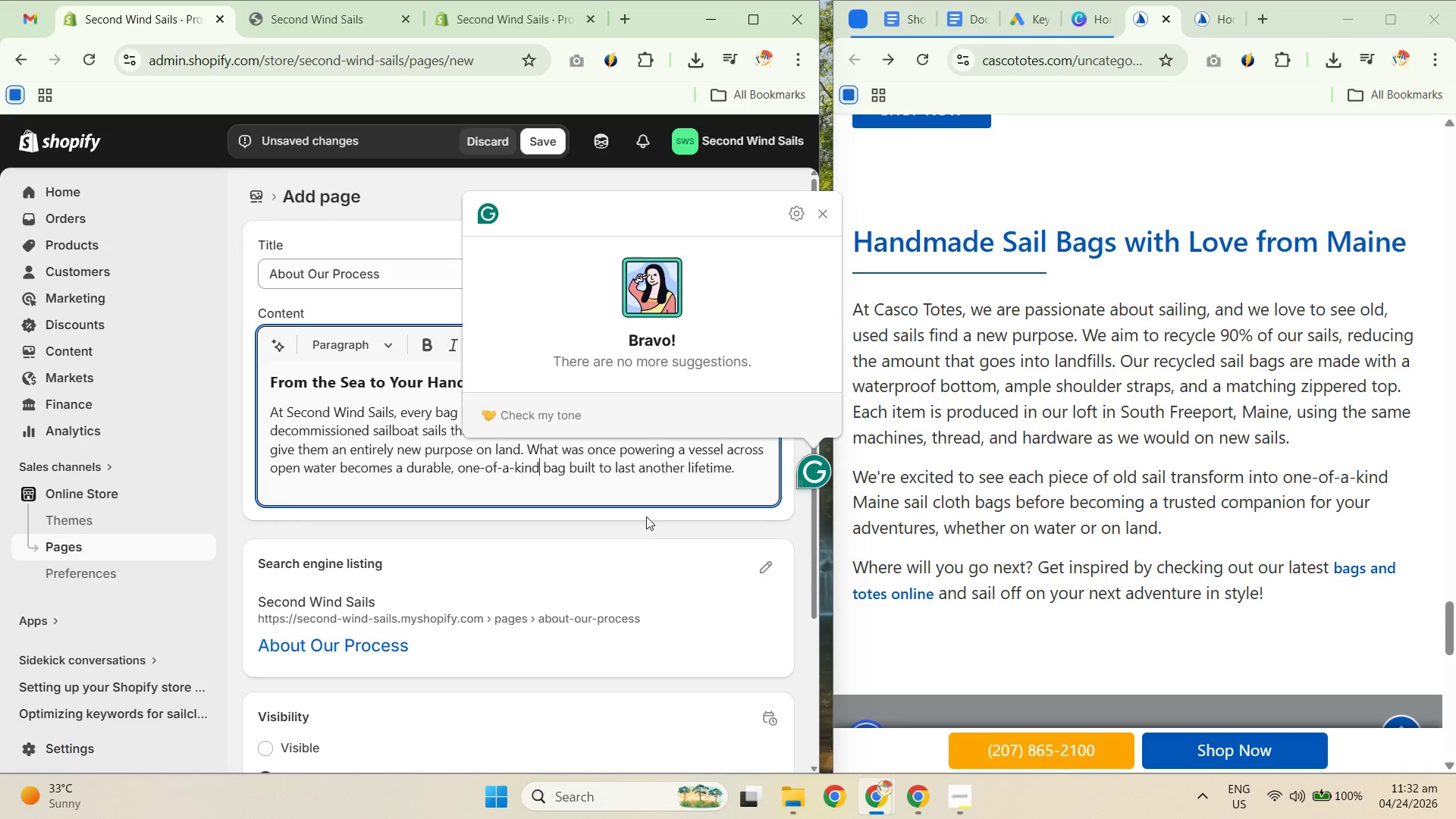 
key(Unknown)
 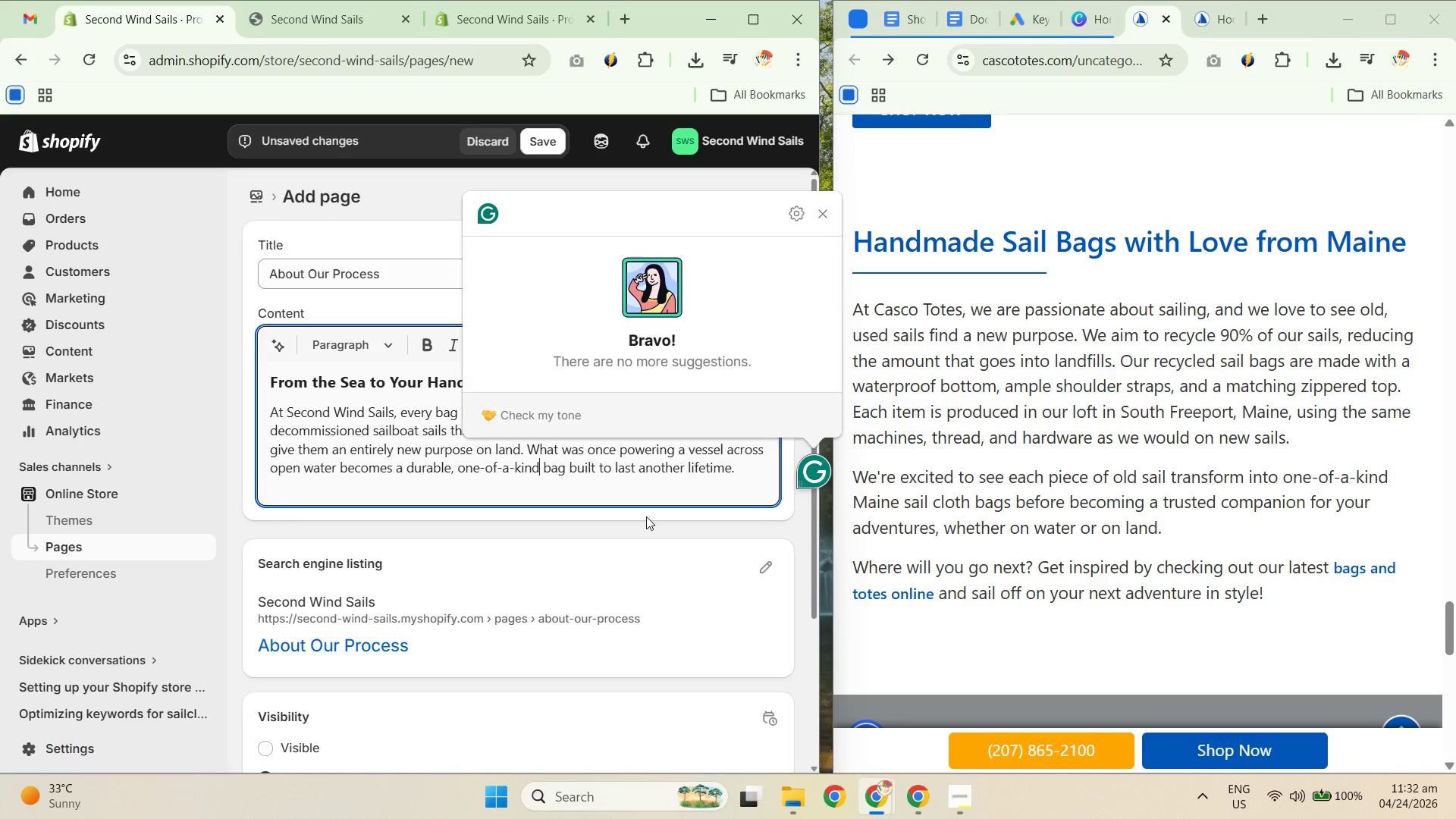 
key(Unknown)
 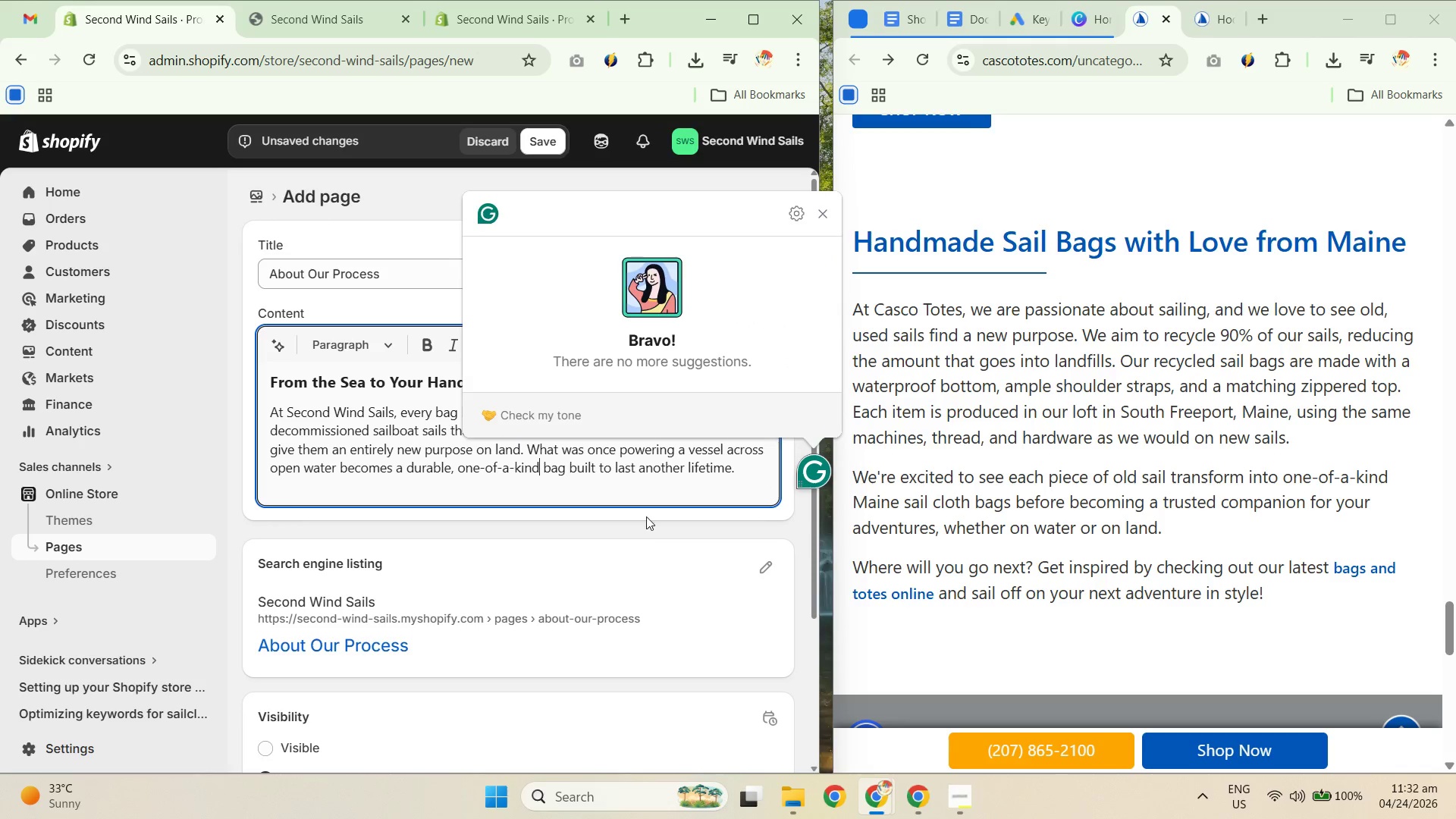 
key(Unknown)
 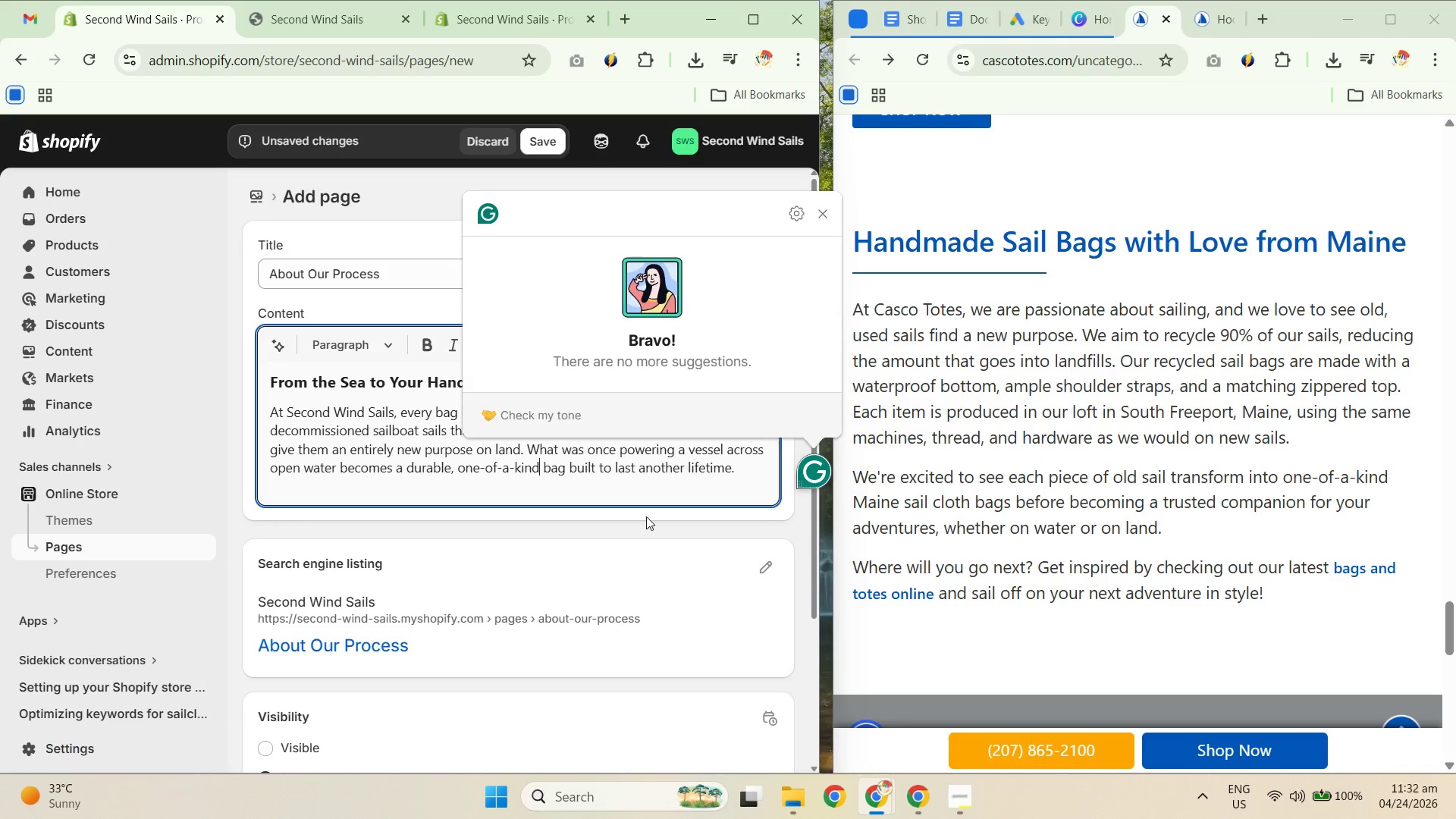 
key(Unknown)
 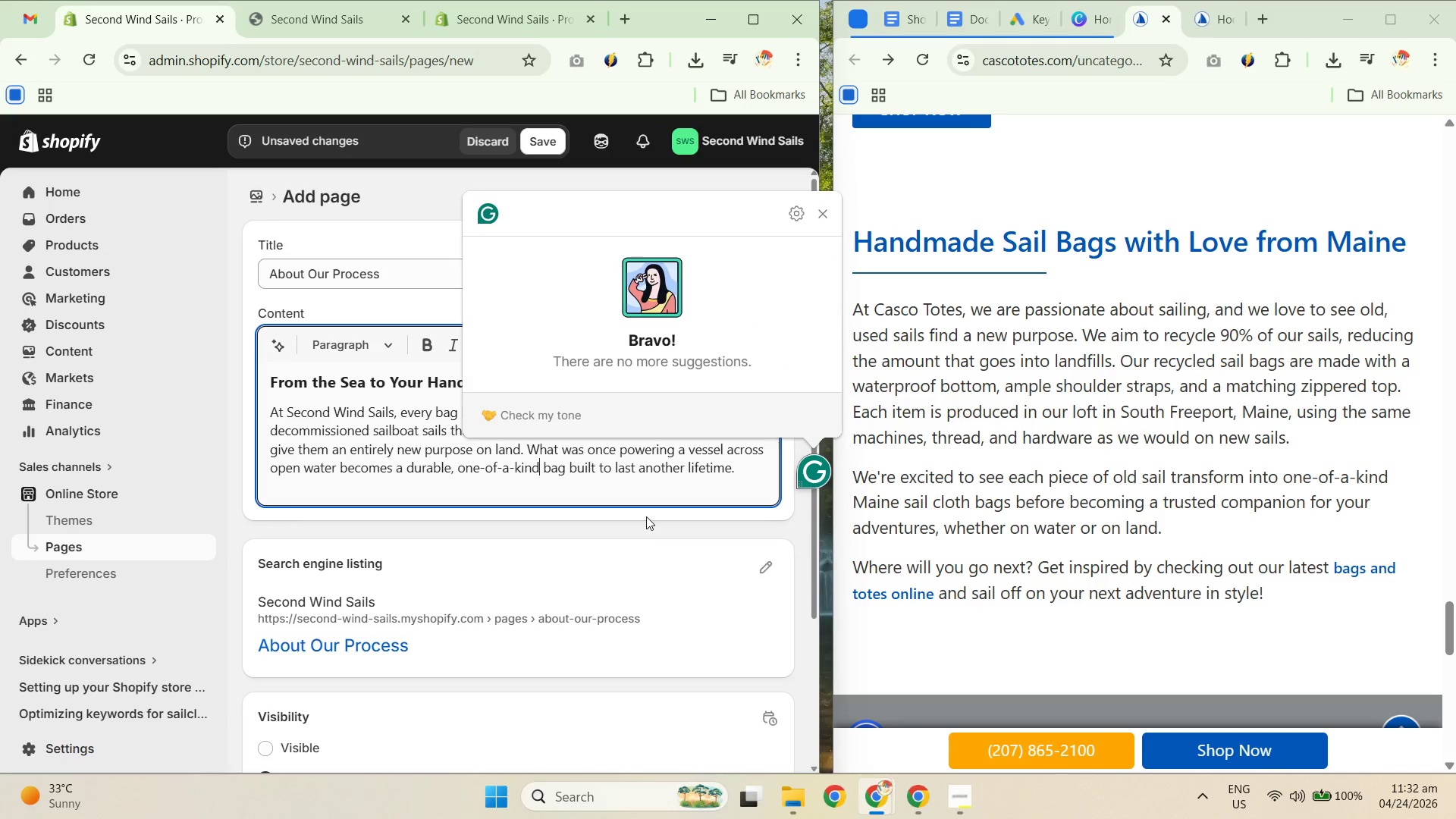 
key(Unknown)
 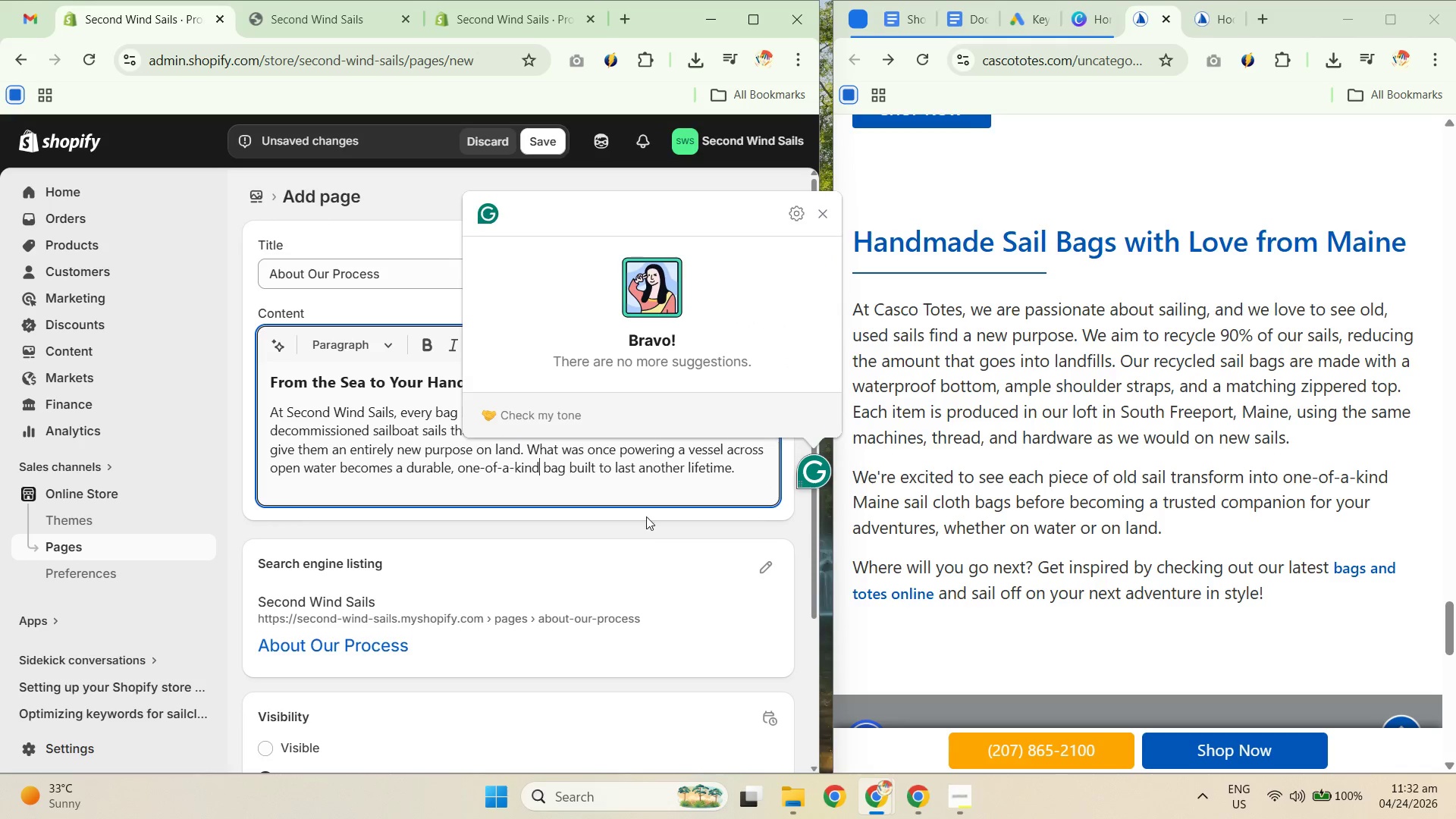 
key(Unknown)
 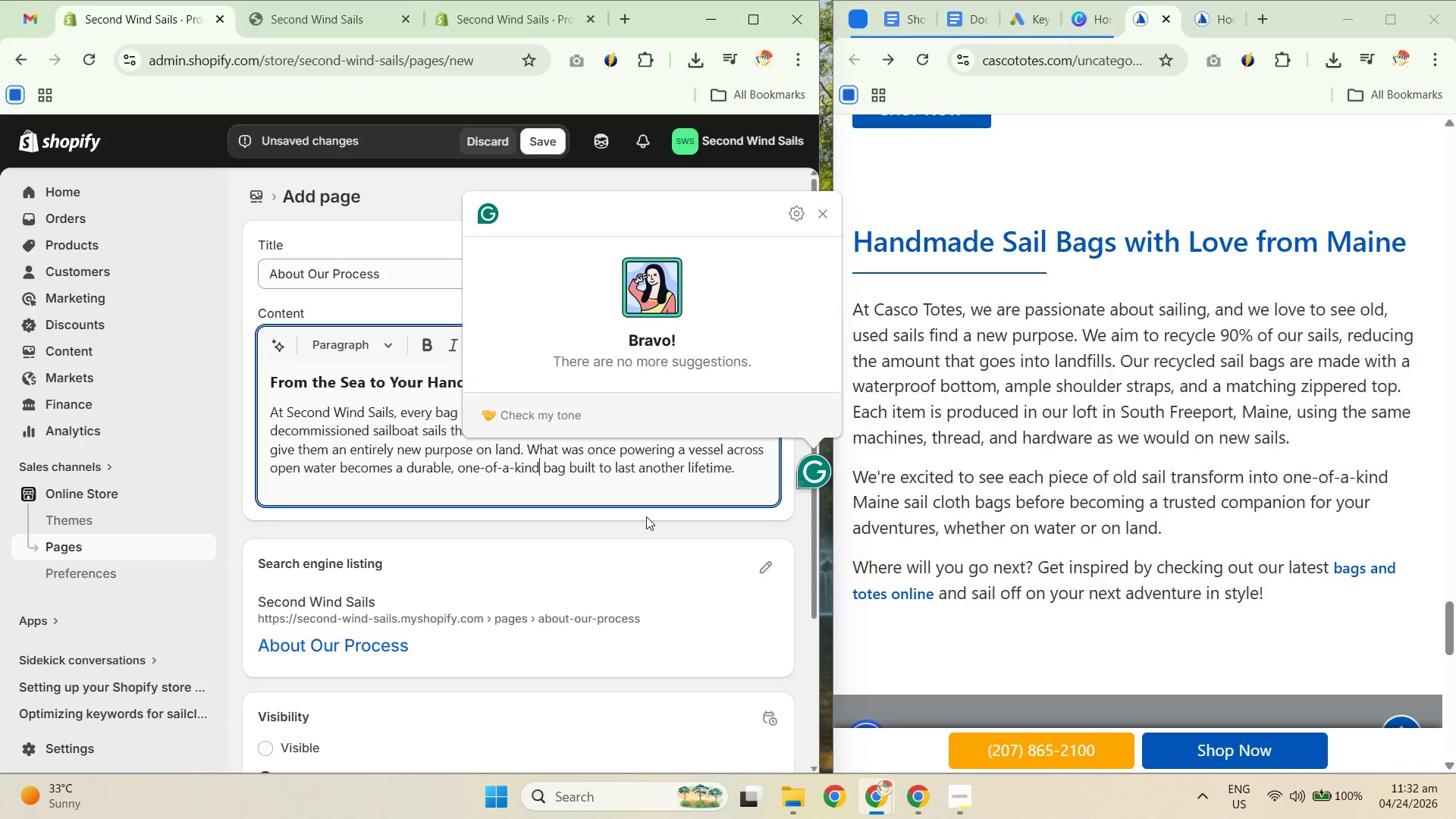 
key(Unknown)
 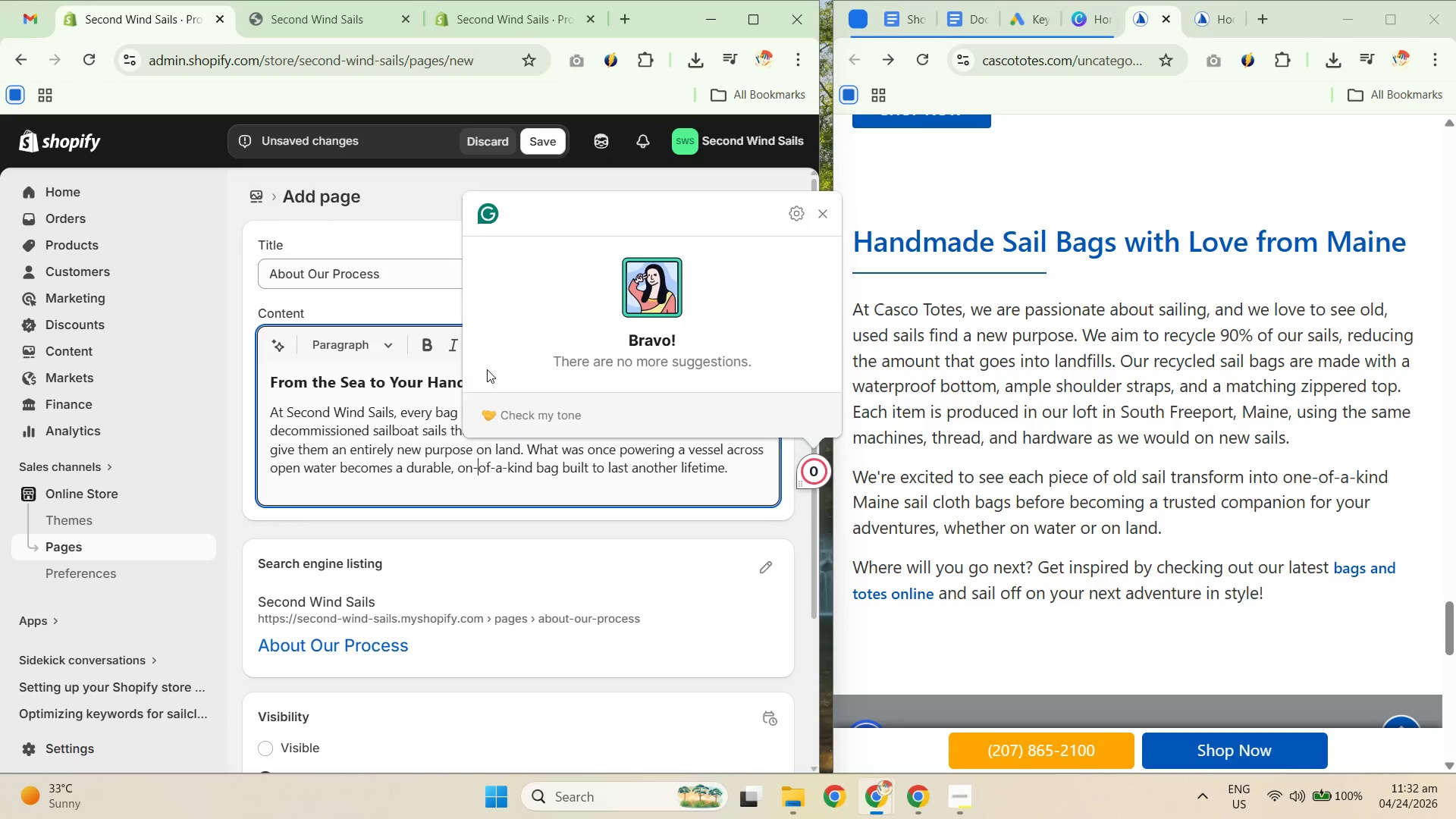 
key(Unknown)
 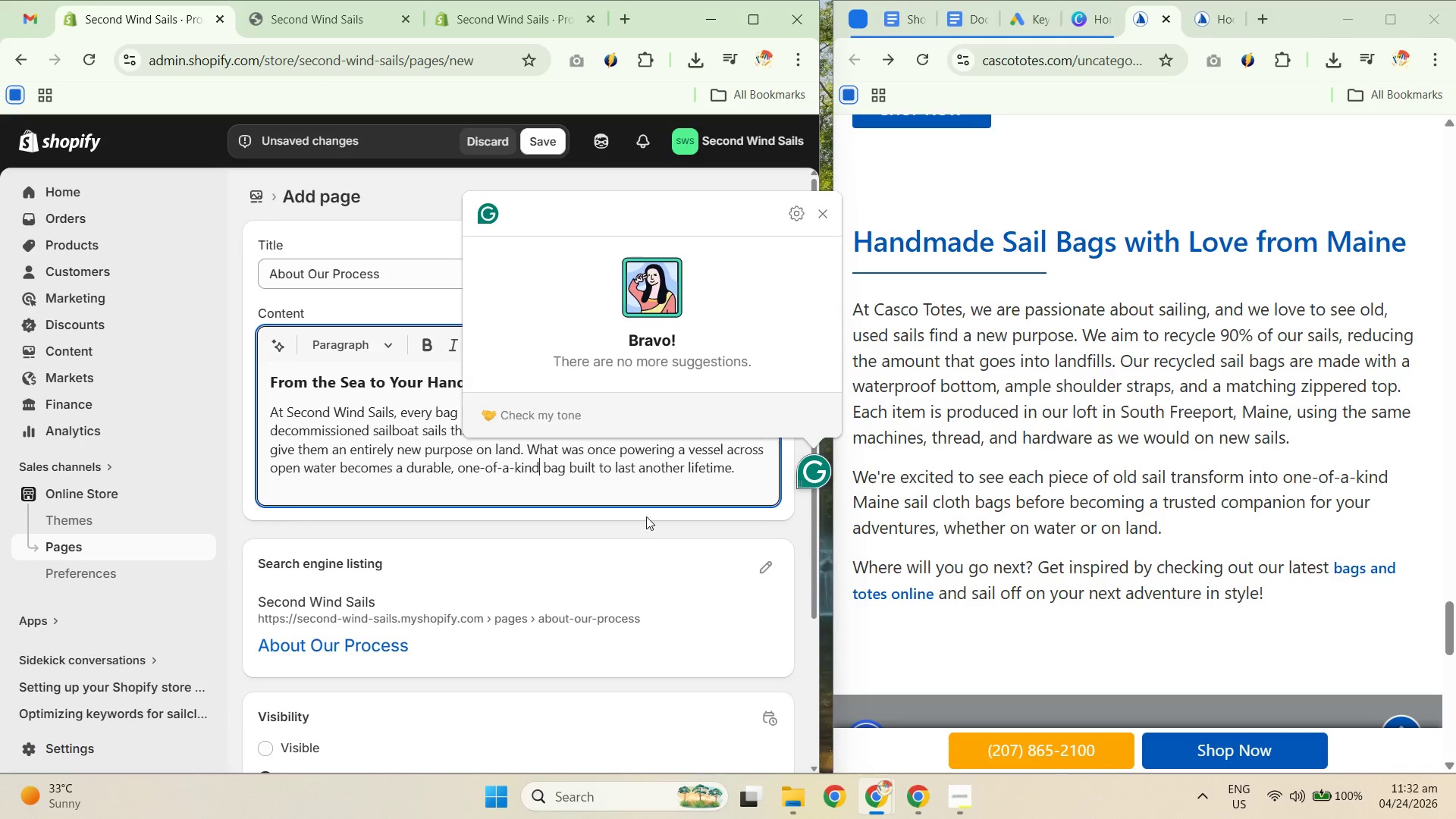 
key(Unknown)
 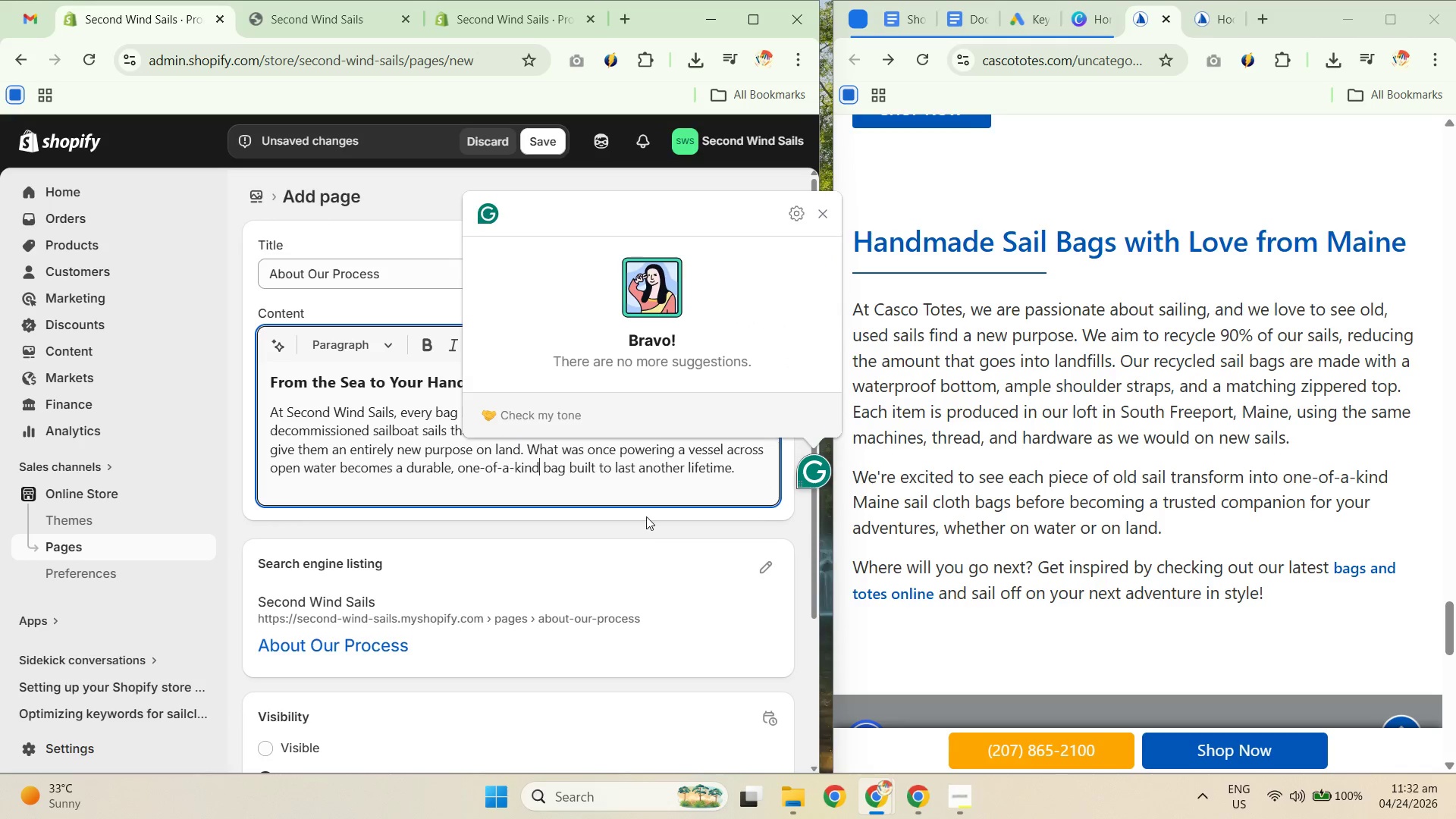 
key(Unknown)
 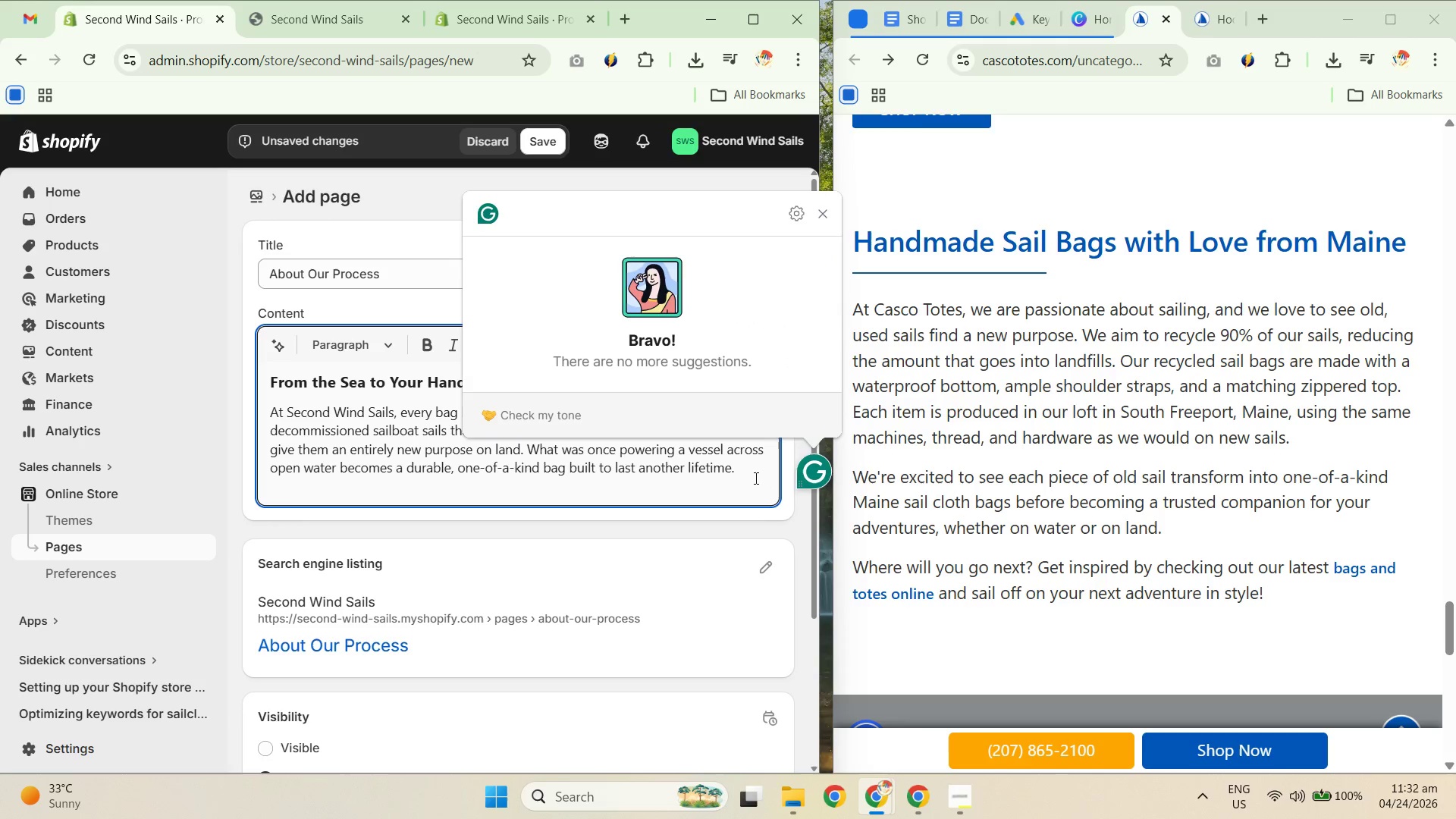 
key(NumpadEnter)
 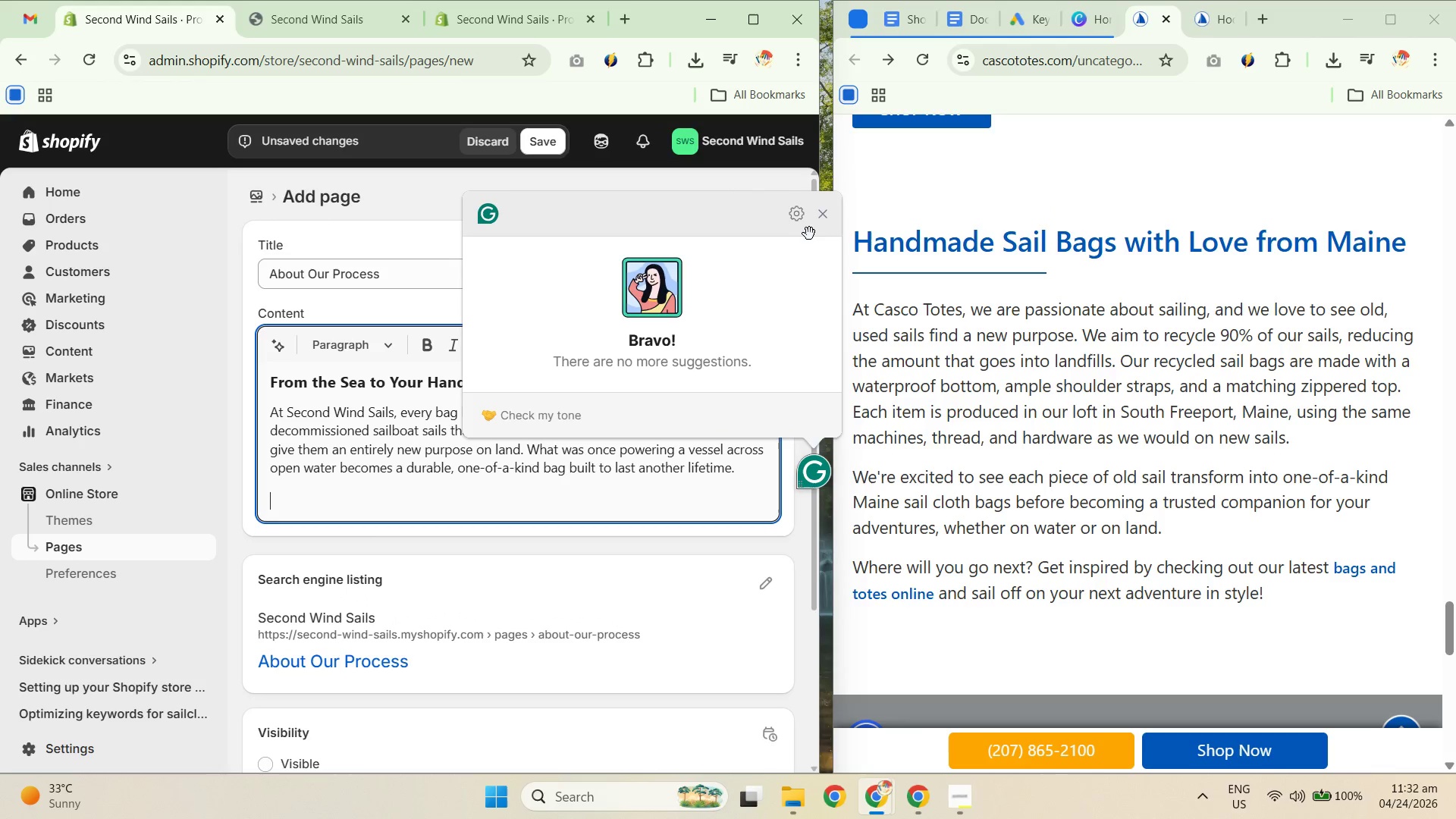 
wait(7.58)
 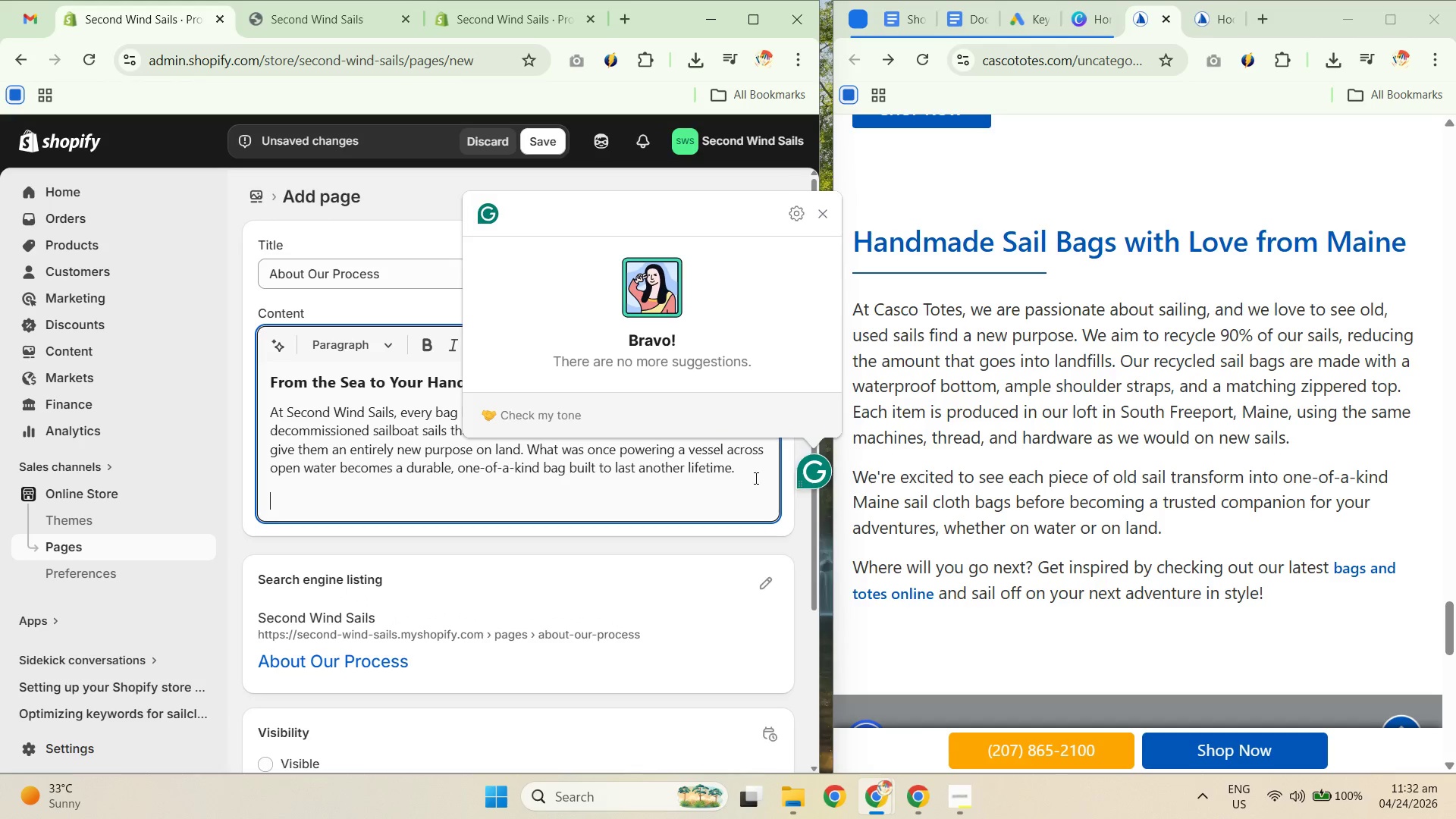 
left_click([823, 215])
 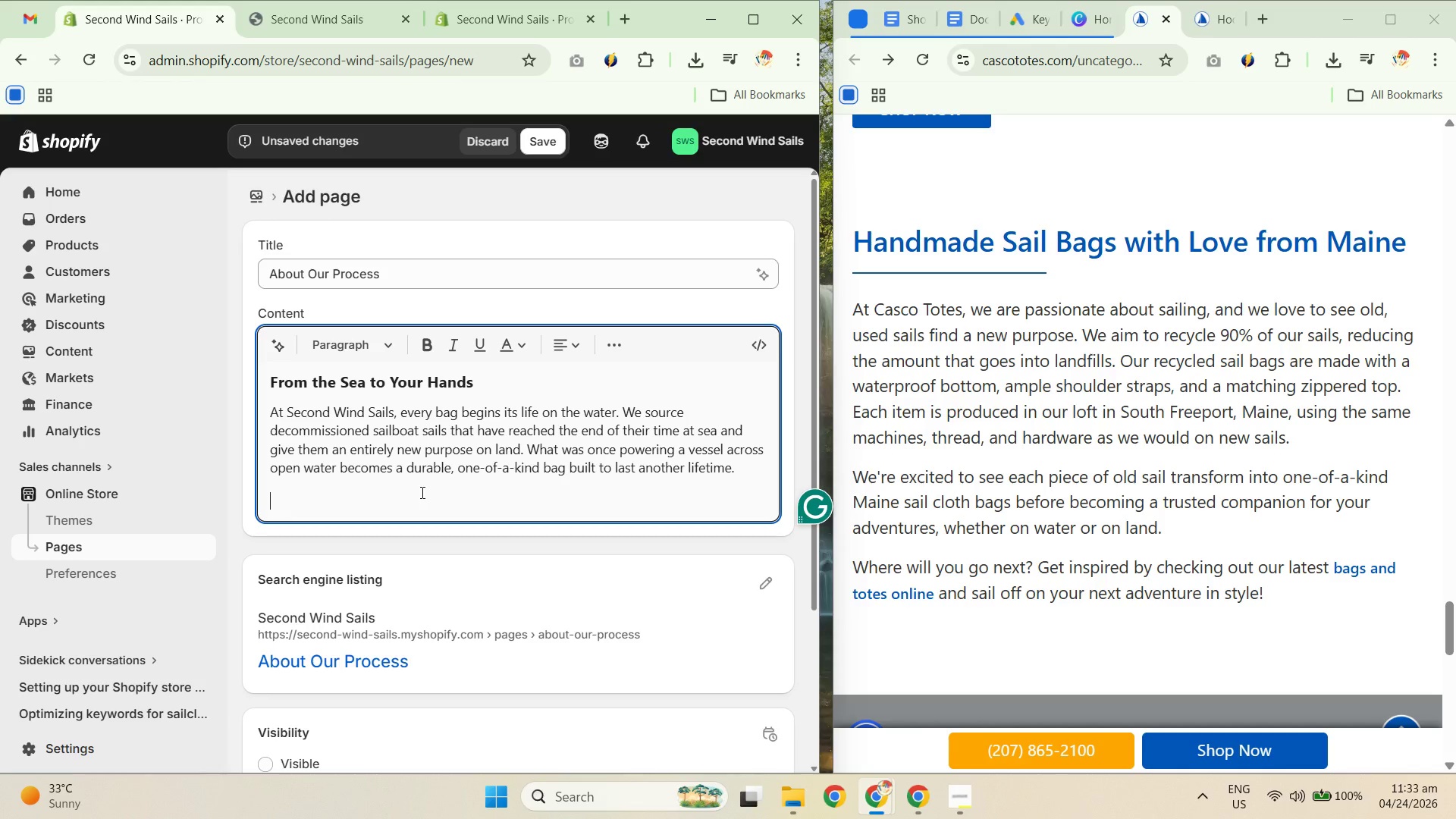 
wait(9.22)
 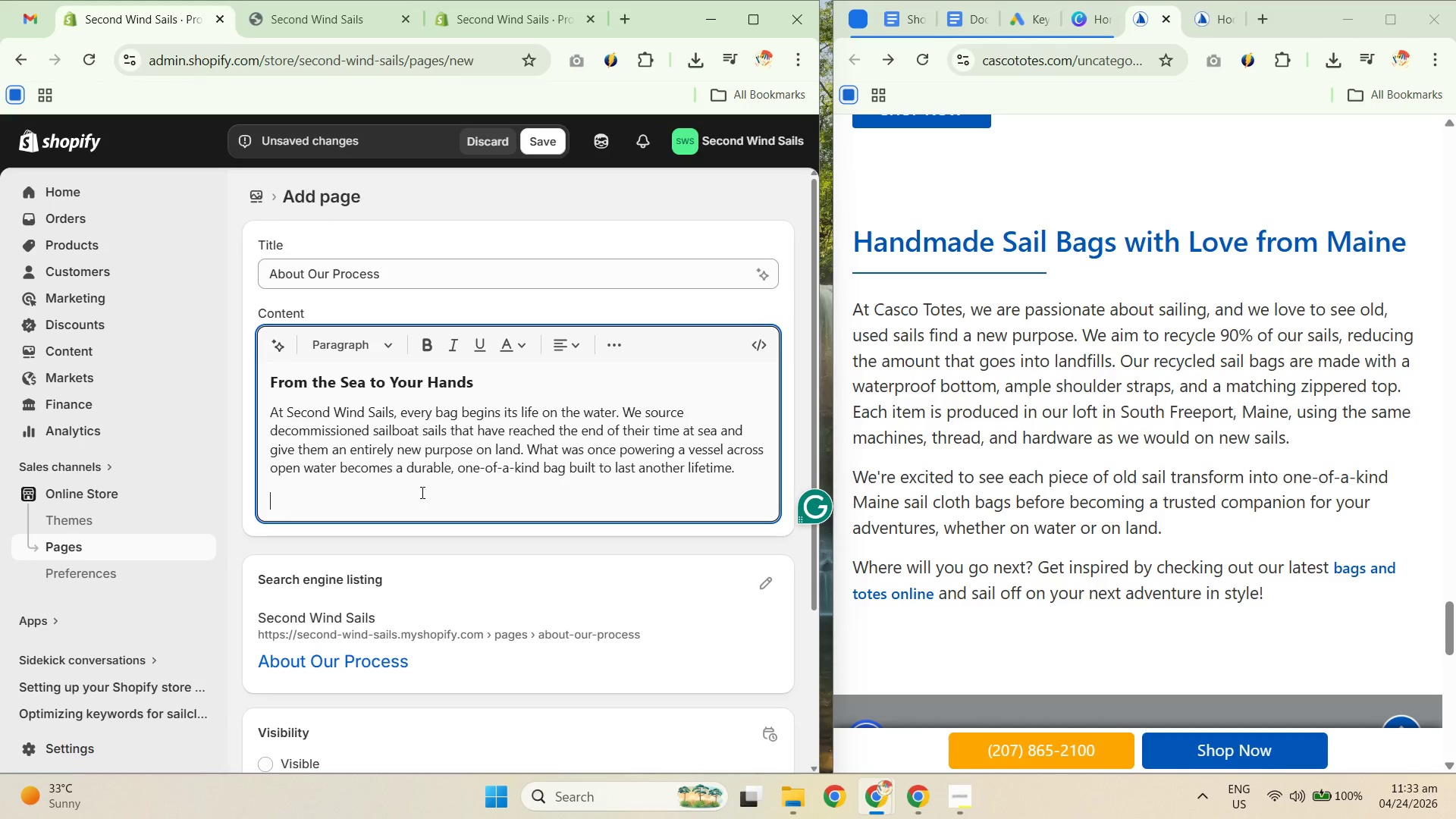 
scroll: coordinate [1455, 461], scroll_direction: down, amount: 8.0
 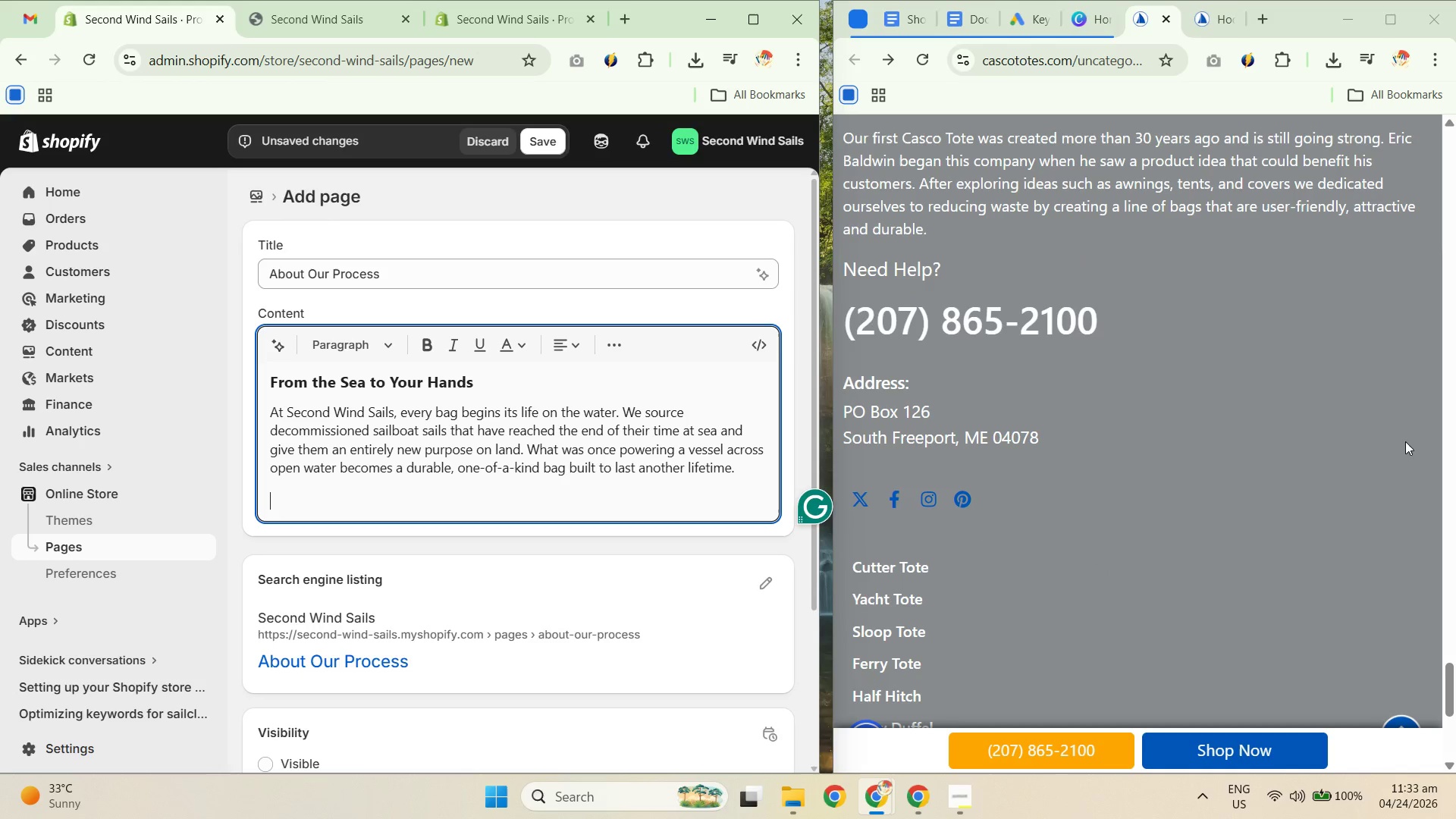 
scroll: coordinate [1314, 511], scroll_direction: up, amount: 46.0
 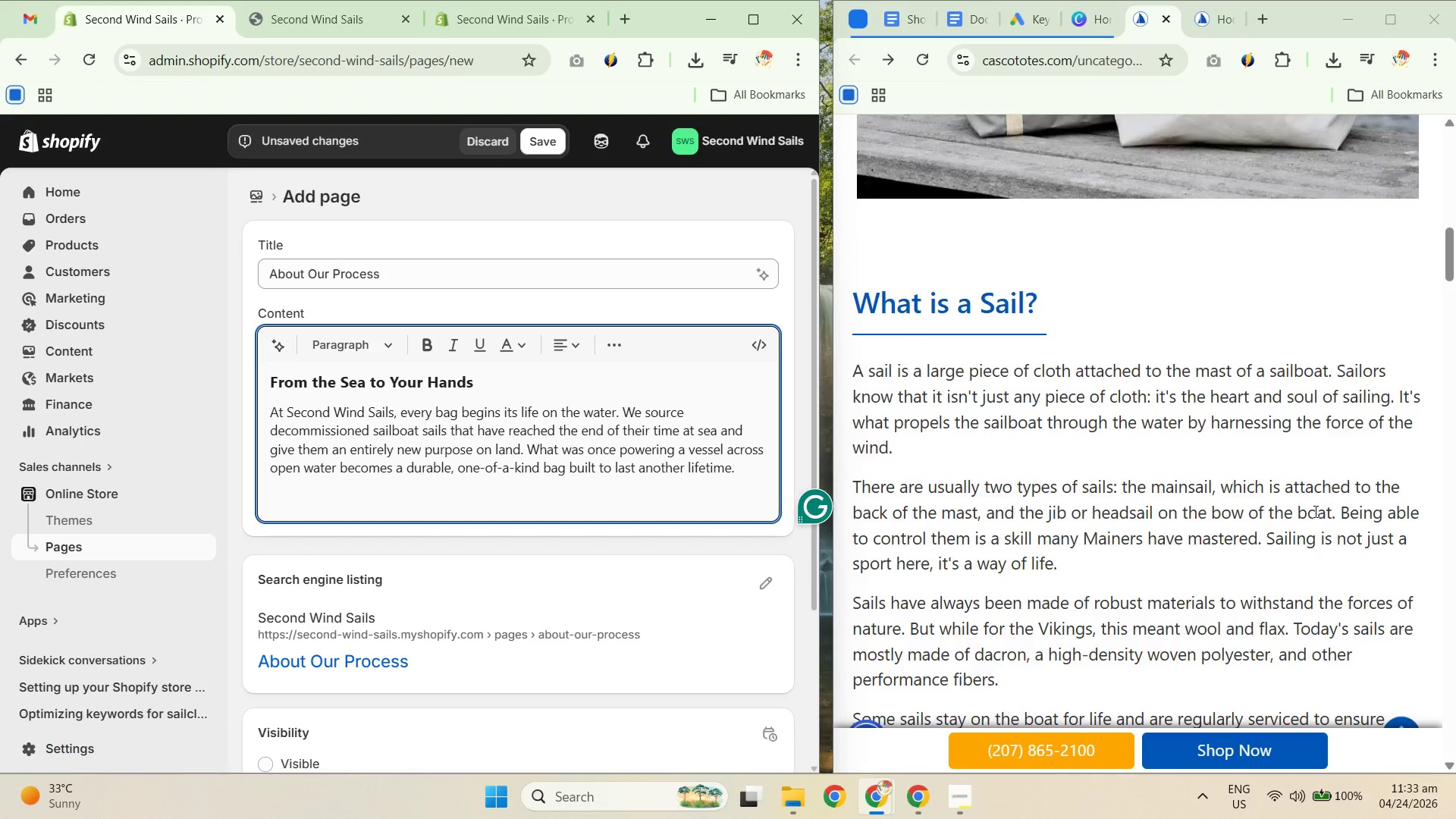 
scroll: coordinate [1307, 534], scroll_direction: down, amount: 51.0
 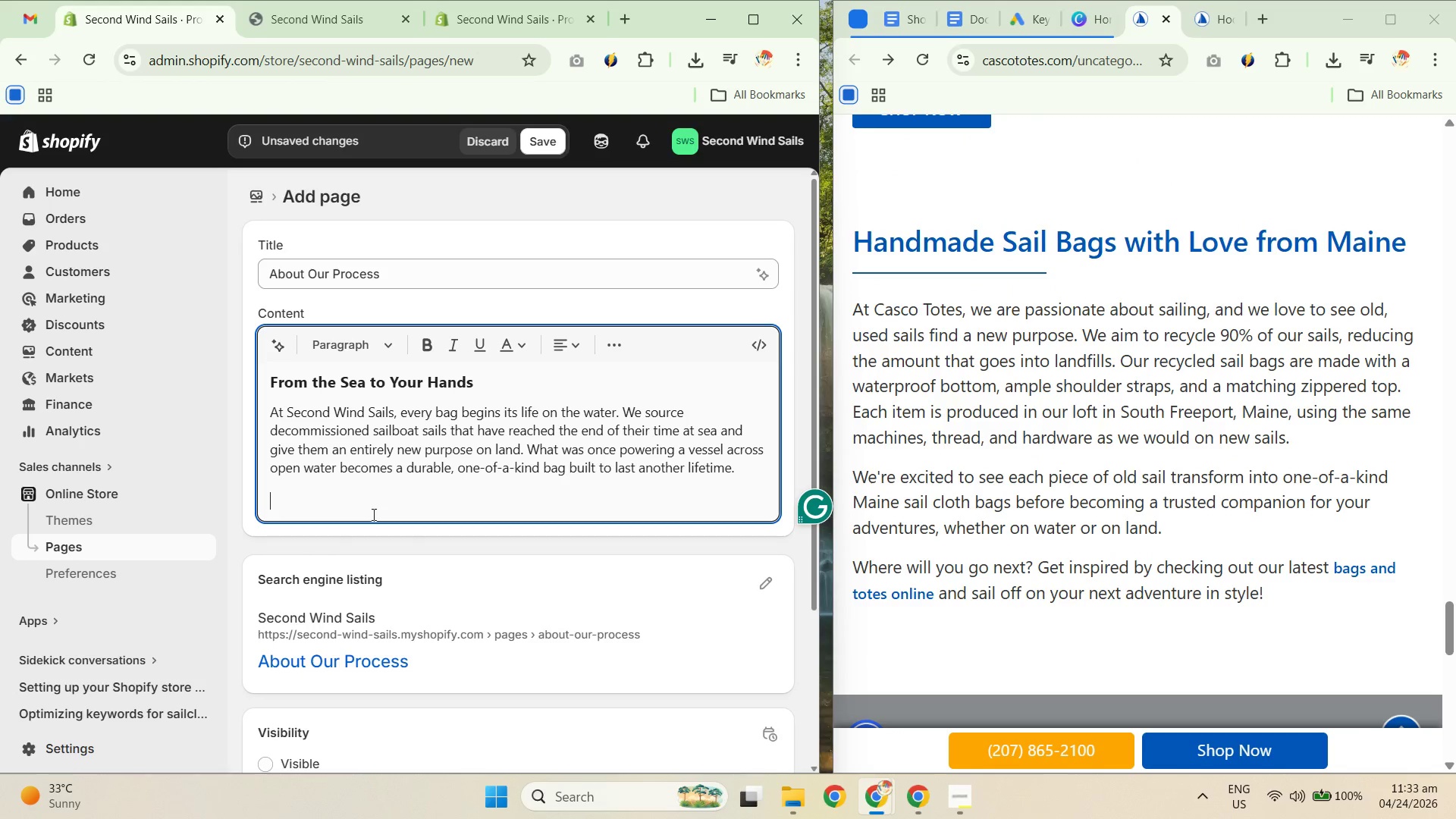 
left_click_drag(start_coordinate=[519, 383], to_coordinate=[249, 391])
 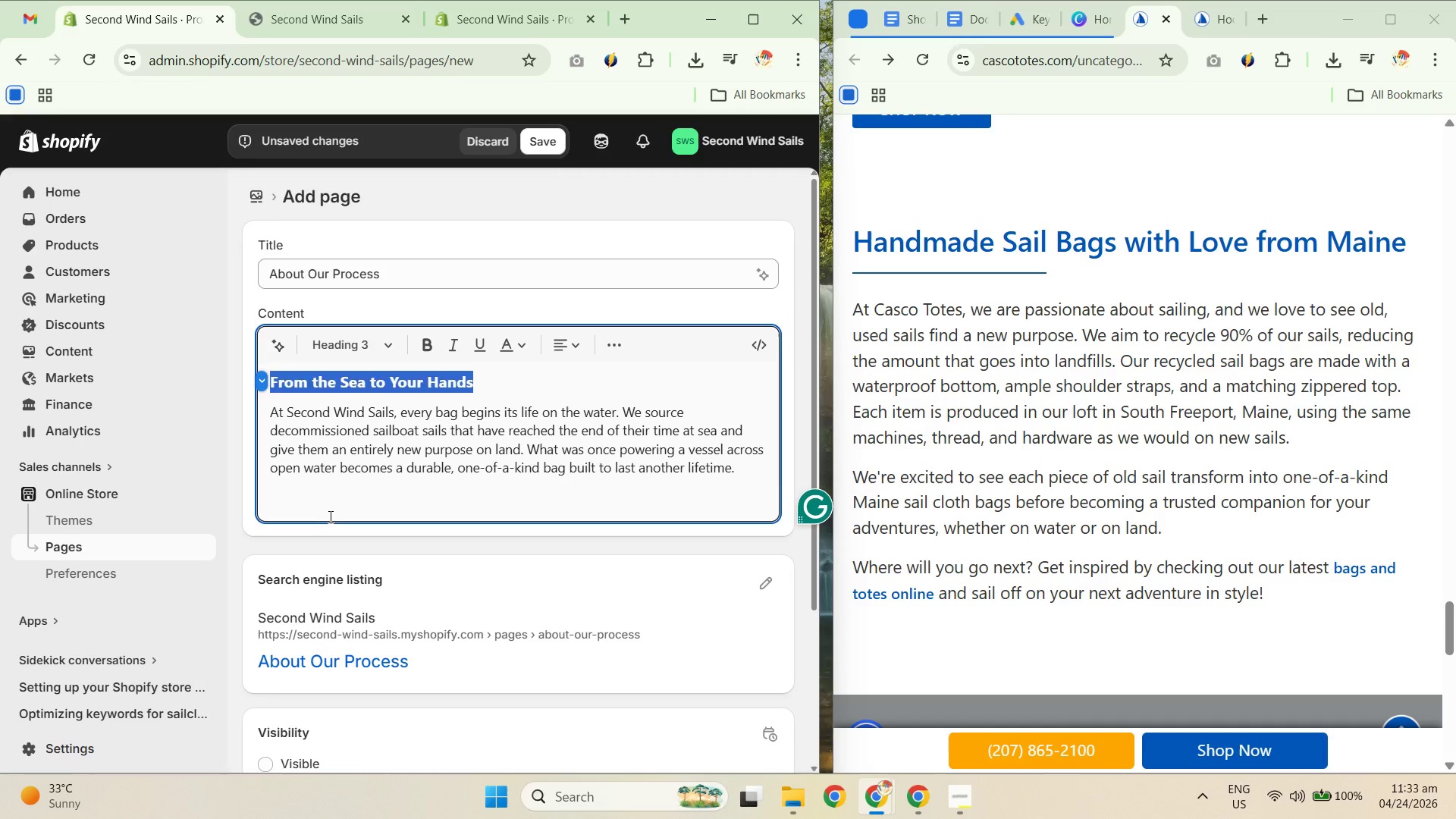 
key(Control+C)
 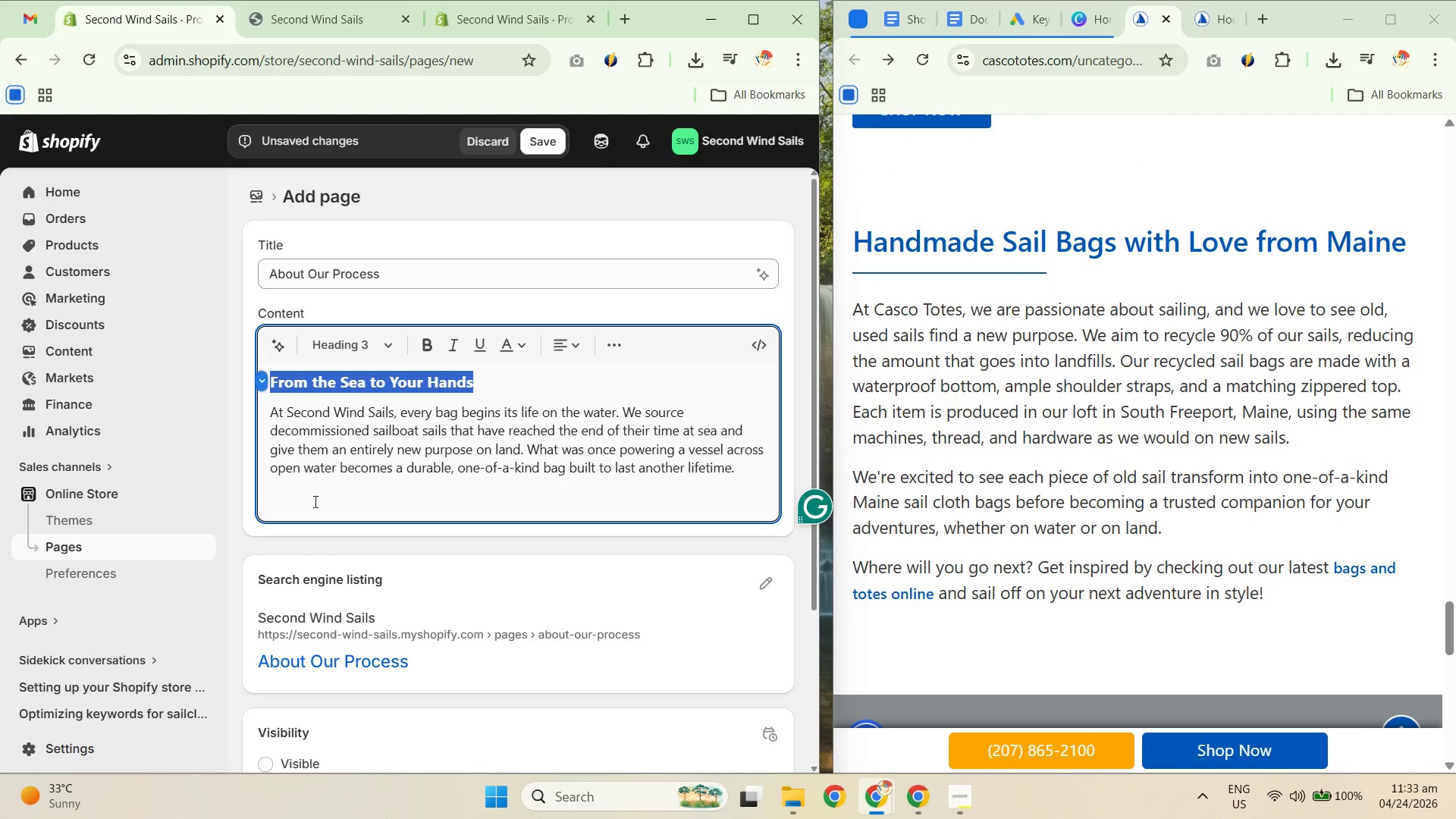 
key(Control+C)
 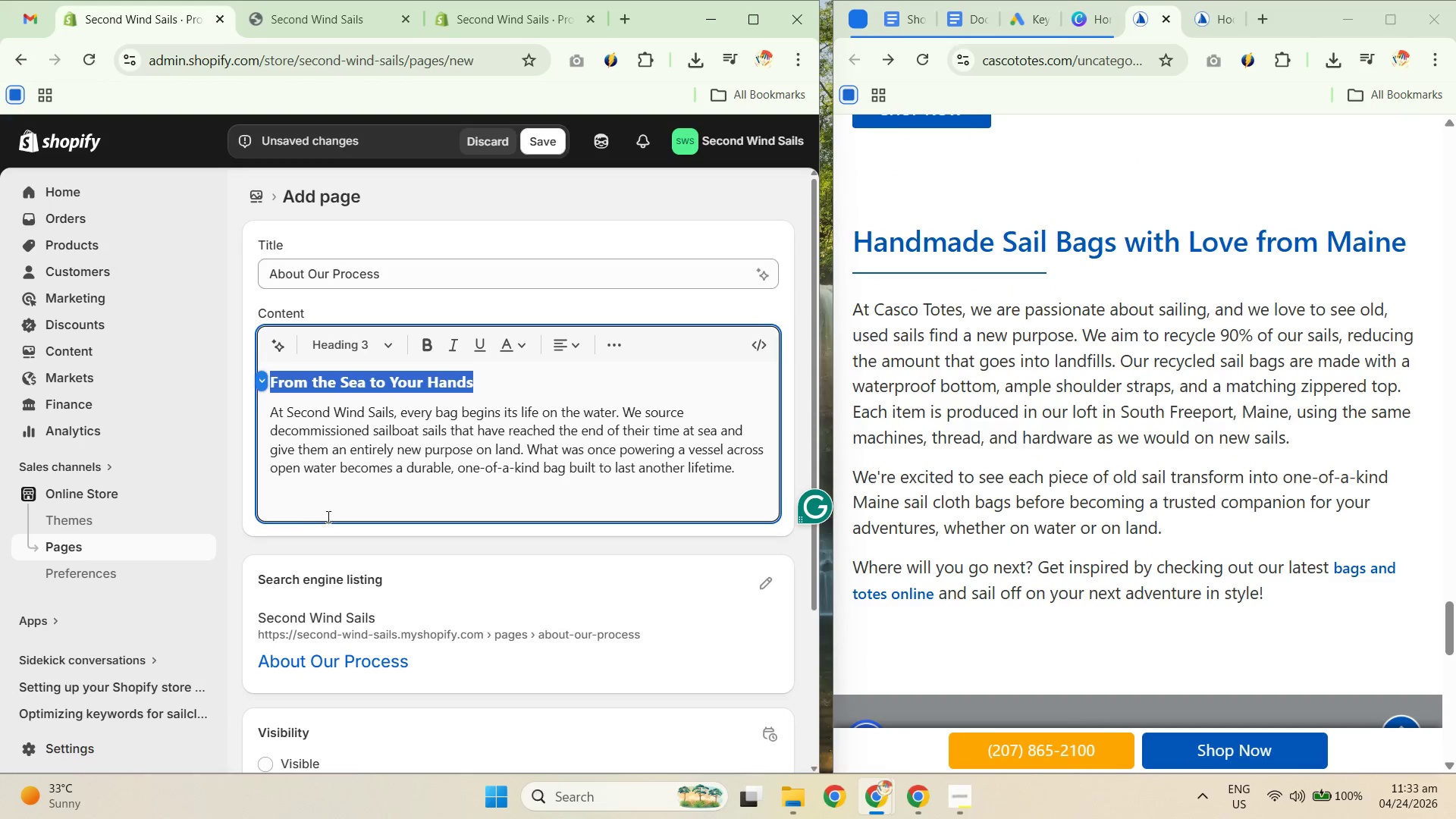 
left_click([329, 516])
 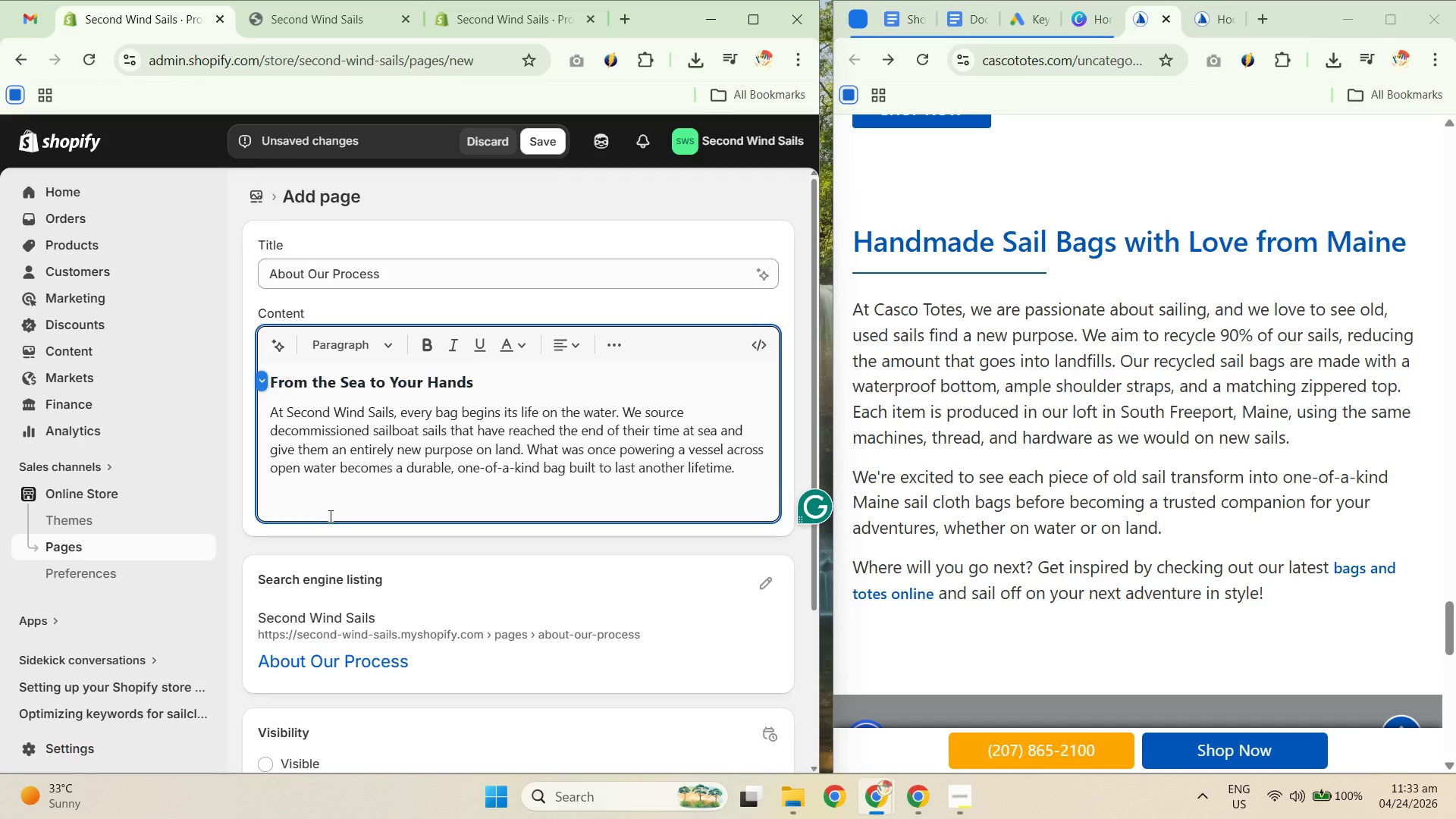 
key(Control+ControlLeft)
 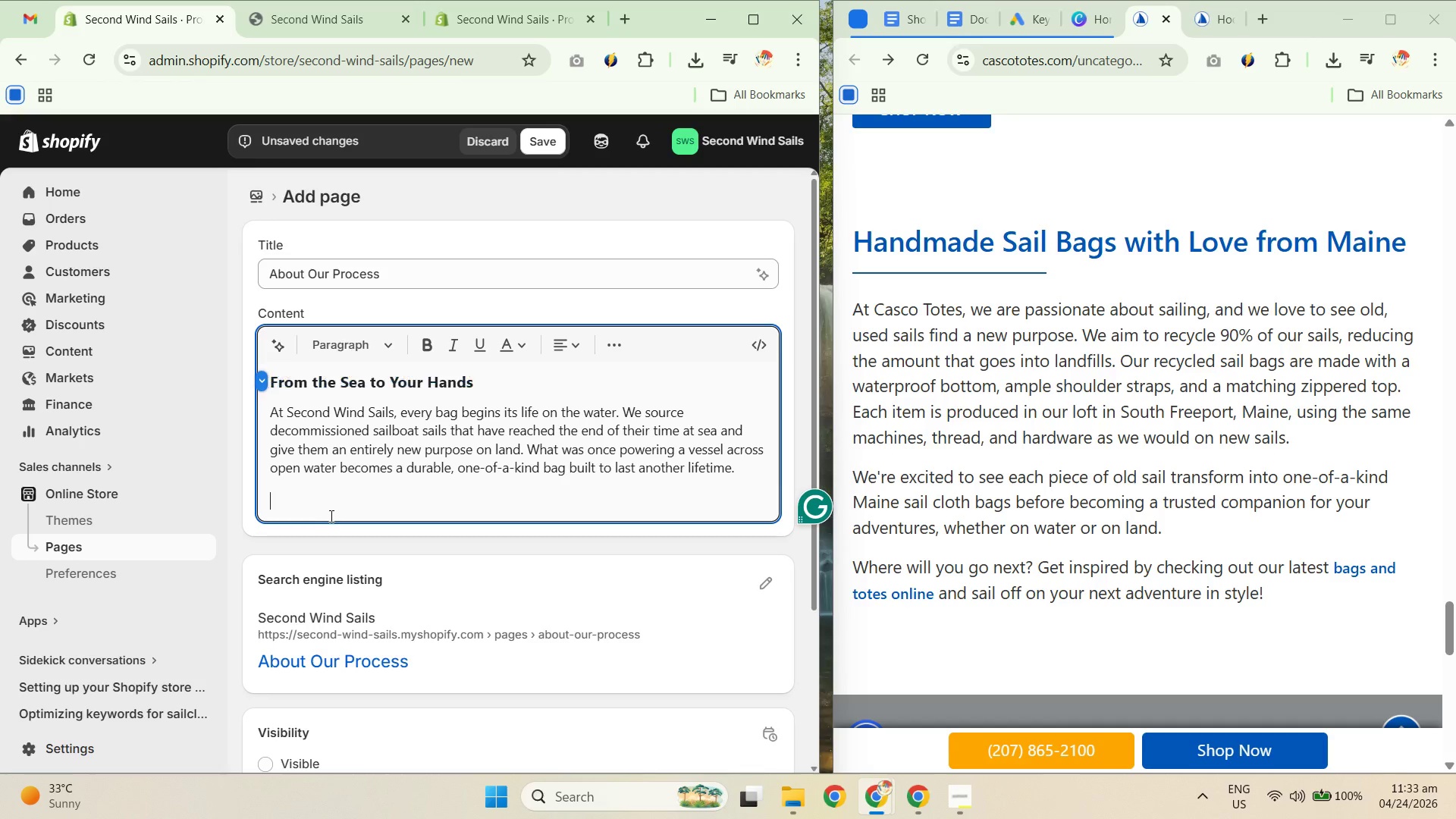 
key(Control+V)
 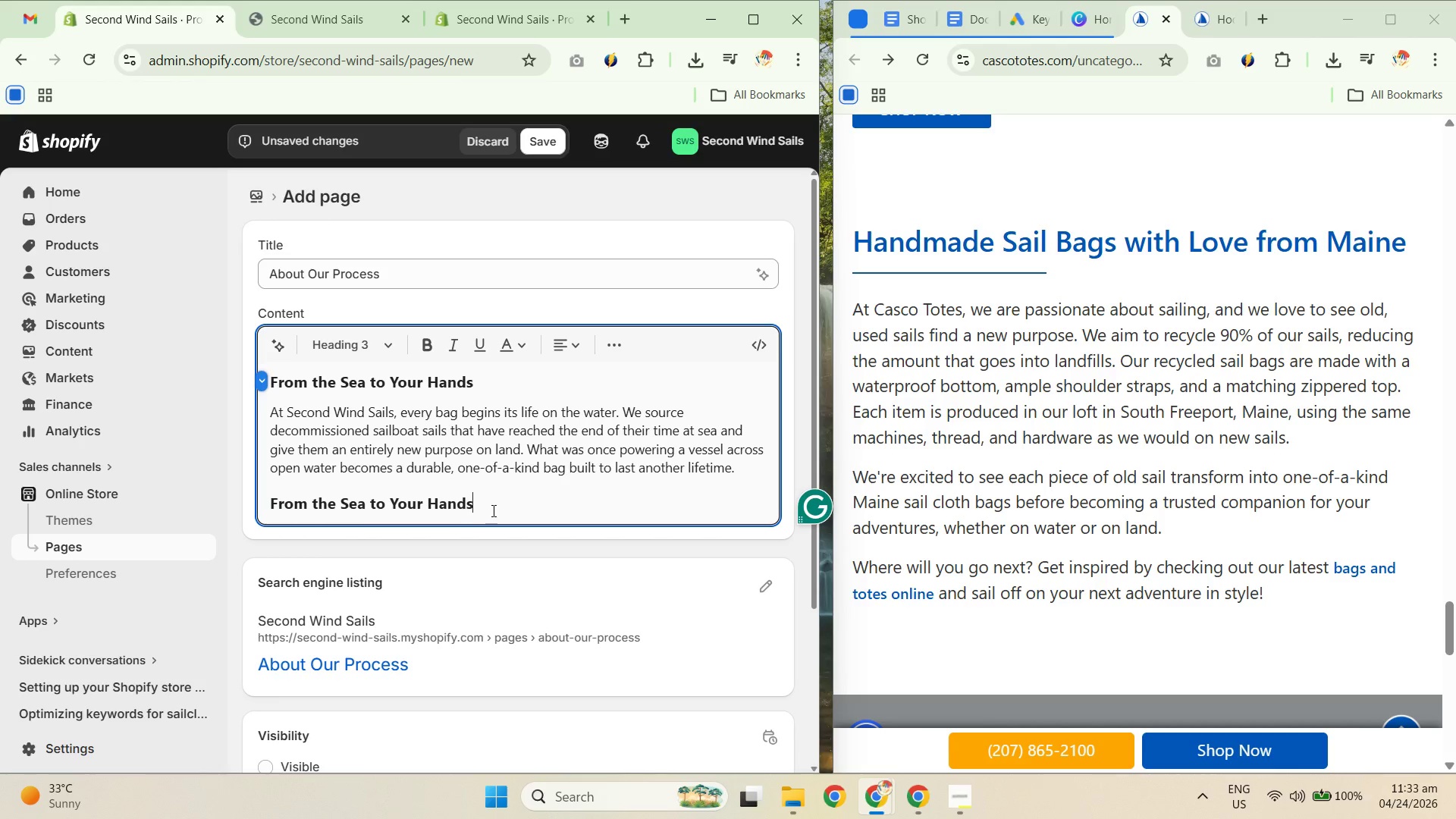 
left_click_drag(start_coordinate=[513, 507], to_coordinate=[271, 529])
 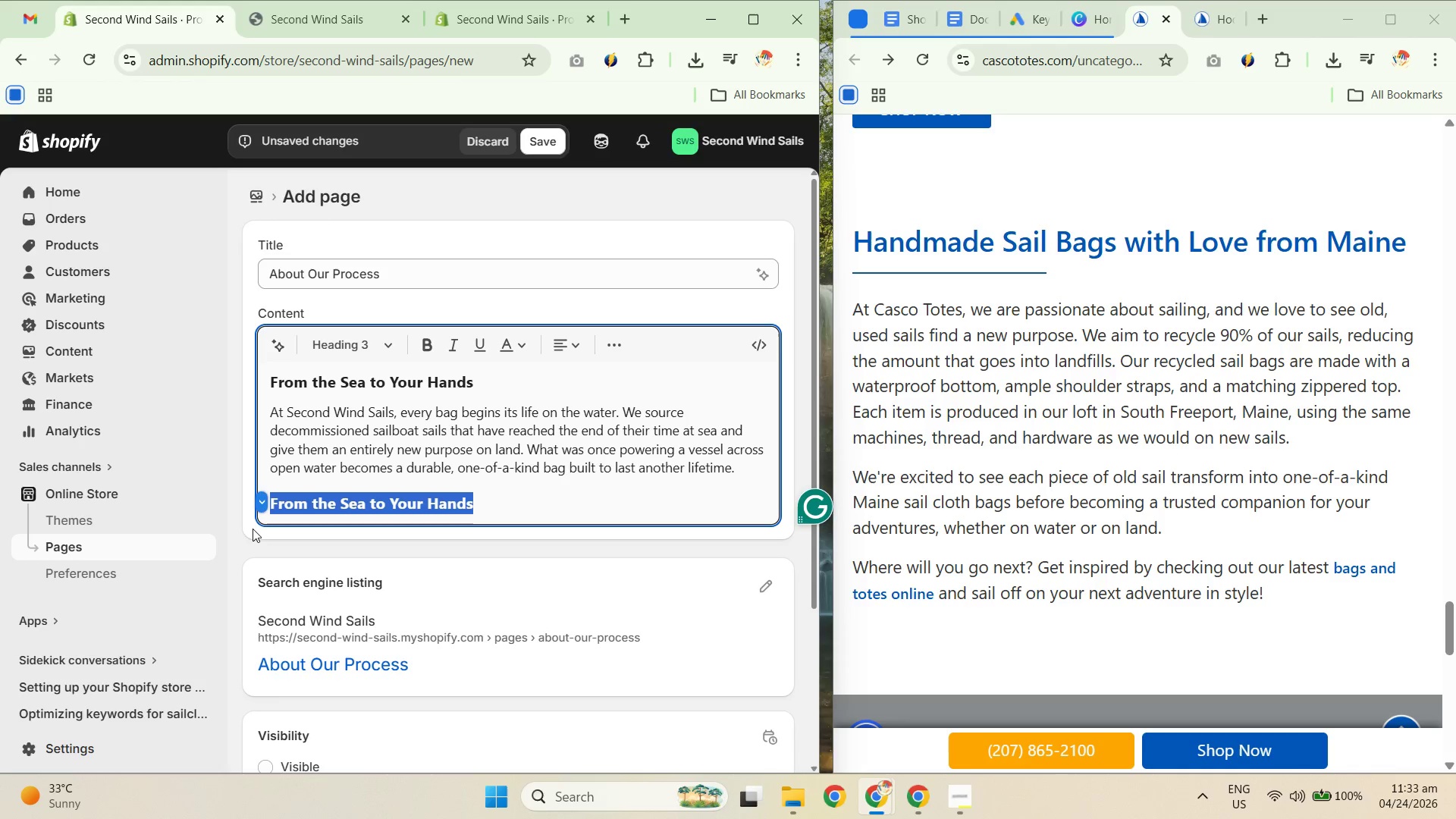 
type(How We Selec)
 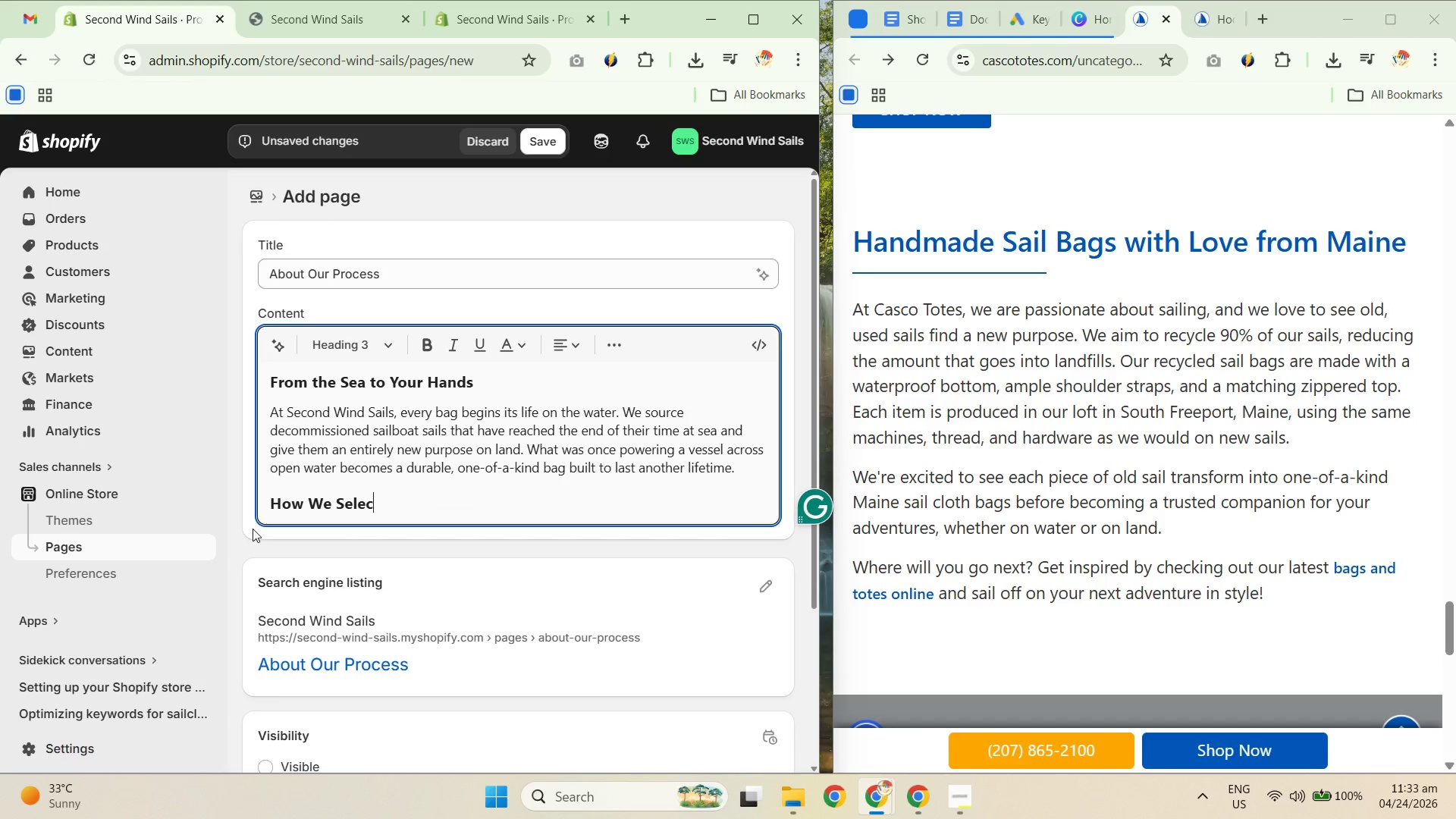 
wait(12.06)
 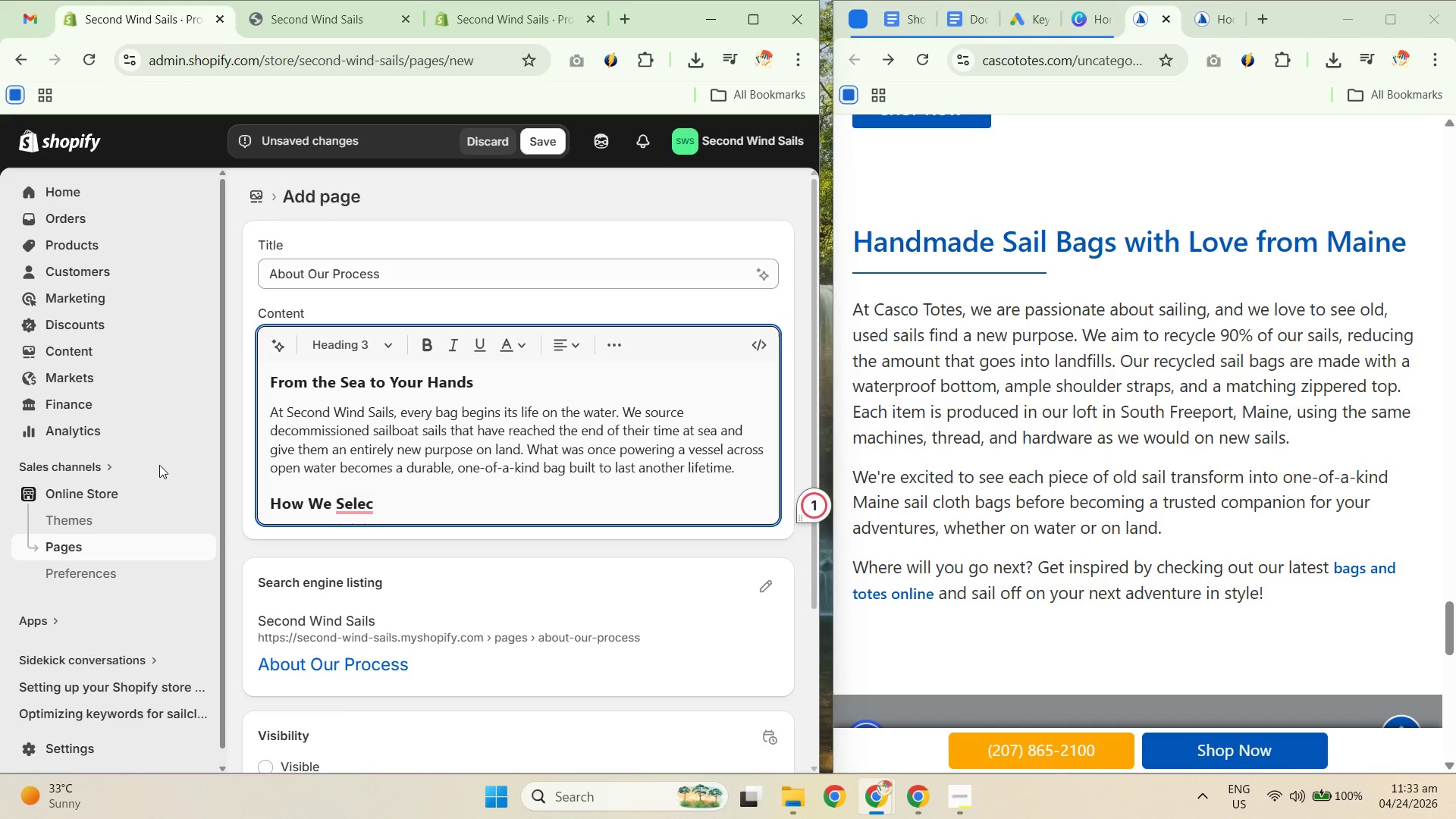 
type(t Our Sales)
 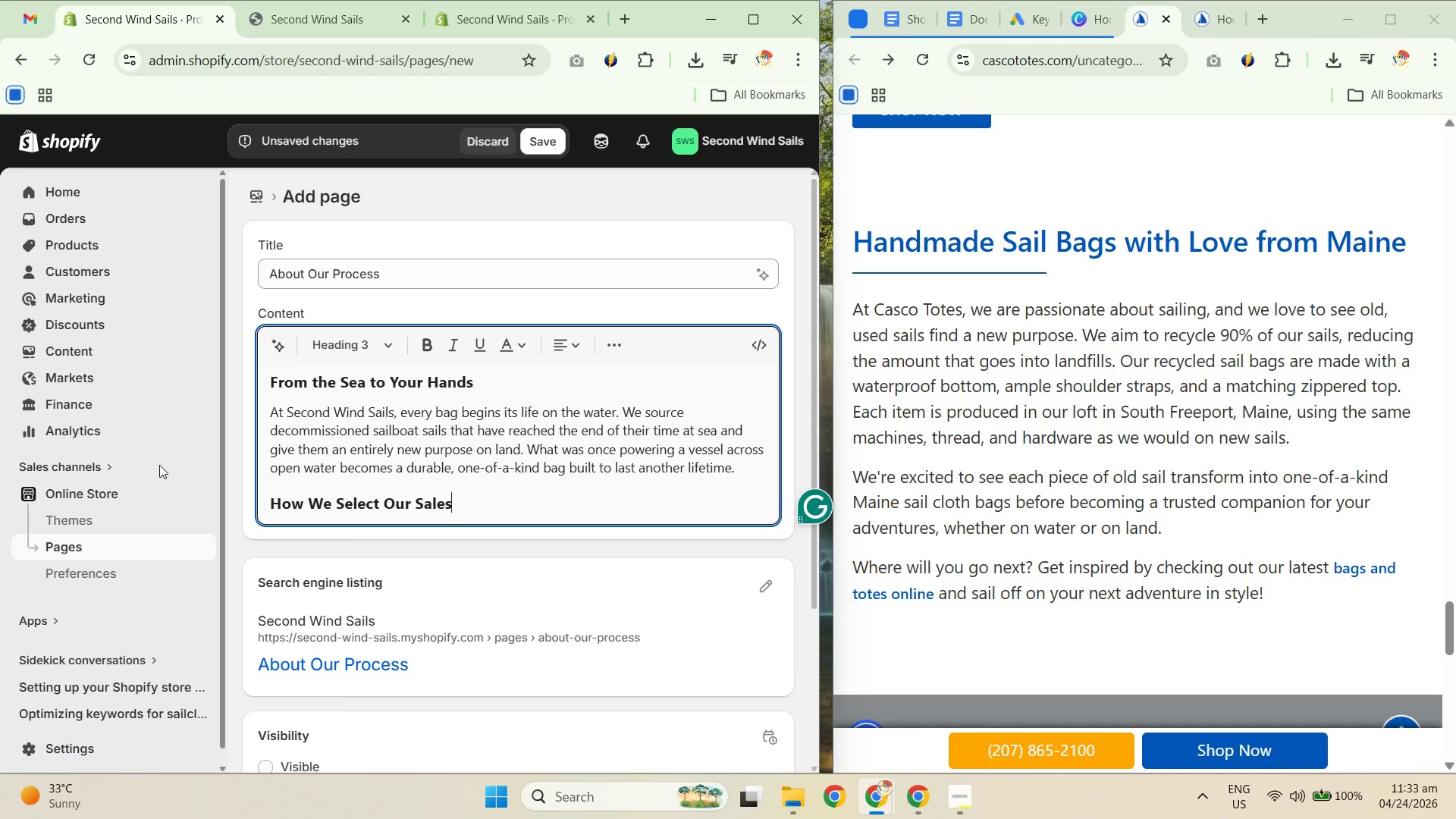 
key(Enter)
 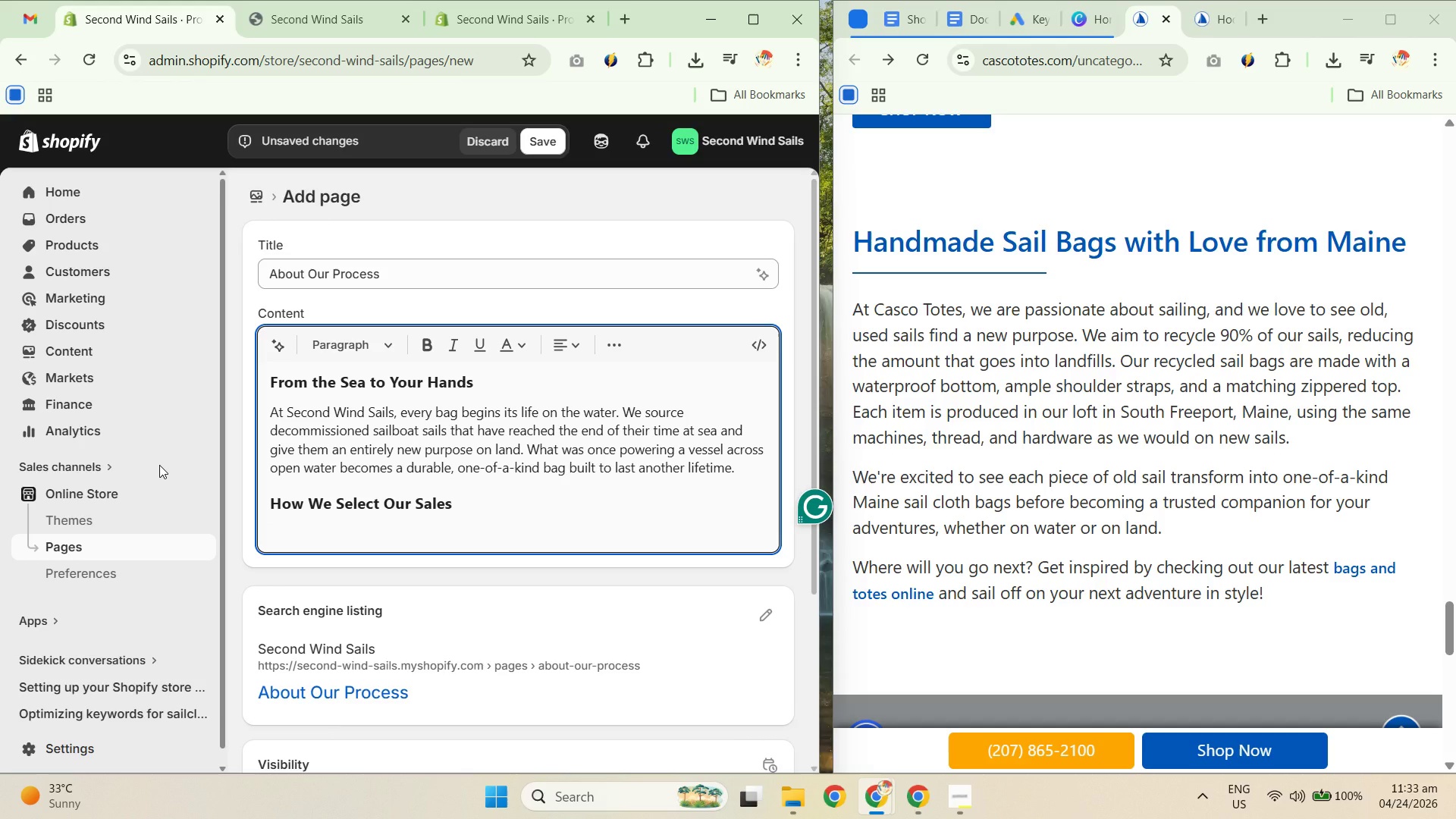 
wait(6.56)
 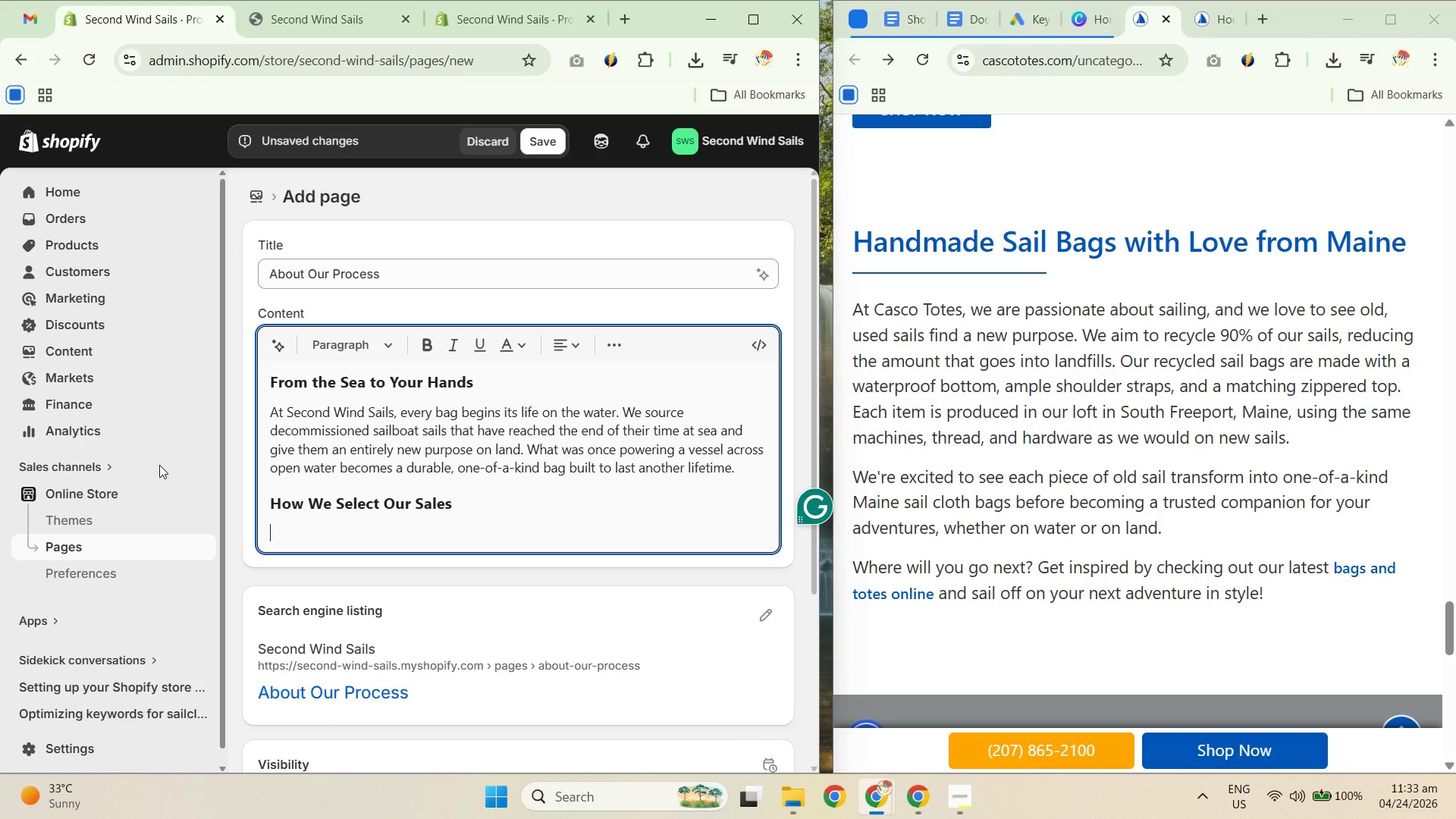 
left_click([613, 342])
 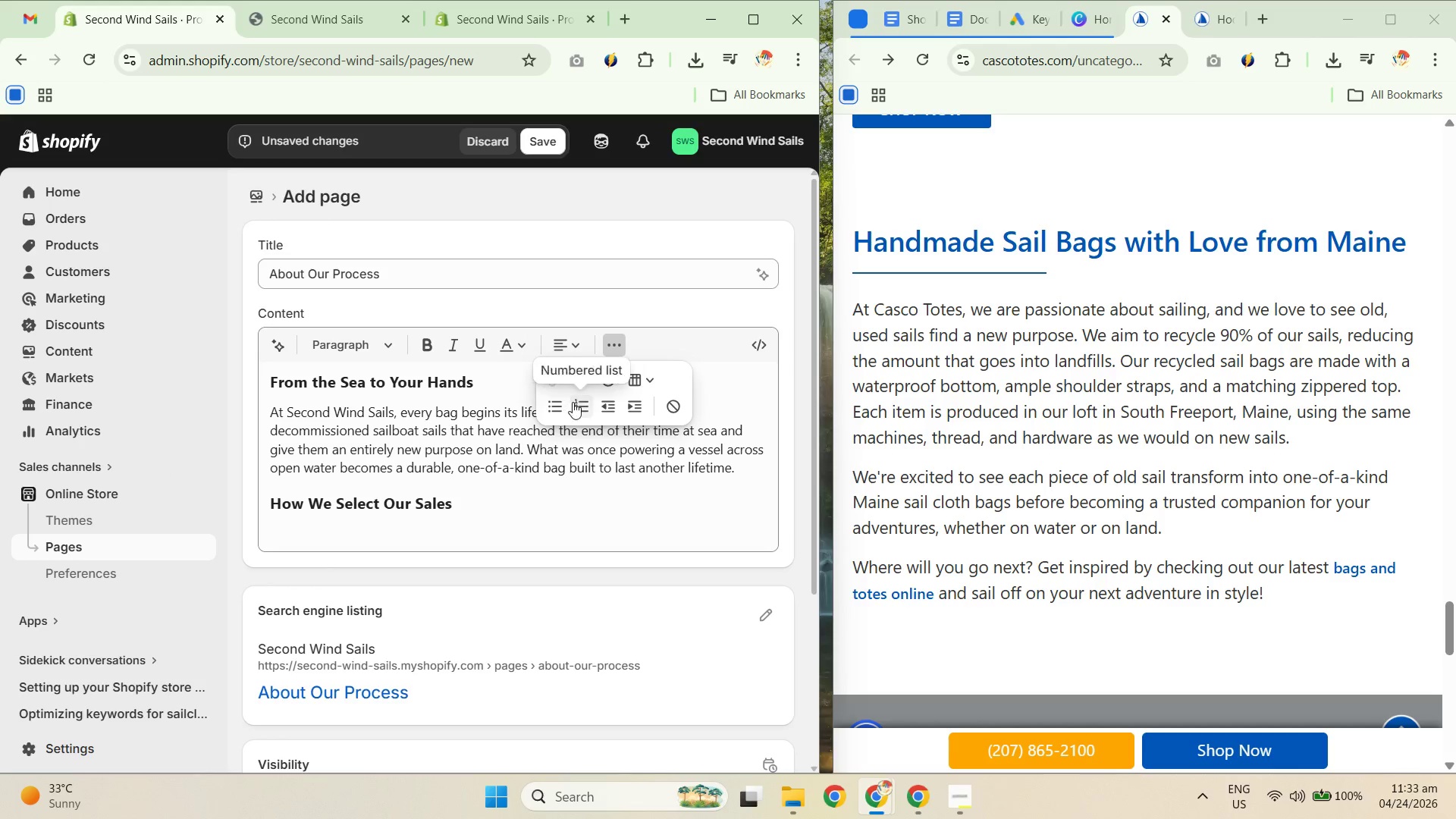 
left_click([549, 397])
 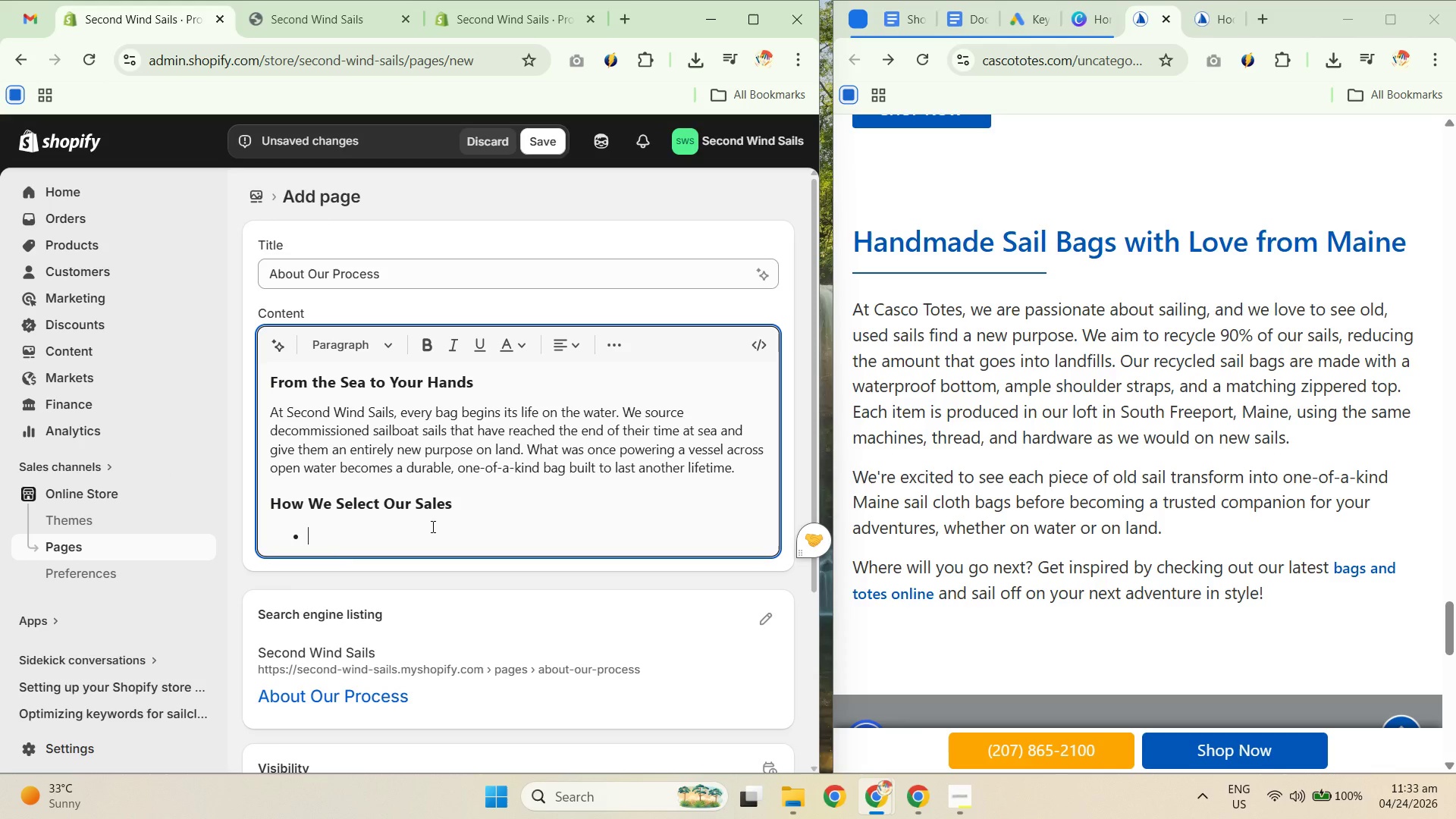 
type(WE sour)
key(Backspace)
key(Backspace)
key(Backspace)
key(Backspace)
key(Backspace)
key(Backspace)
type(e source directly from sailors, marinas, and sailing clubs)
 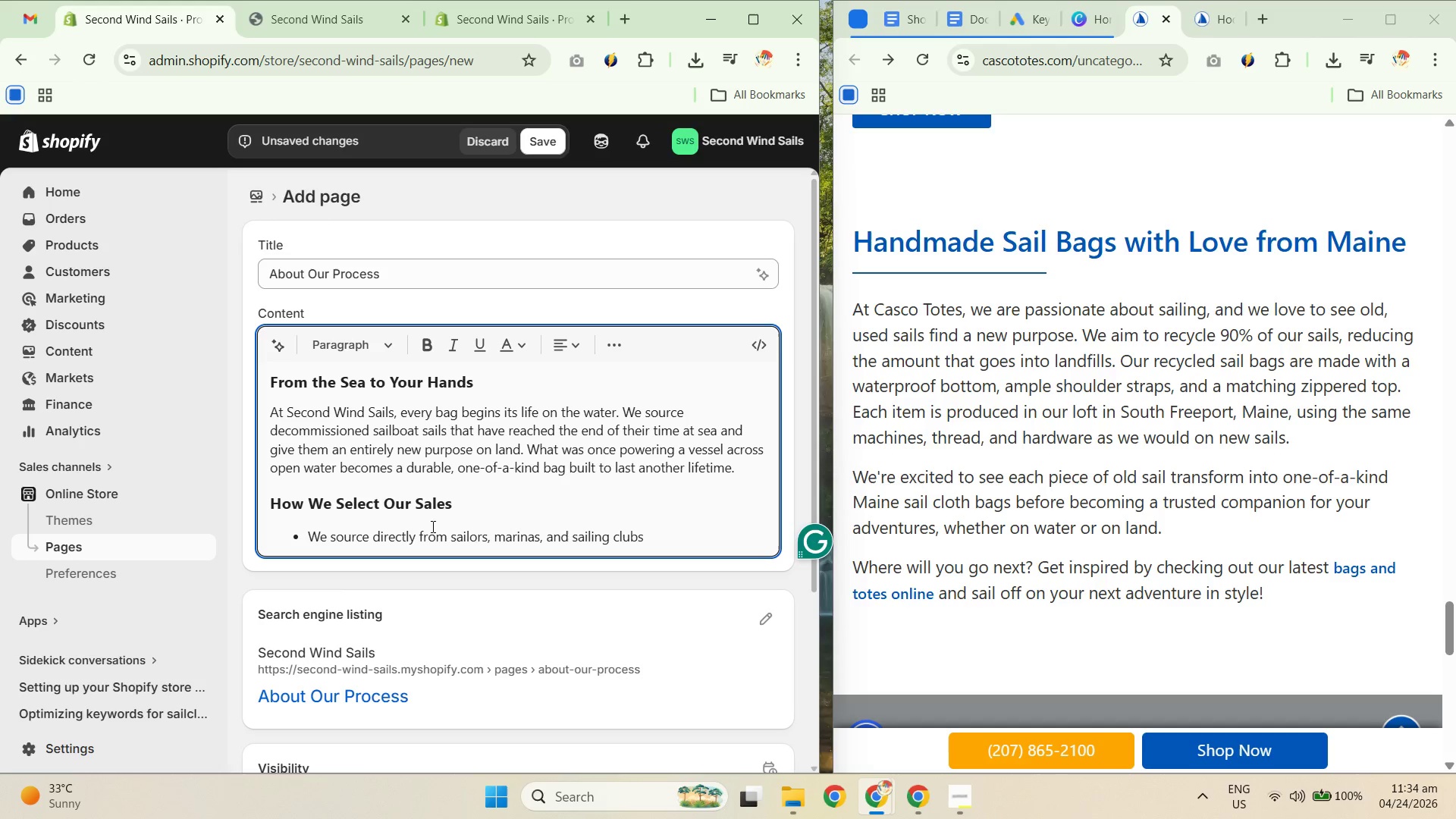 
key(Enter)
 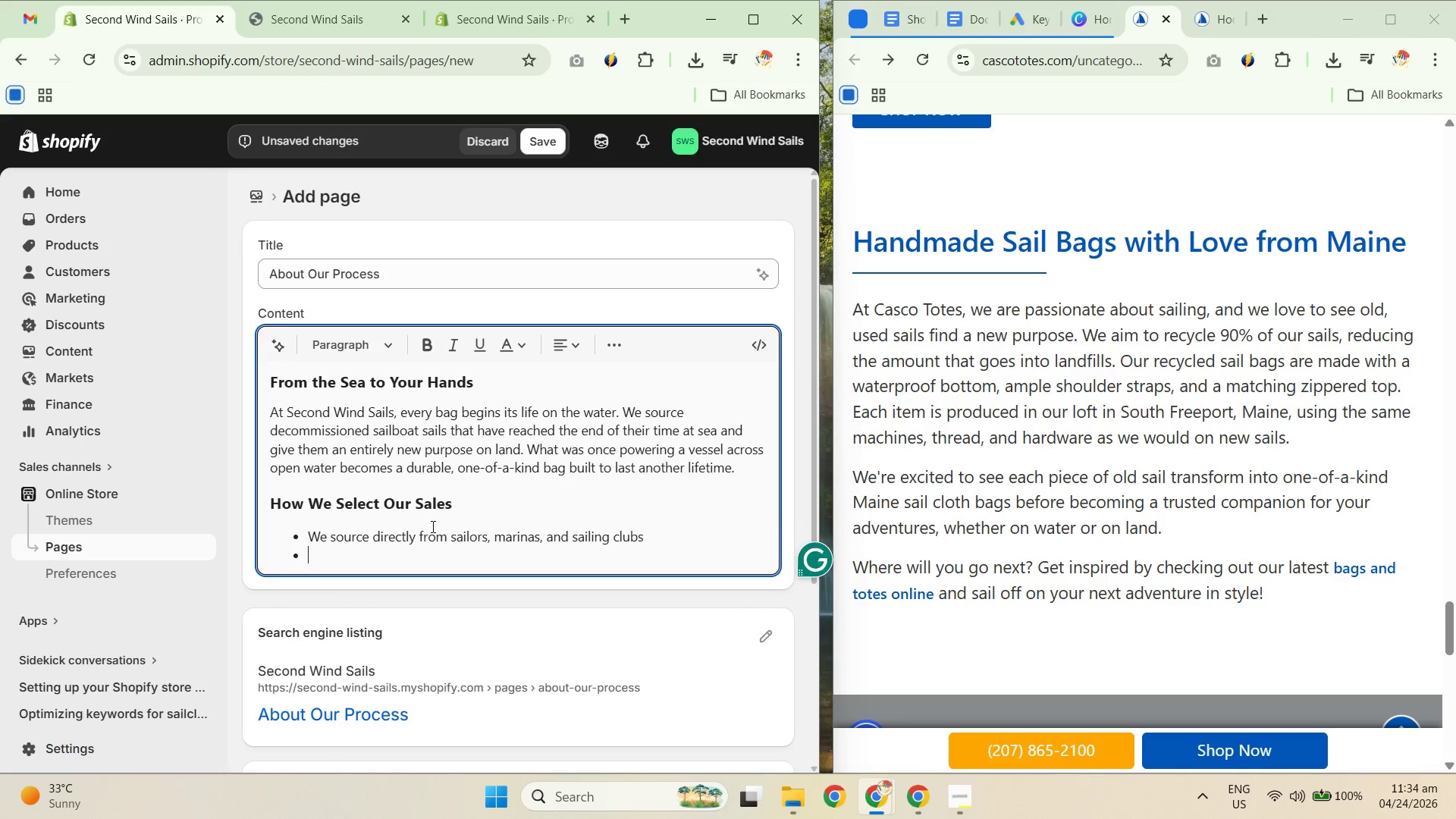 
type(Each sail is inspected for structural)
 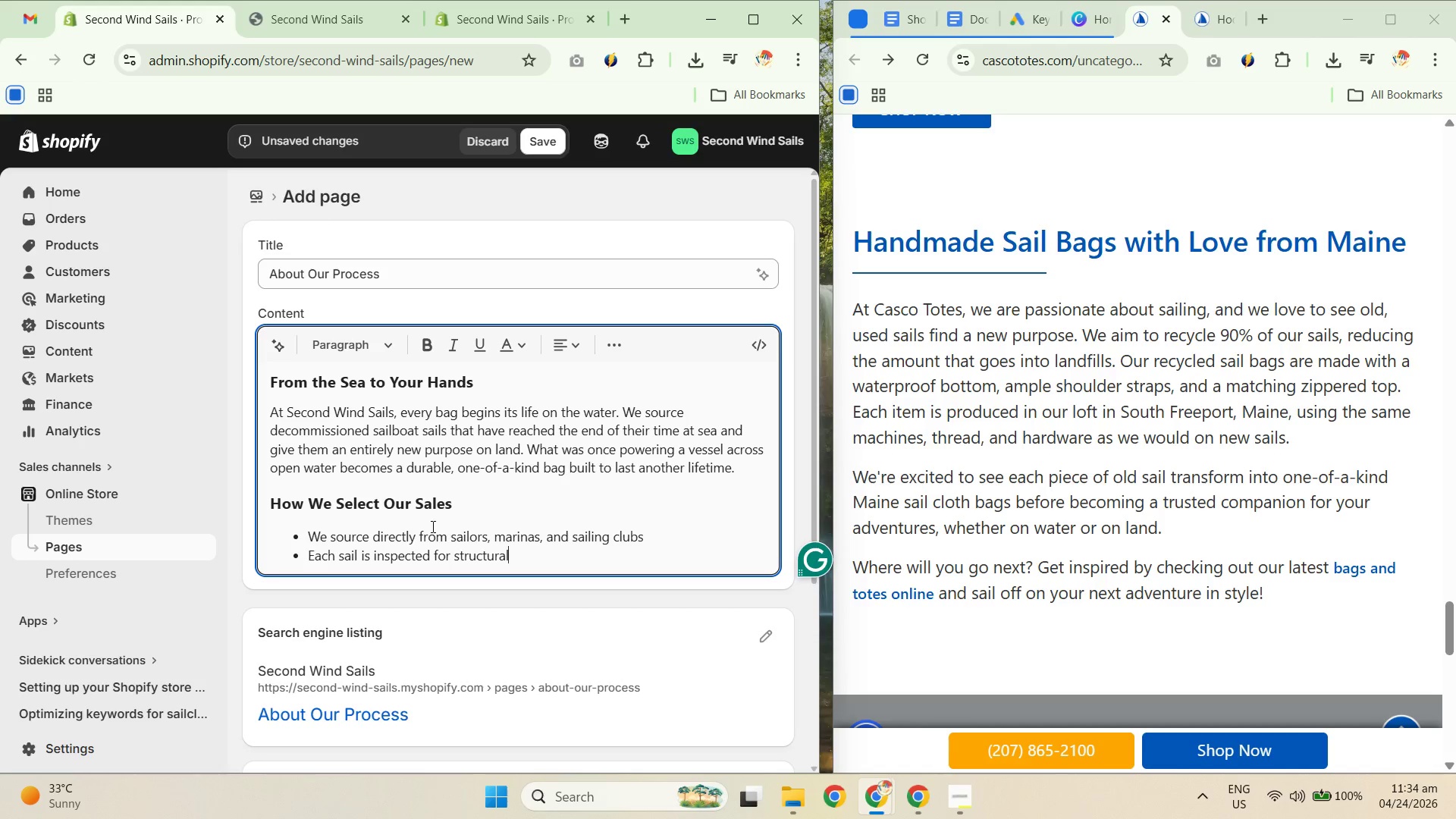 
wait(5.84)
 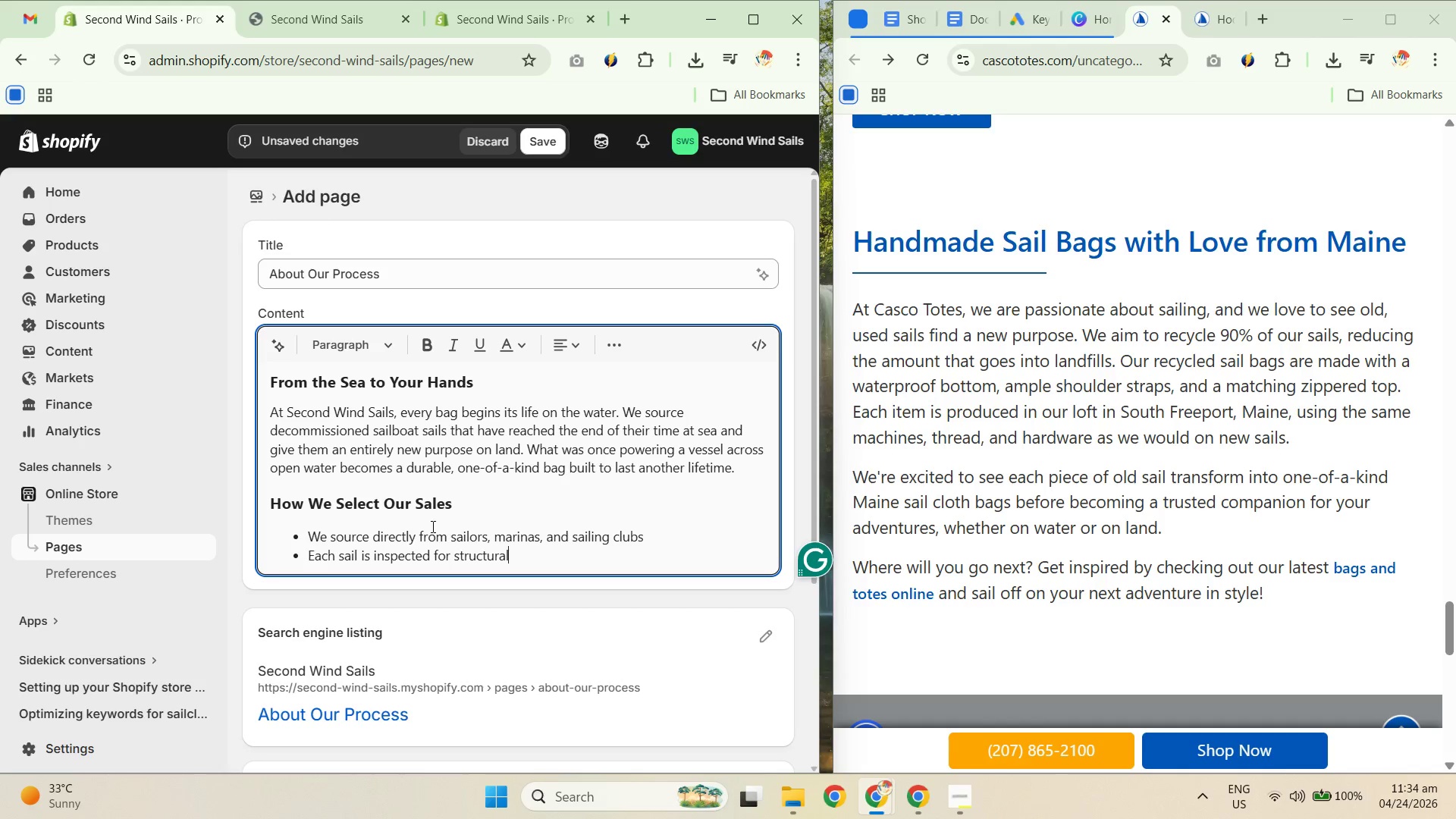 
type( integrity and amterial )
key(Backspace)
type(material quality)
 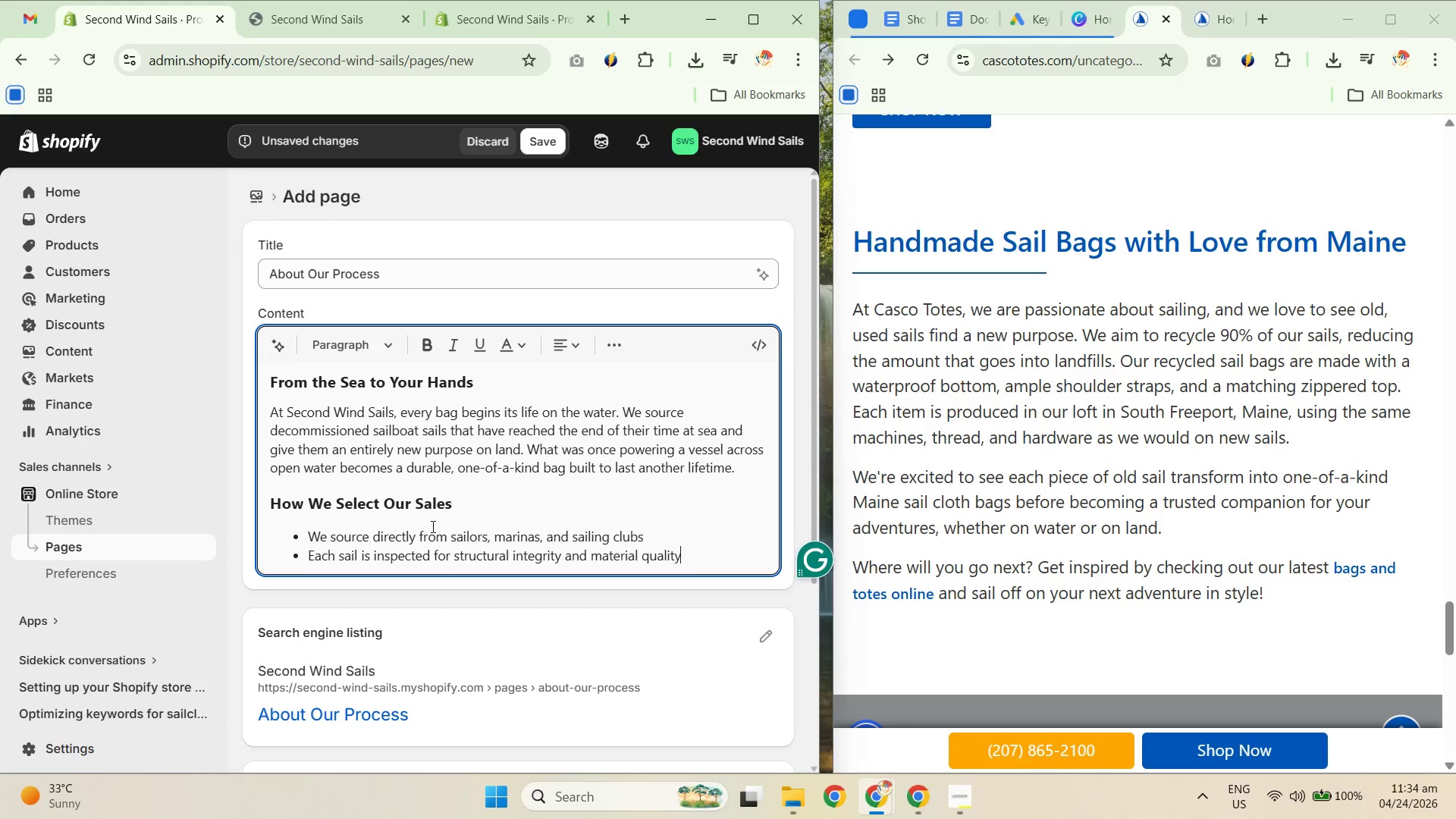 
key(Enter)
 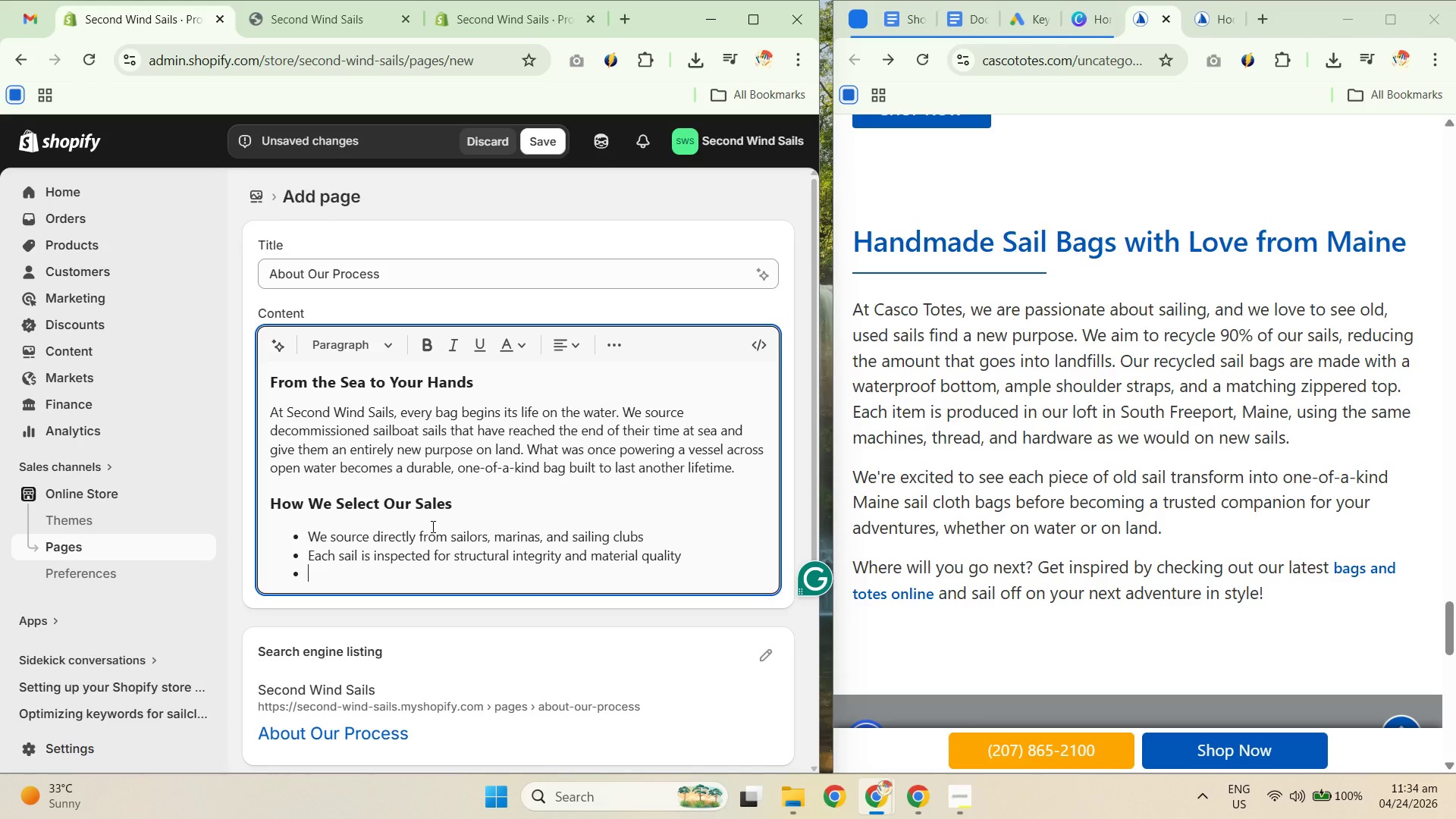 
wait(7.49)
 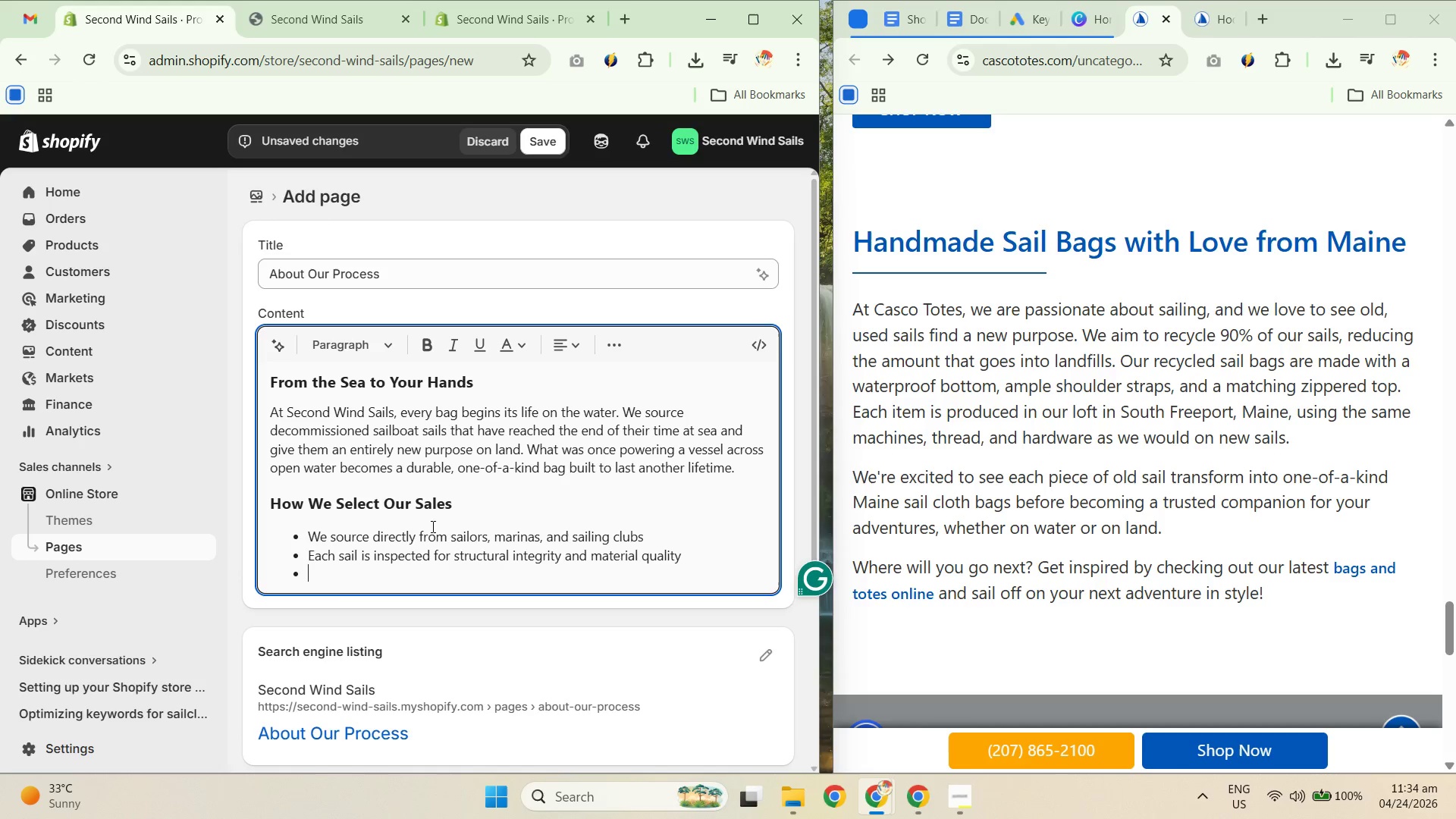 
type(We aim to recover and use as much of each sail as possible )
key(Backspace)
type(, diverting the majorioty)
key(Backspace)
key(Backspace)
key(Backspace)
type(ty form)
key(Backspace)
key(Backspace)
key(Backspace)
type(rom land)
key(Backspace)
type(dfills)
 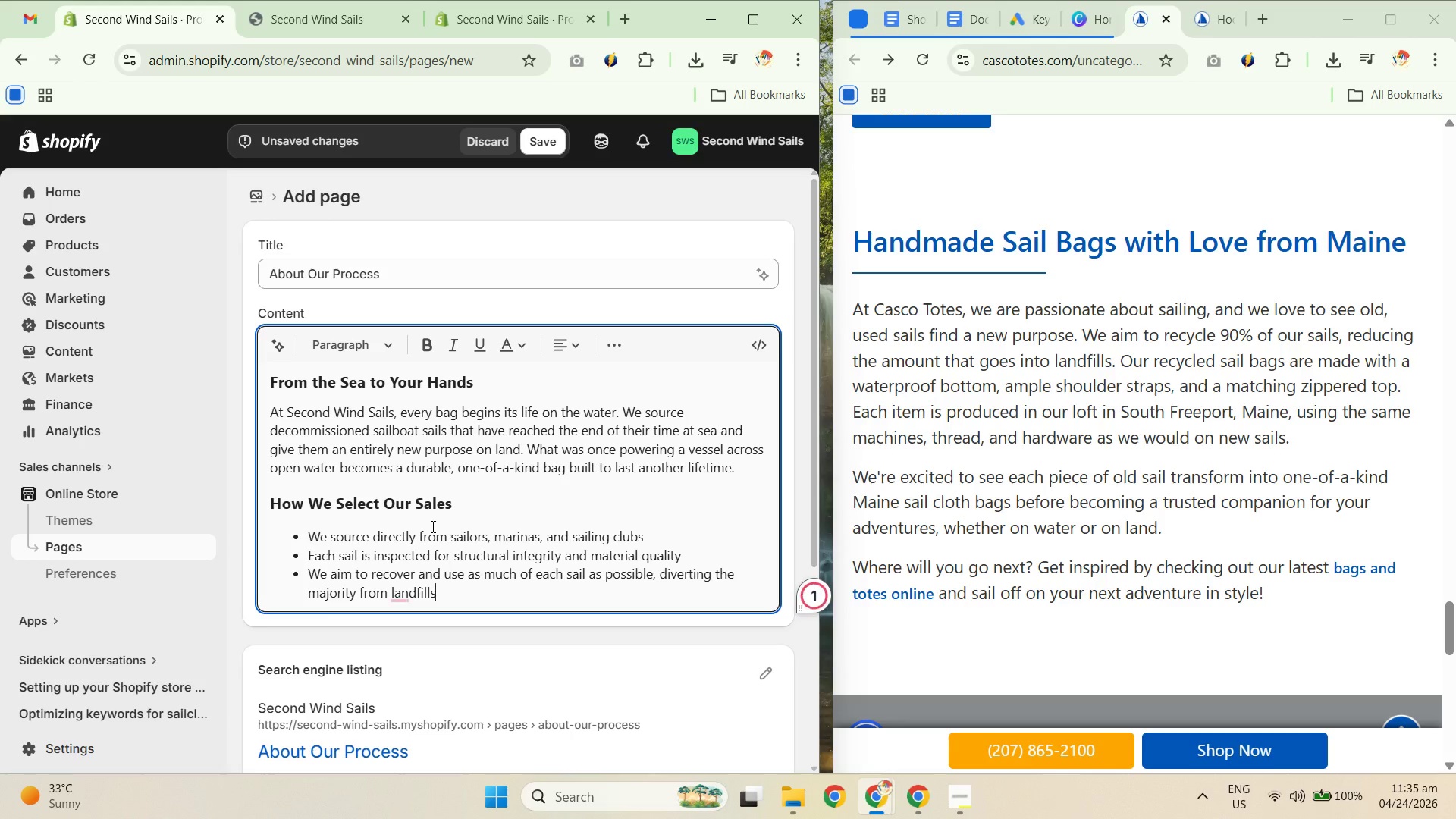 
key(Enter)
 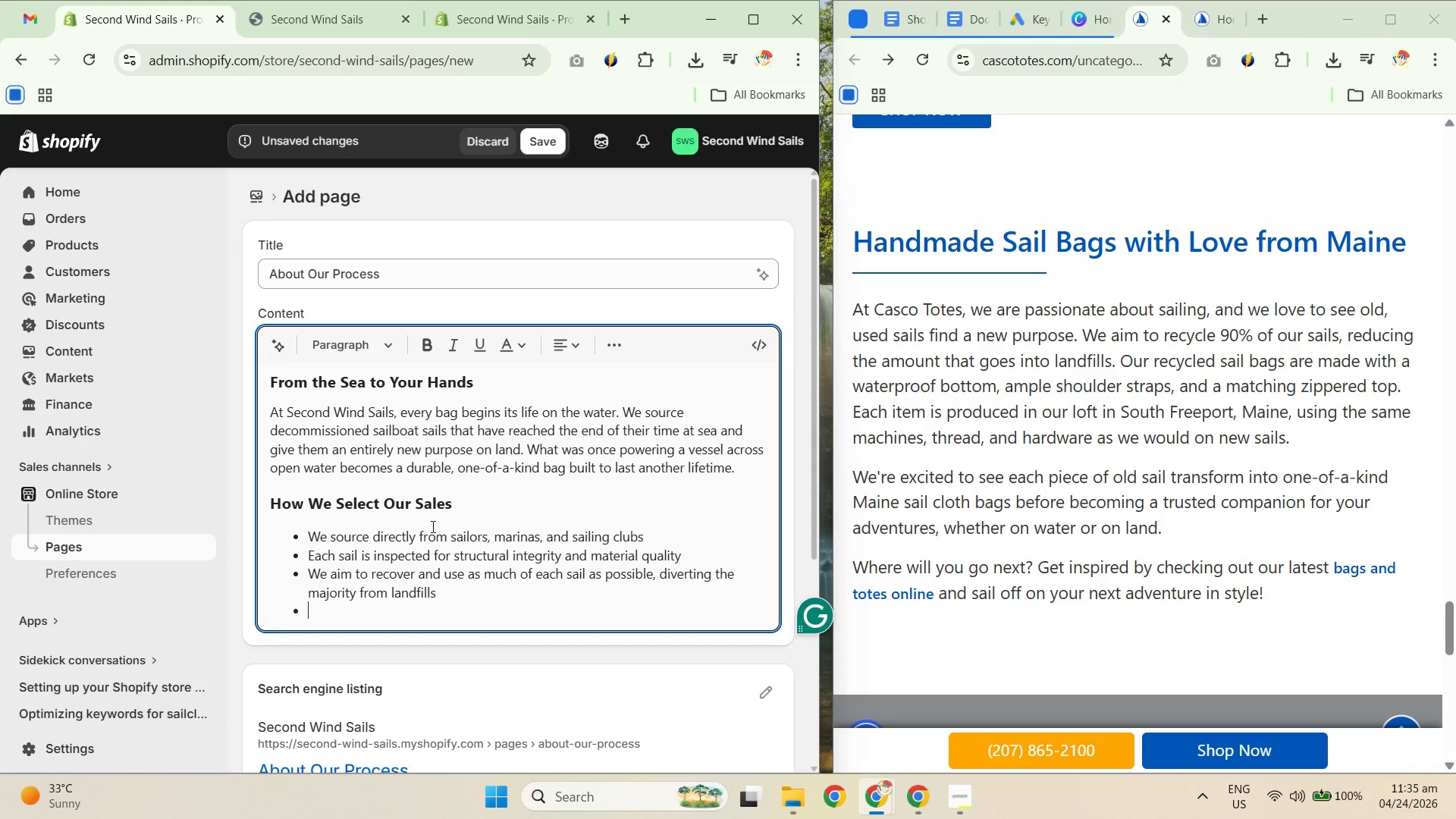 
type(Sails h)
key(Backspace)
type(tjat)
key(Backspace)
key(Backspace)
key(Backspace)
type(hat cannot be used for bags are responsibly recycled through other channels)
 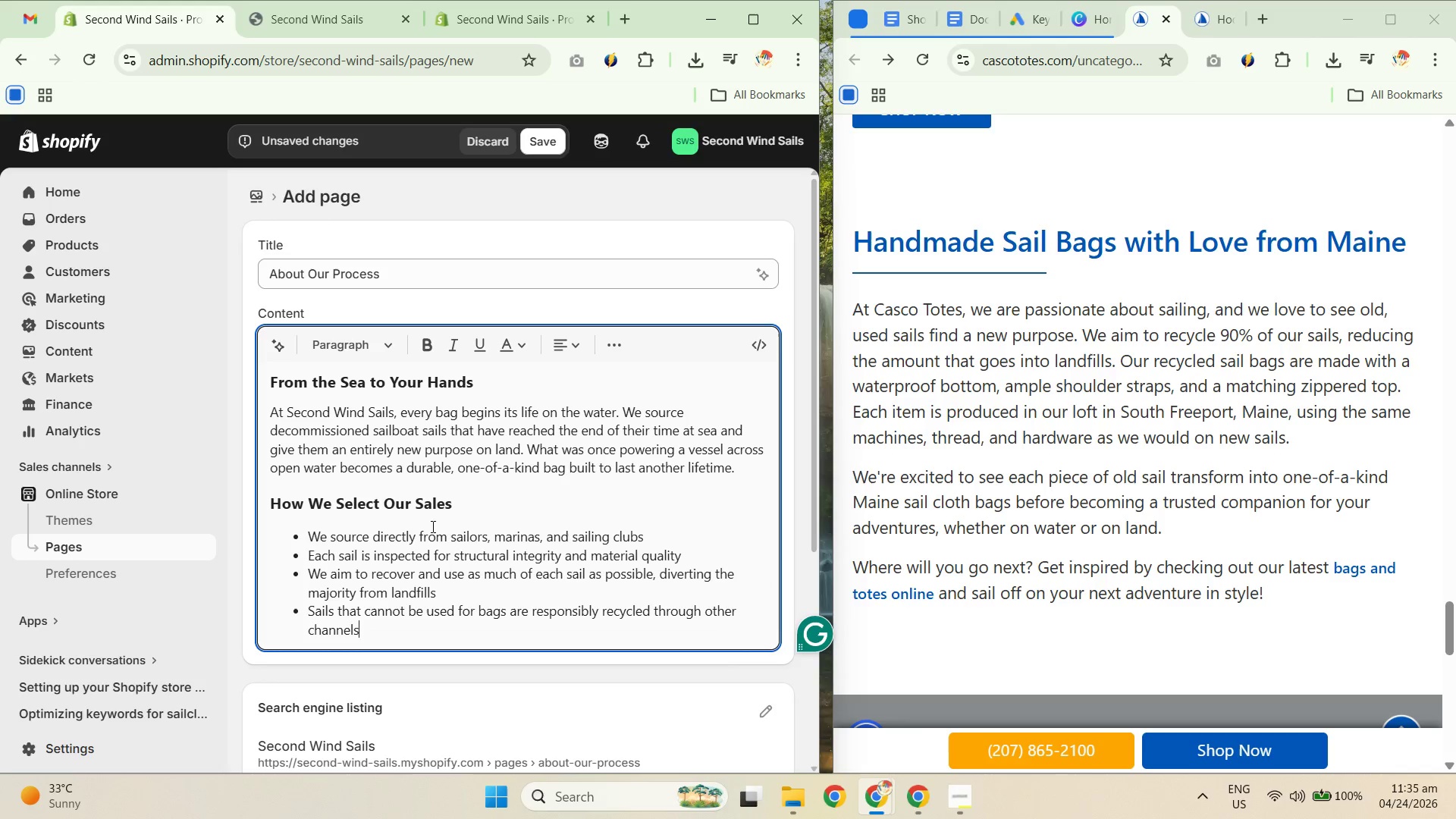 
key(Enter)
 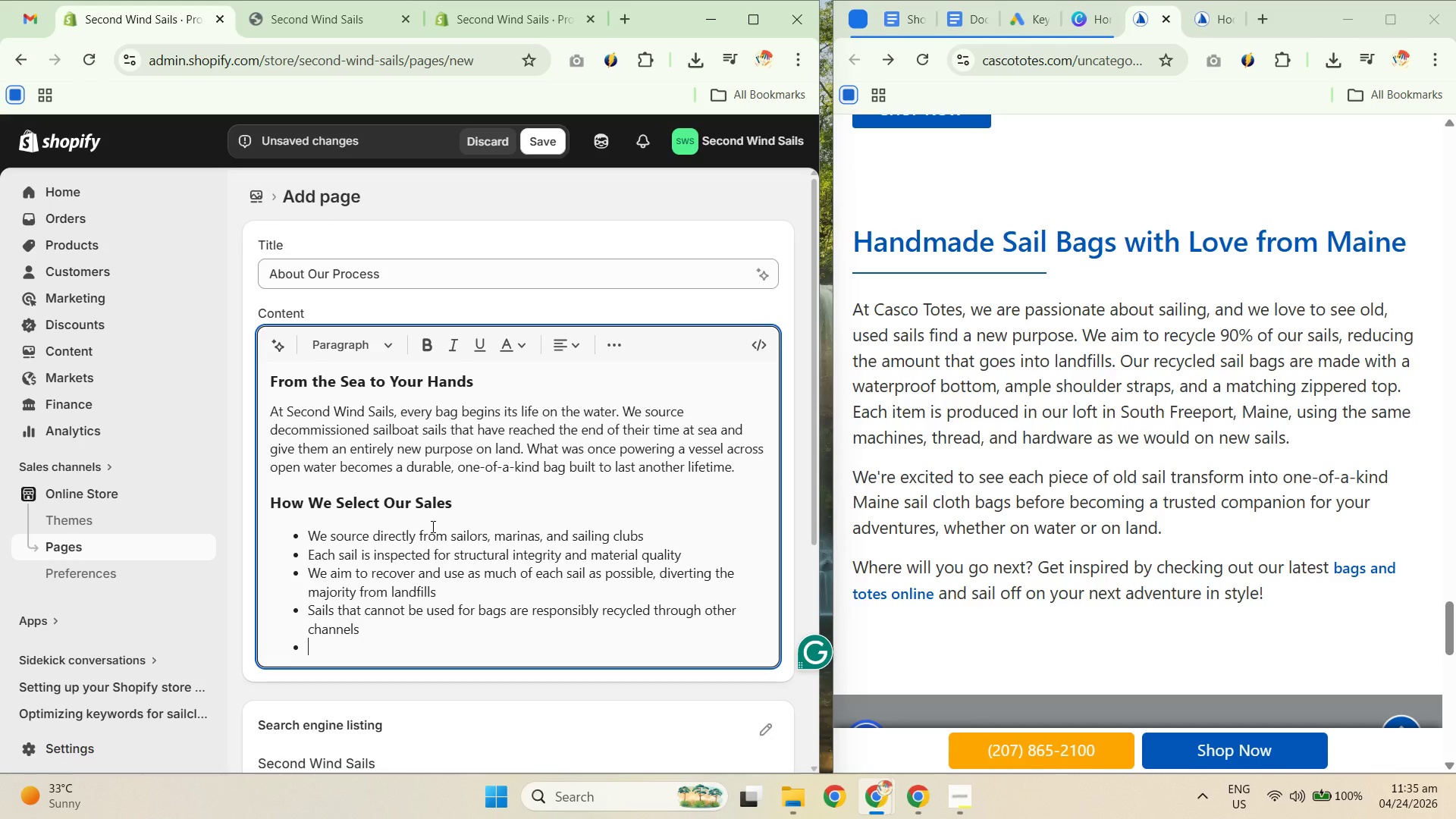 
wait(11.66)
 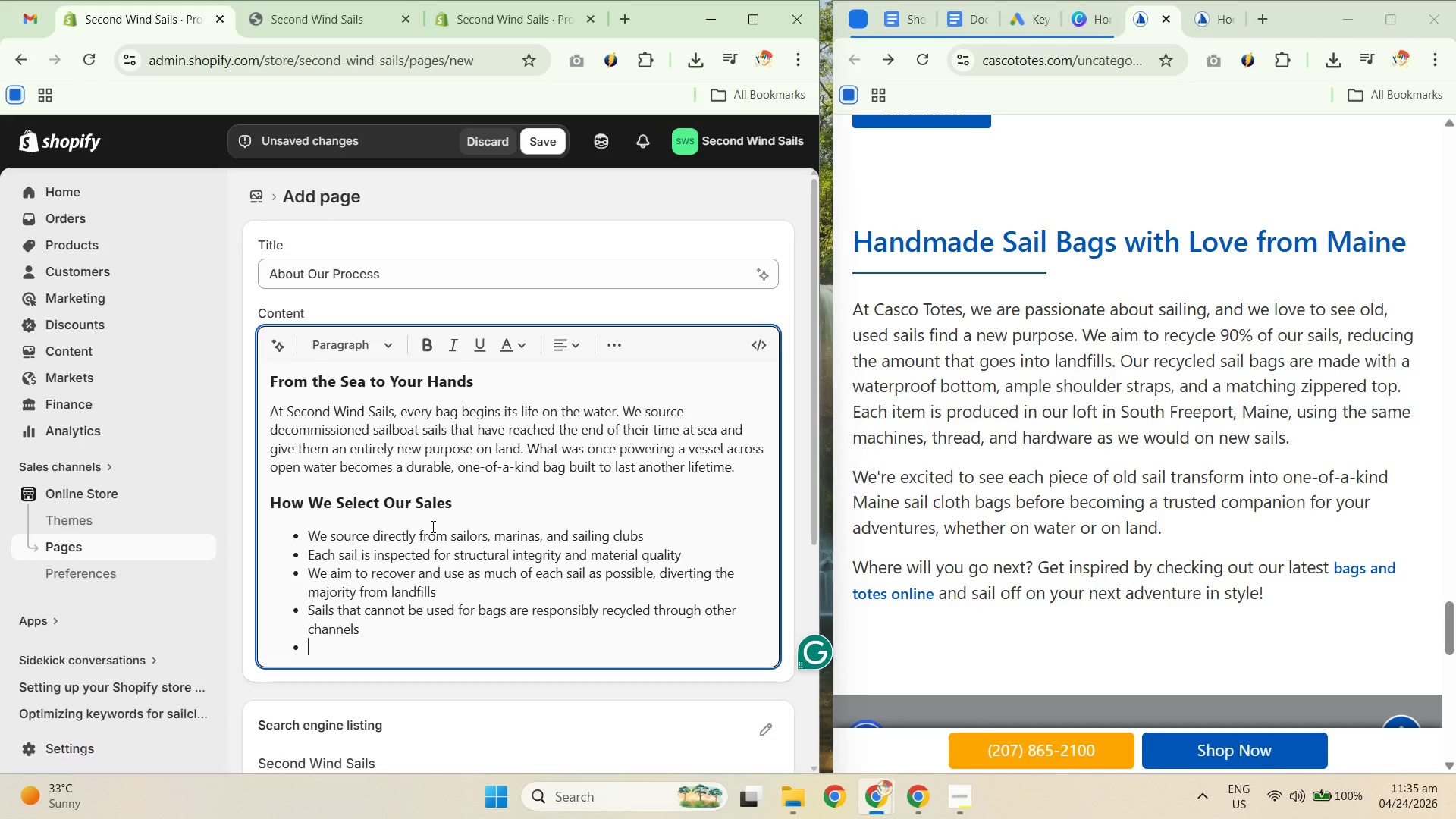 
key(Enter)
 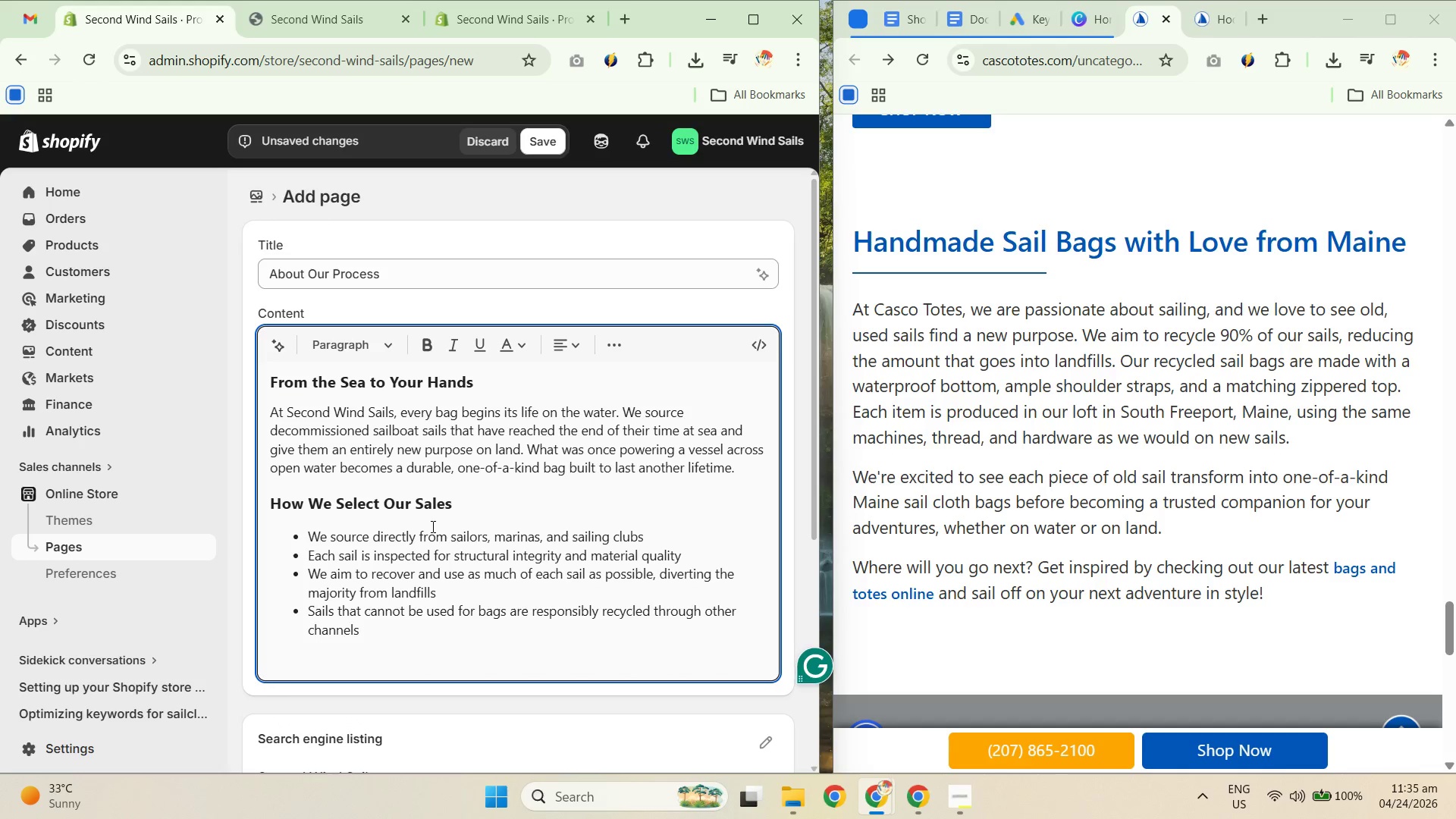 
scroll: coordinate [723, 300], scroll_direction: up, amount: 1.0
 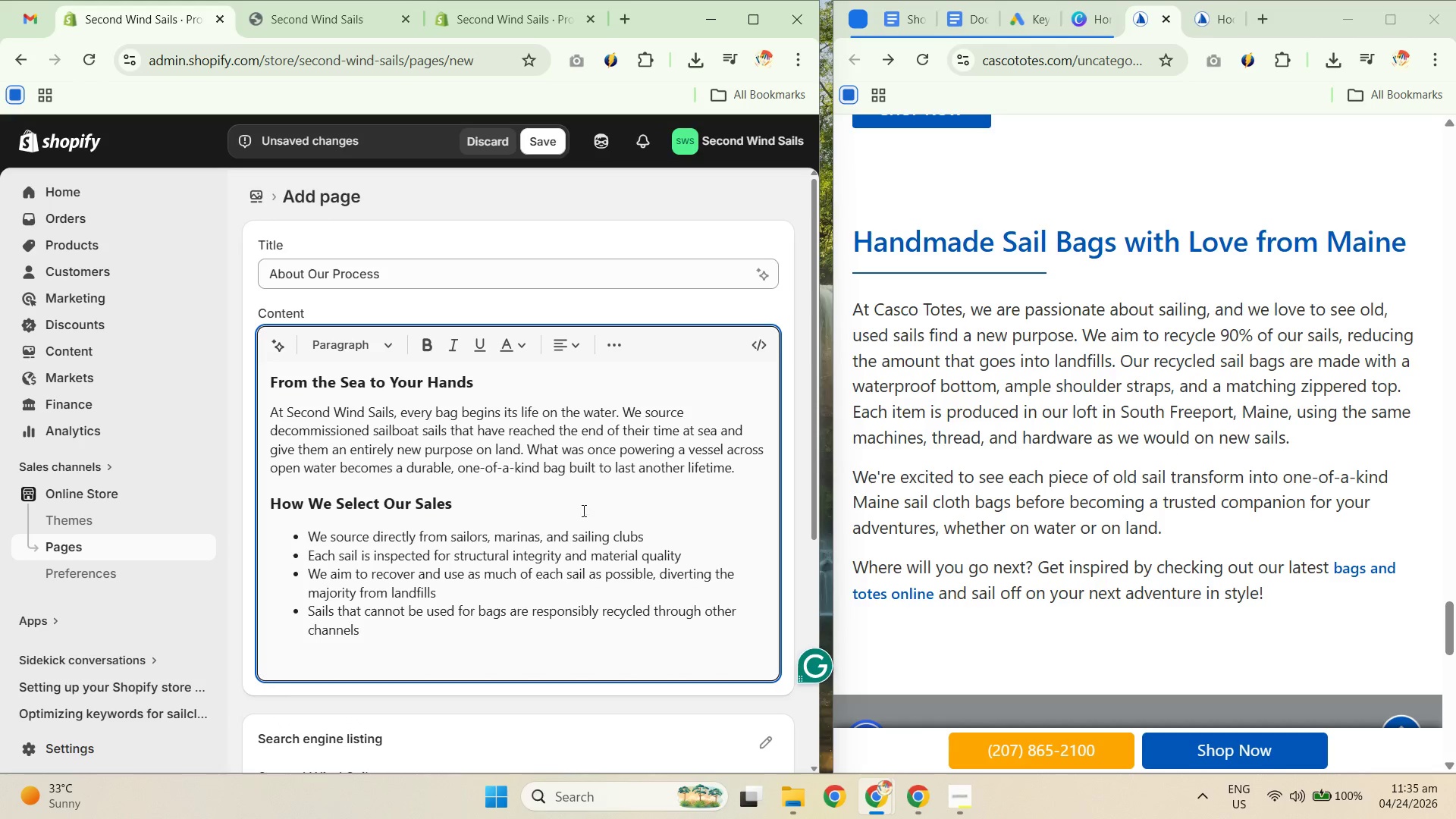 
left_click_drag(start_coordinate=[505, 509], to_coordinate=[263, 494])
 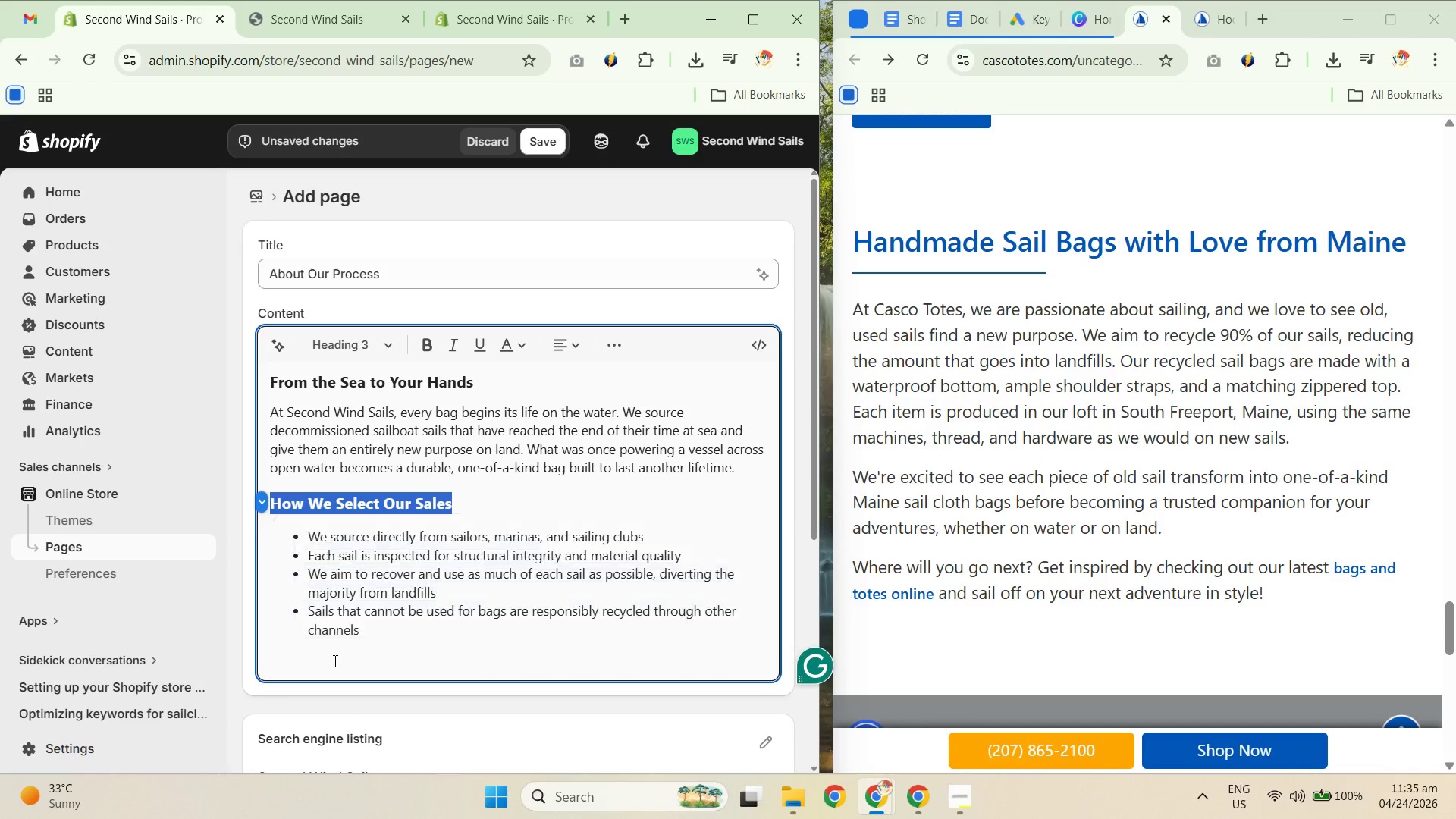 
key(Control+C)
 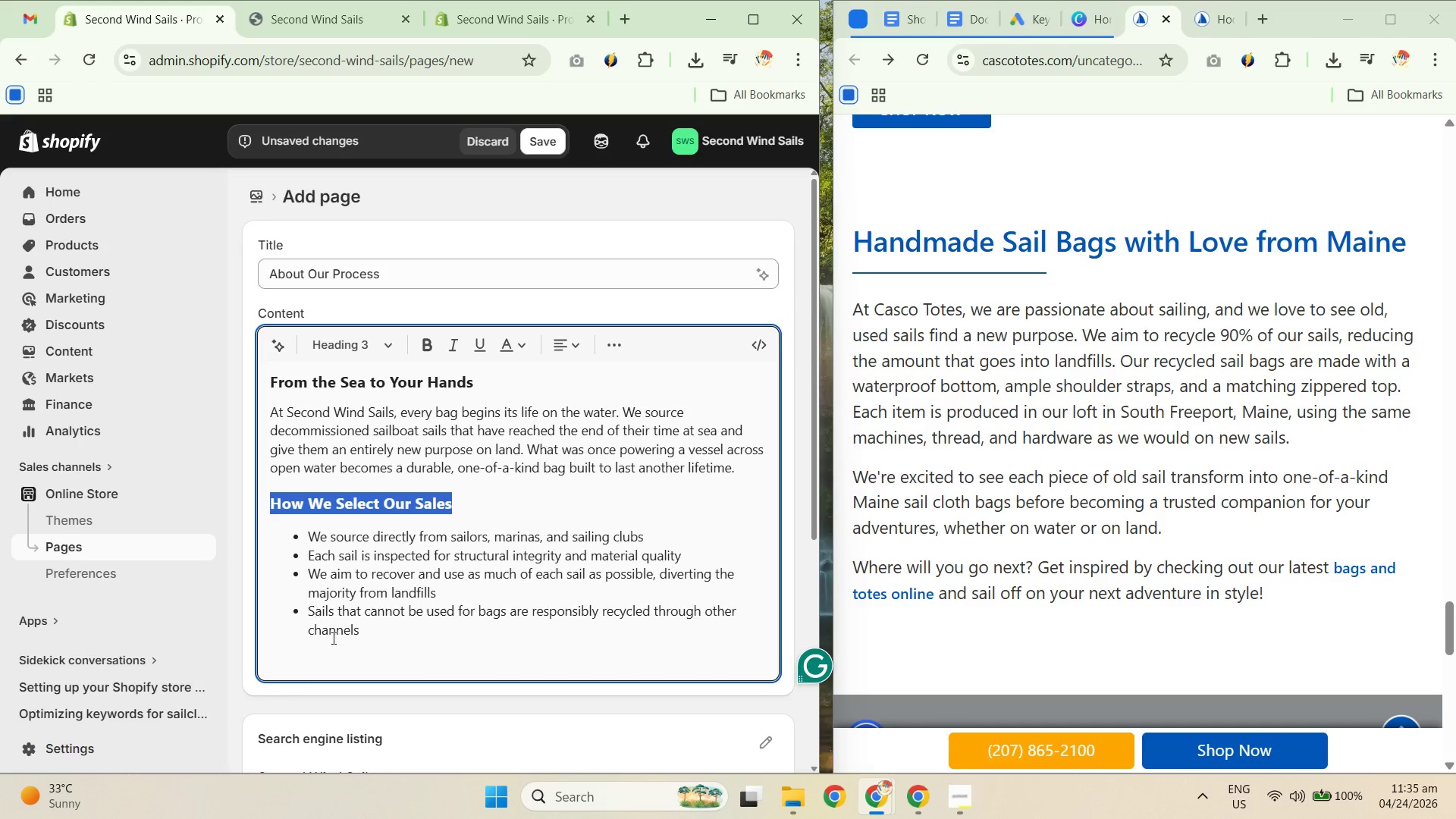 
key(Control+C)
 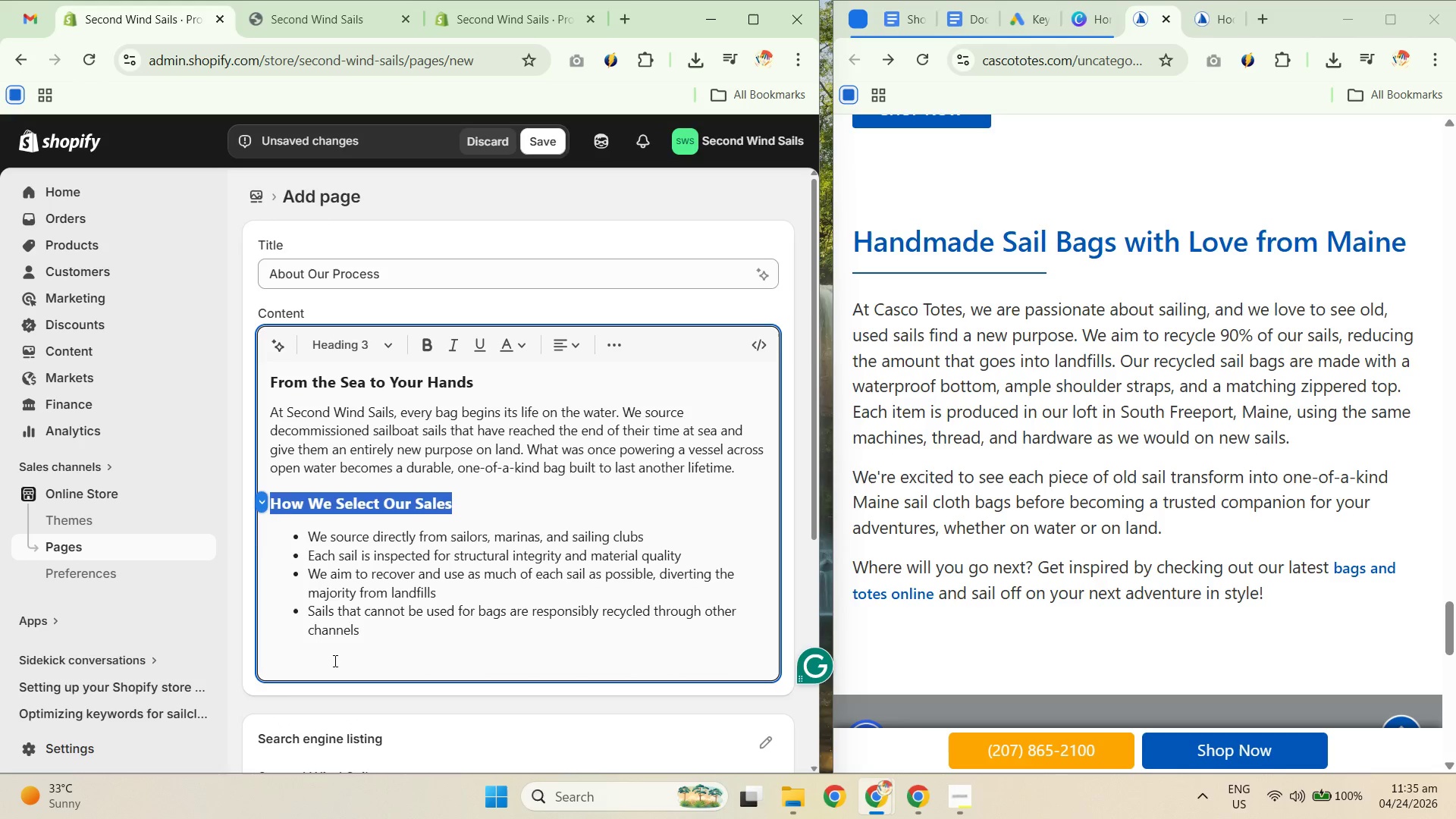 
left_click([334, 661])
 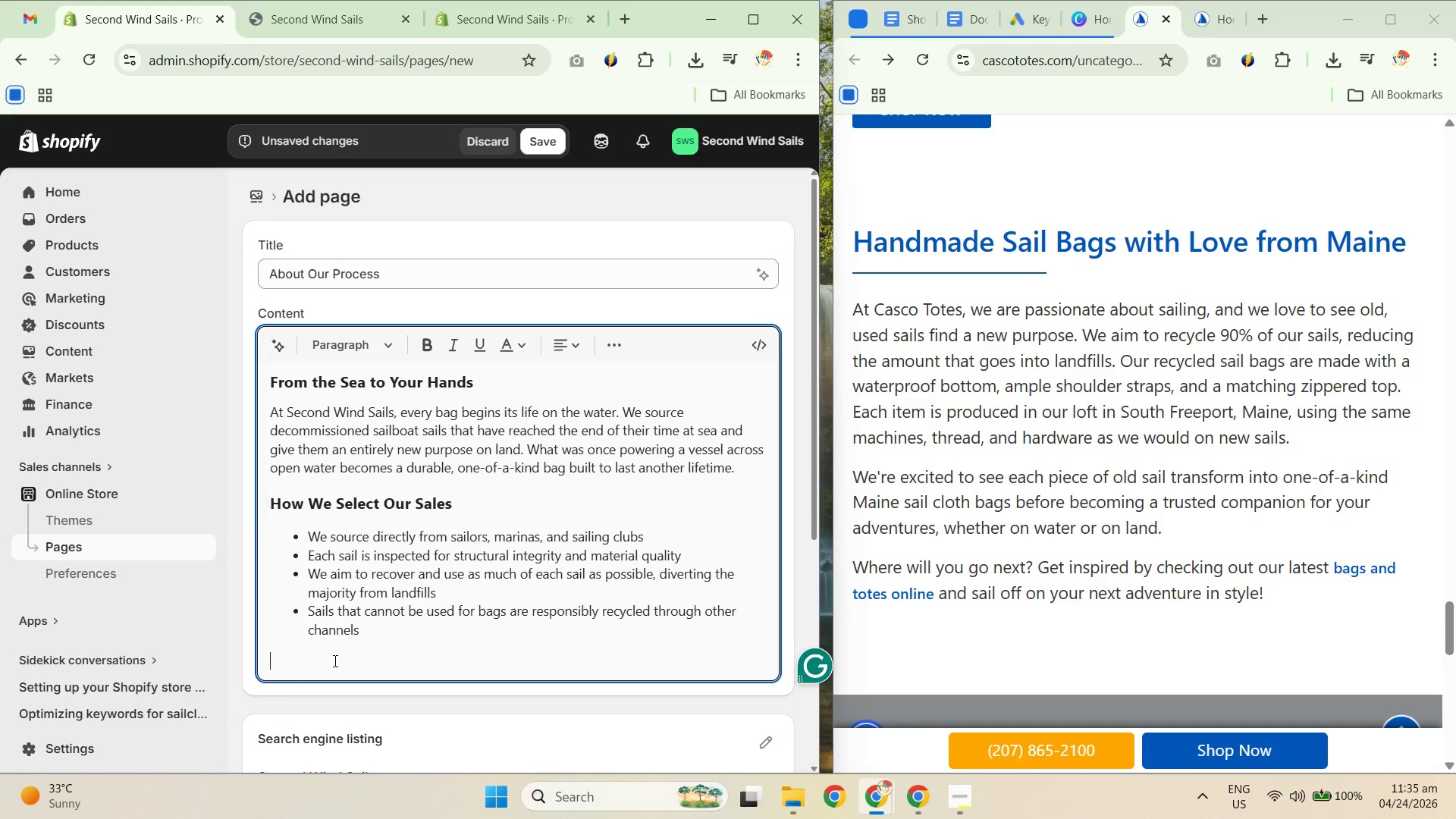 
key(Control+V)
 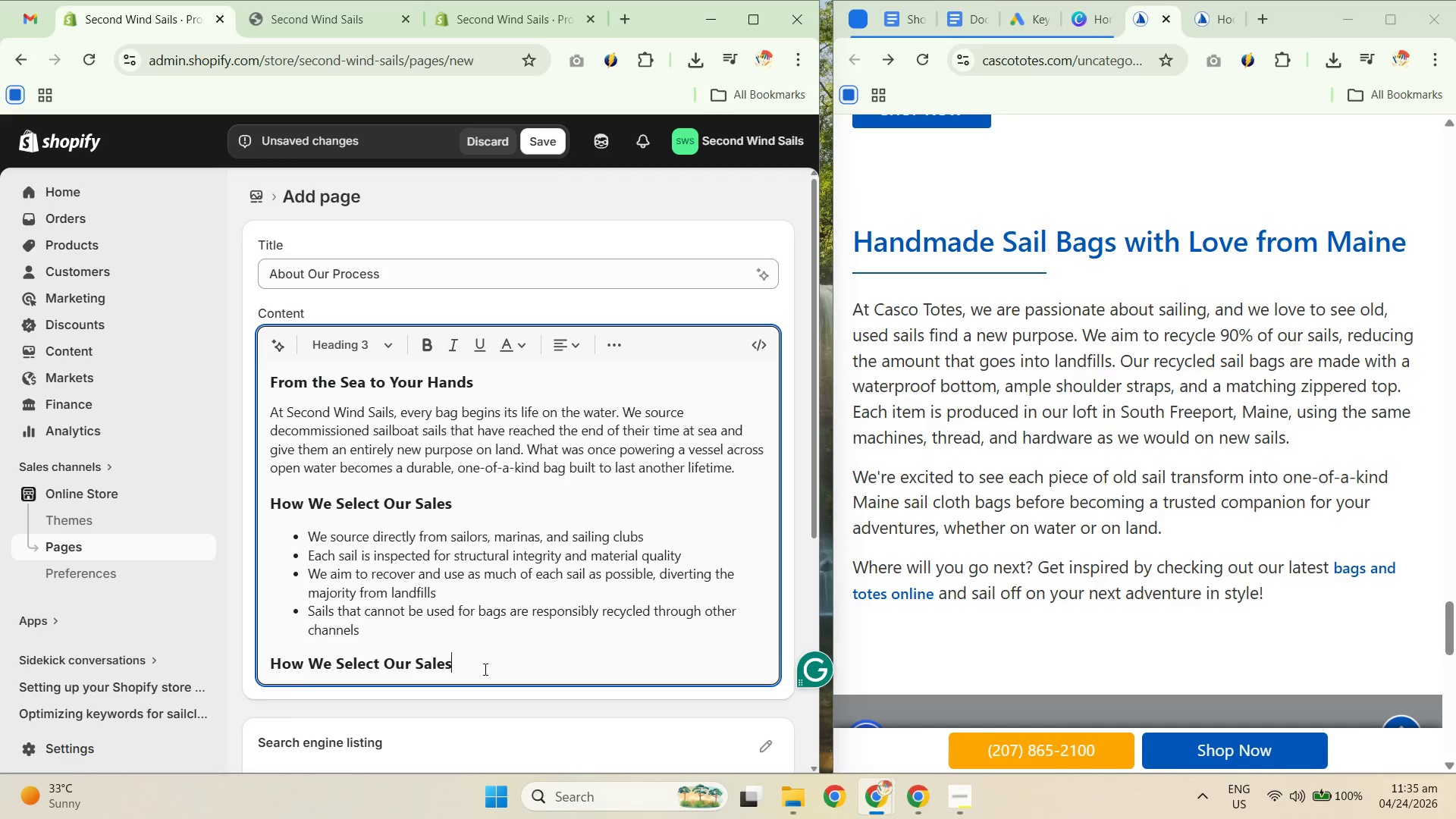 
left_click_drag(start_coordinate=[492, 667], to_coordinate=[259, 675])
 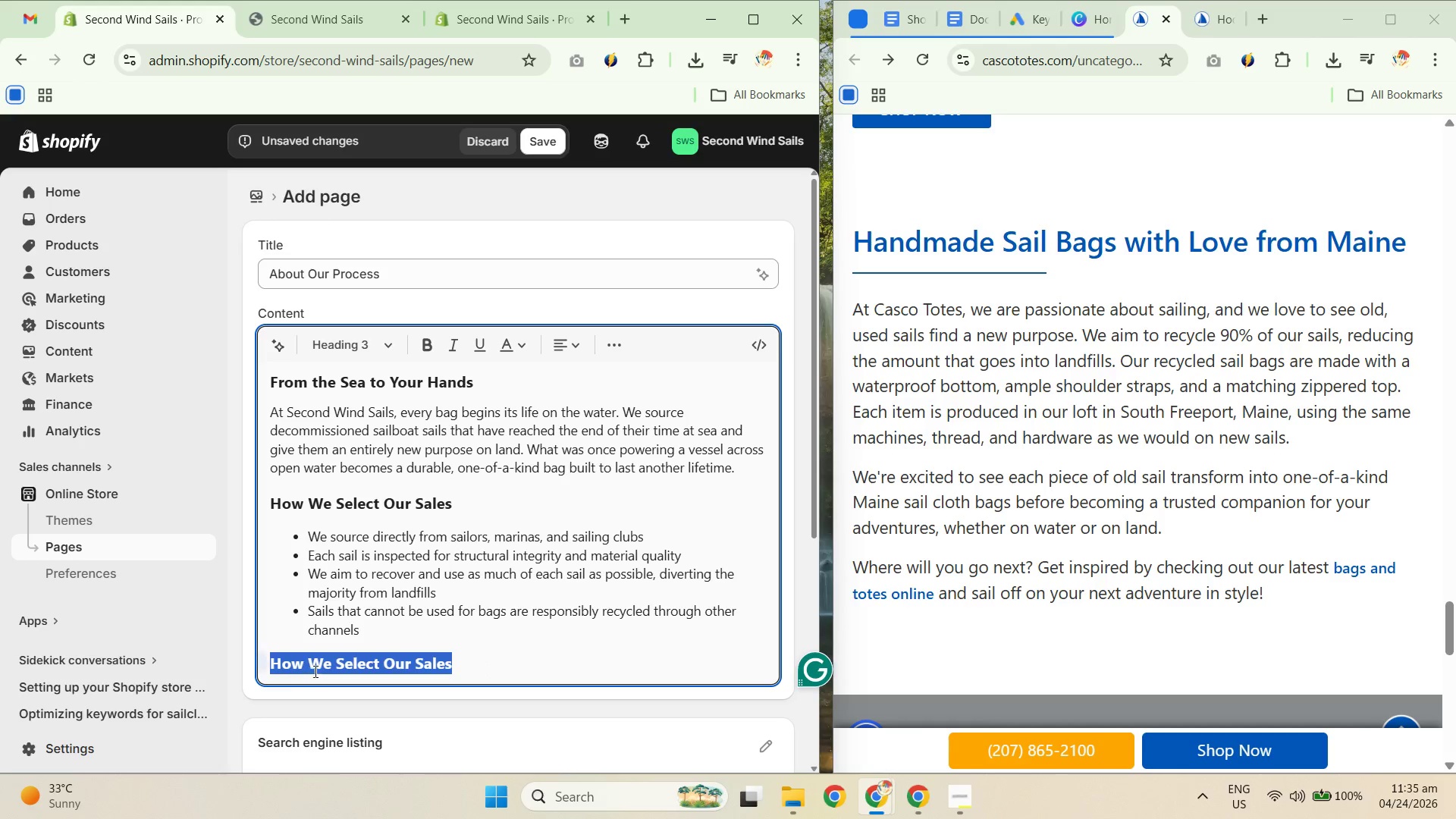 
left_click([321, 669])
 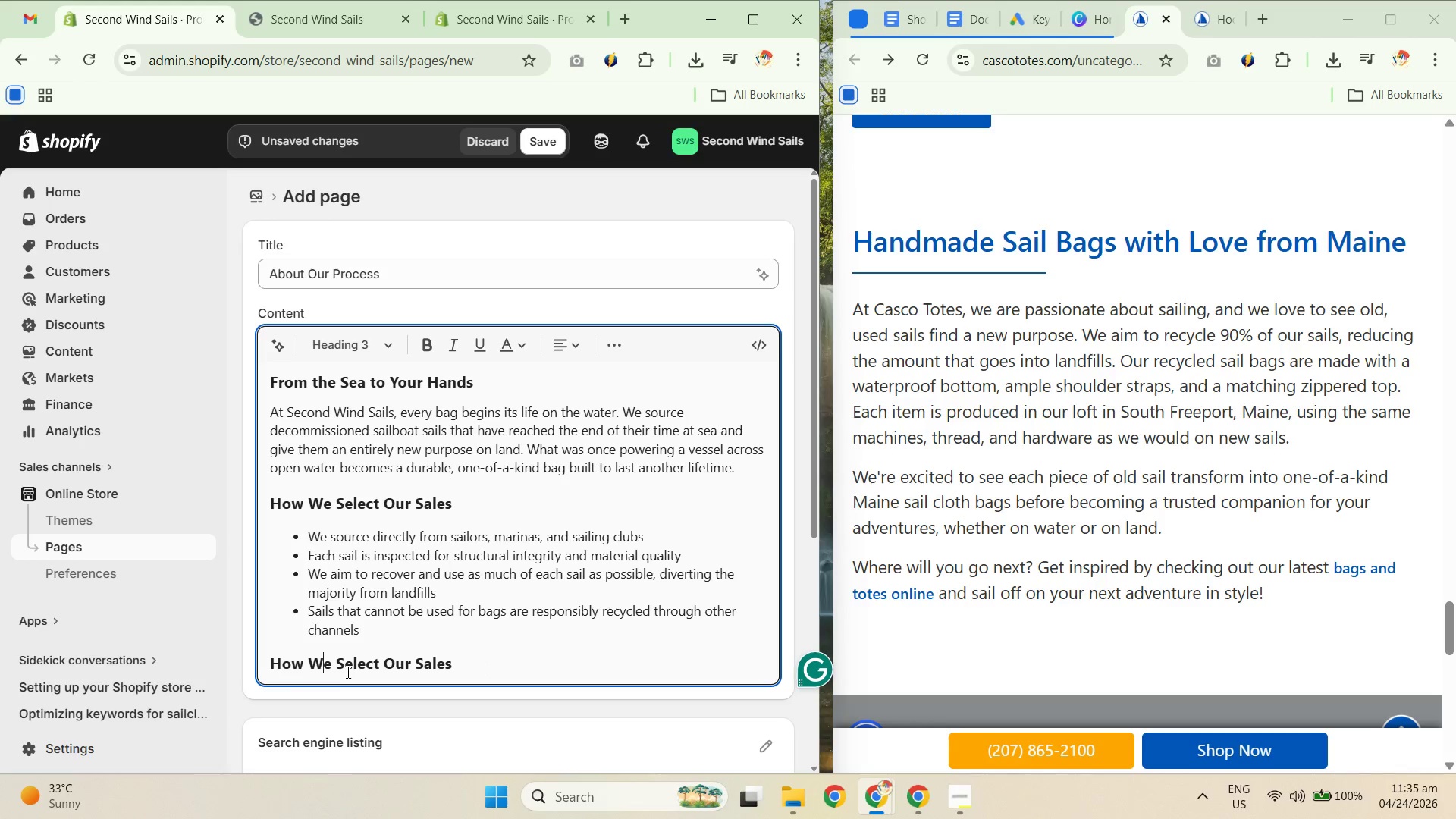 
left_click_drag(start_coordinate=[344, 672], to_coordinate=[524, 677])
 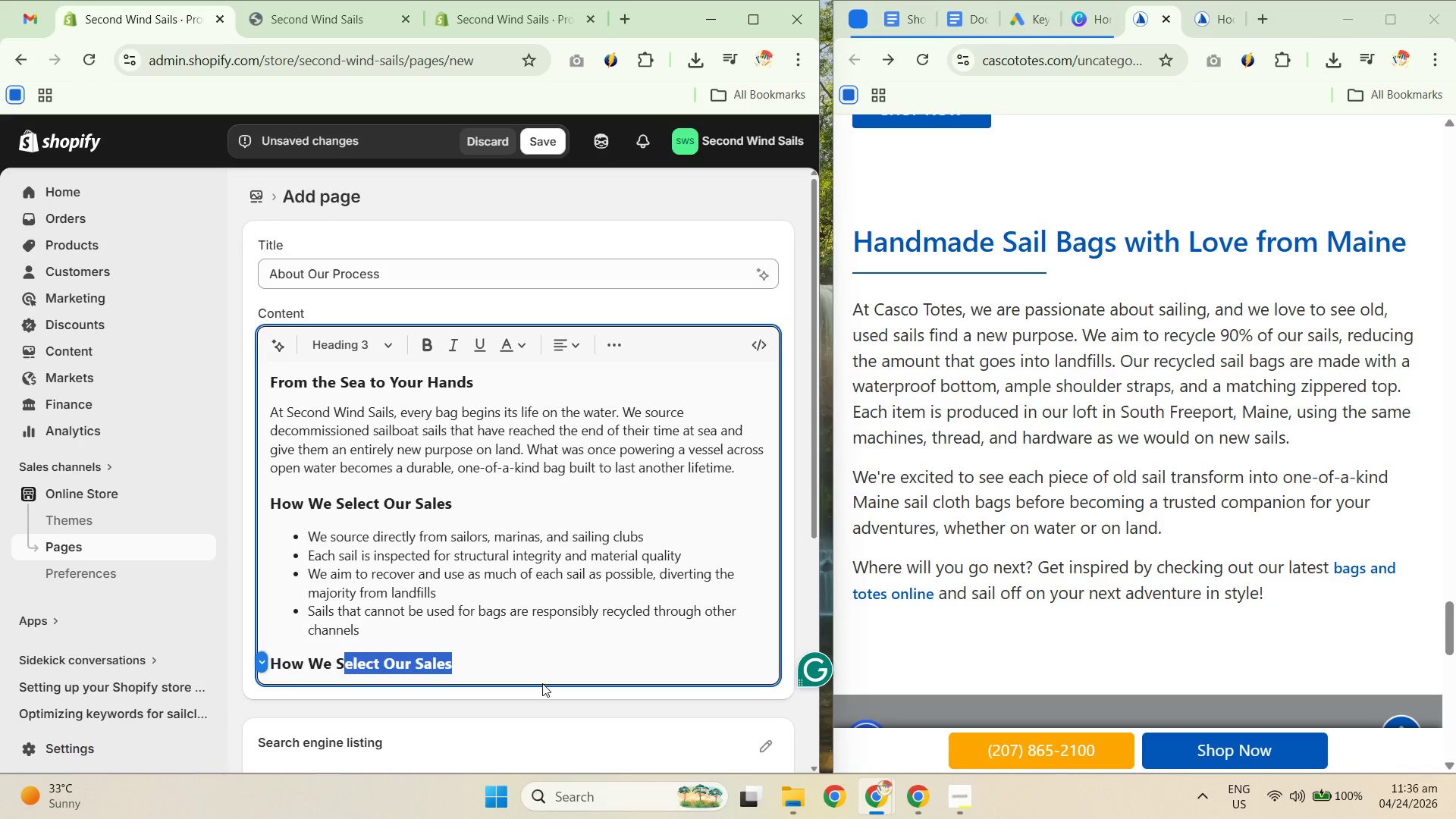 
key(Backspace)
key(Backspace)
type(Trabns)
key(Backspace)
key(Backspace)
key(Backspace)
type(ns )
key(Backspace)
type(form Them)
 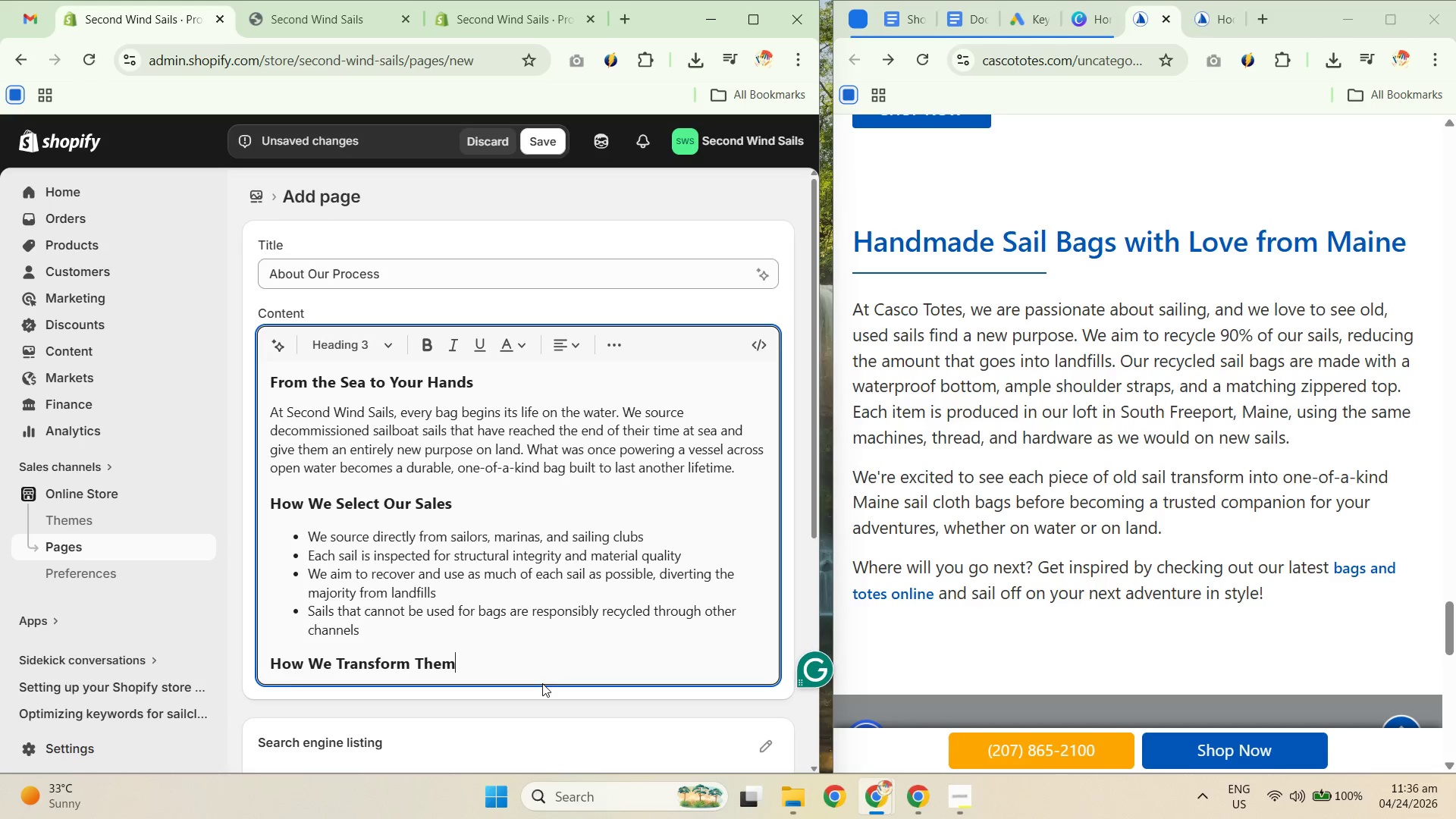 
wait(5.41)
 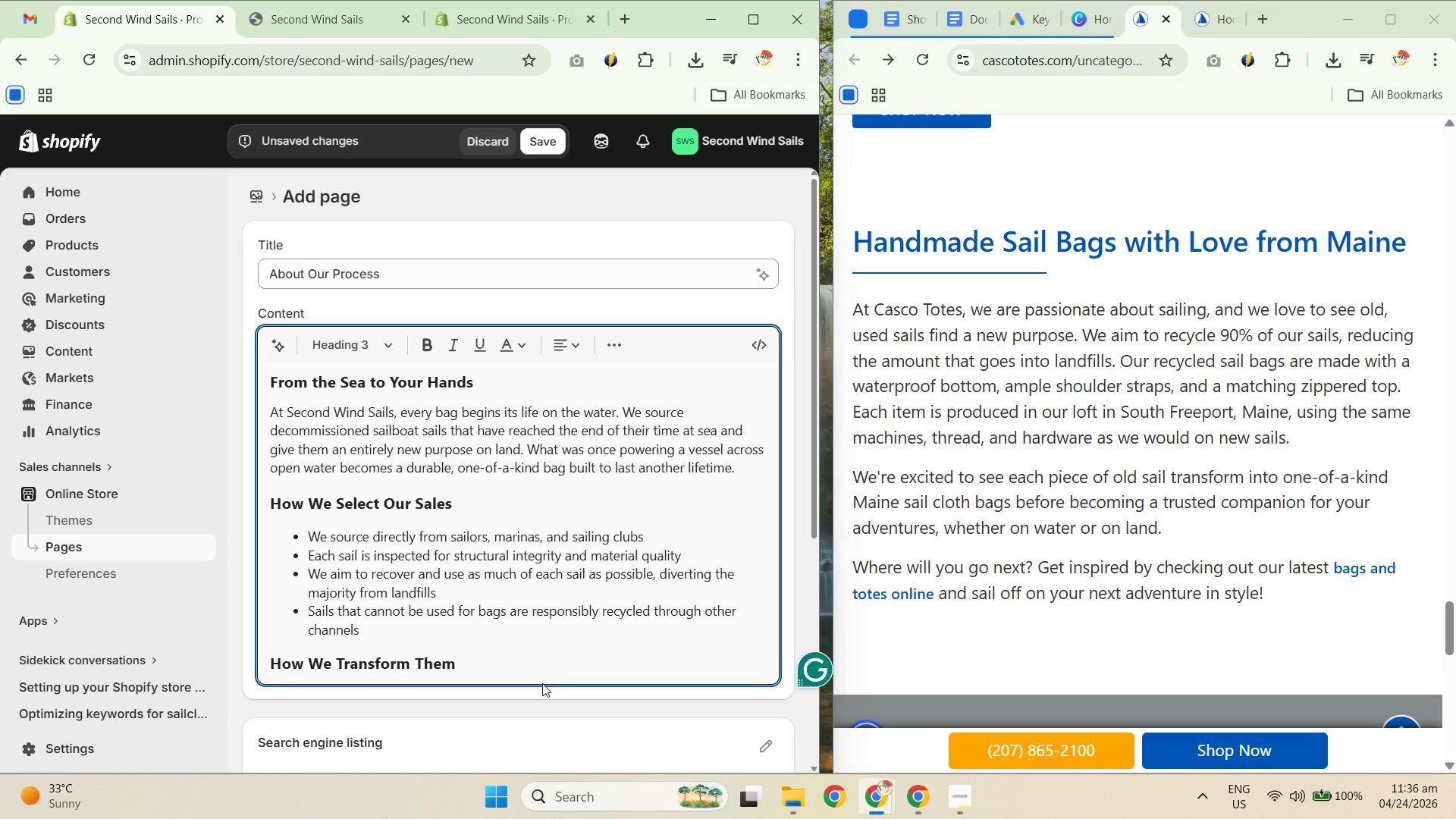 
key(Enter)
 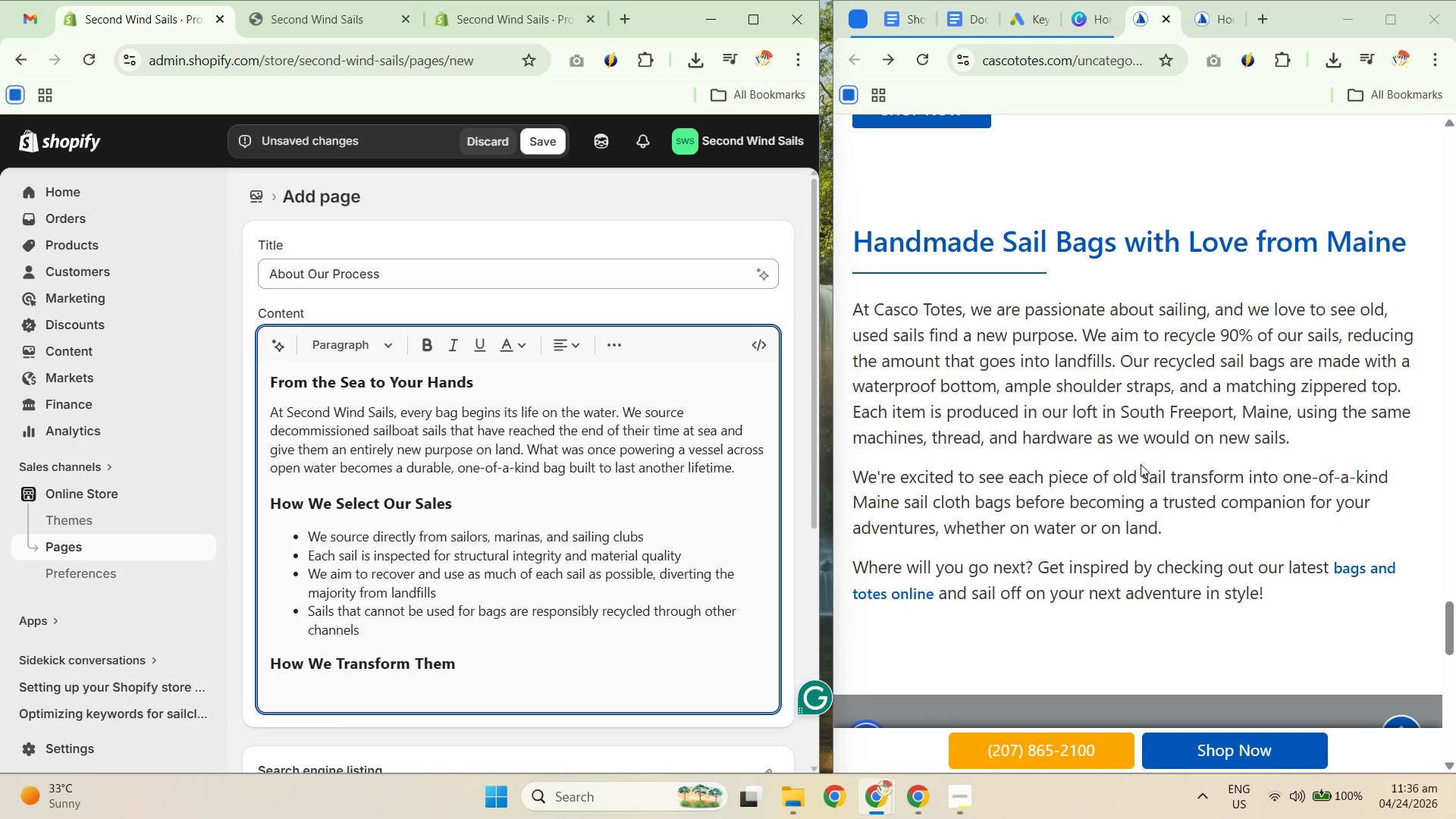 
wait(21.38)
 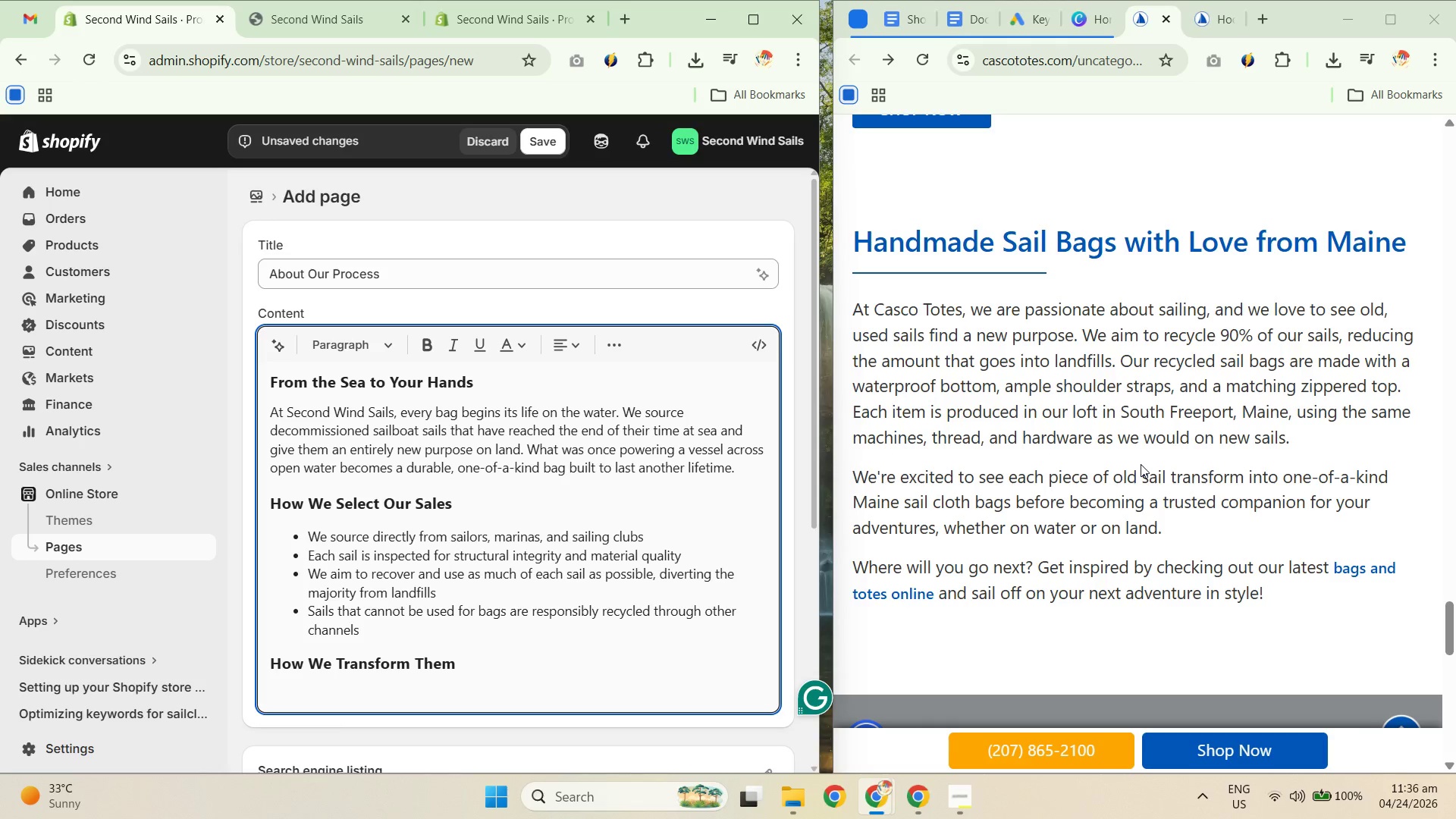 
scroll: coordinate [1156, 568], scroll_direction: down, amount: 5.0
 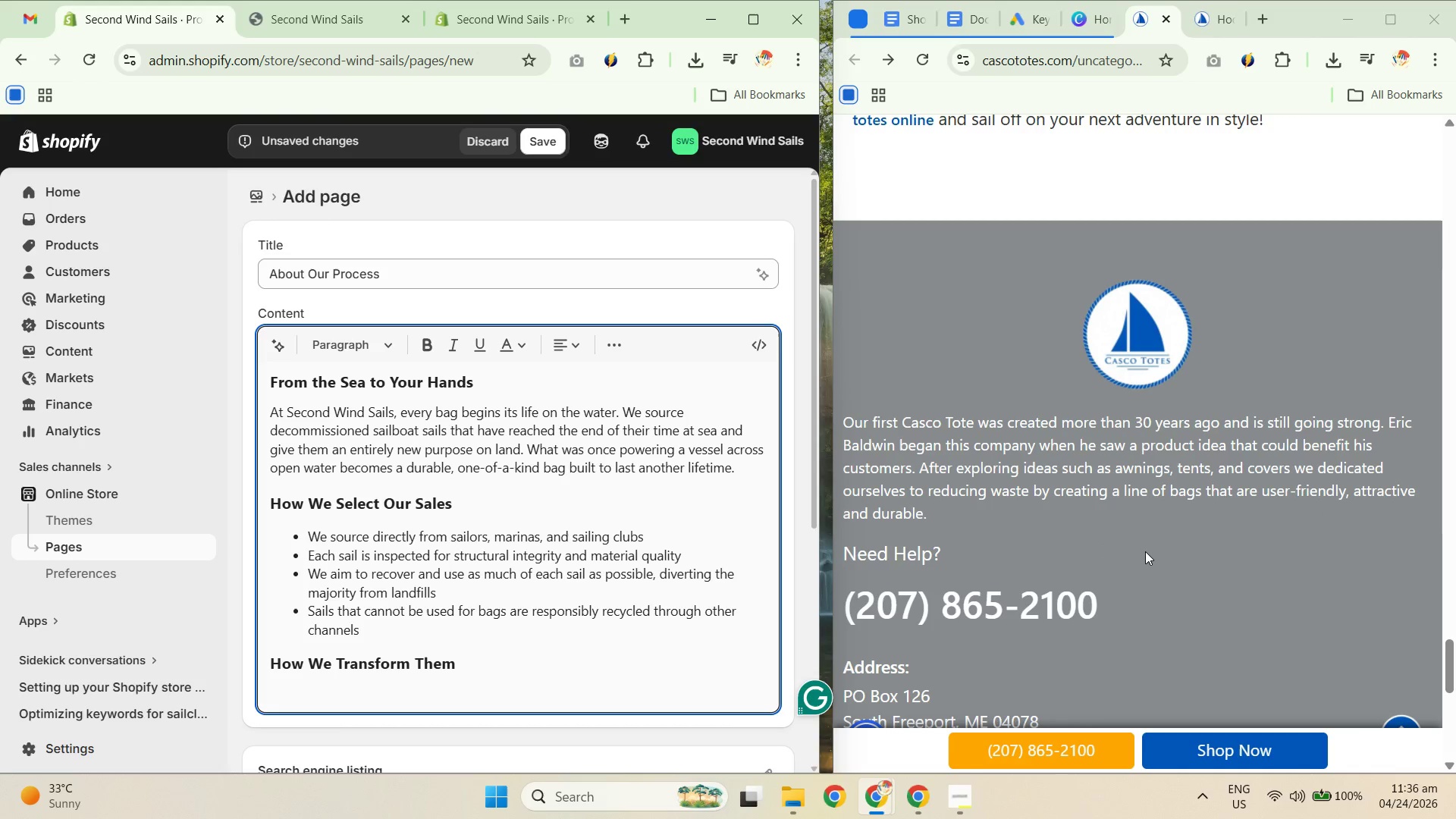 
scroll: coordinate [1173, 369], scroll_direction: up, amount: 5.0
 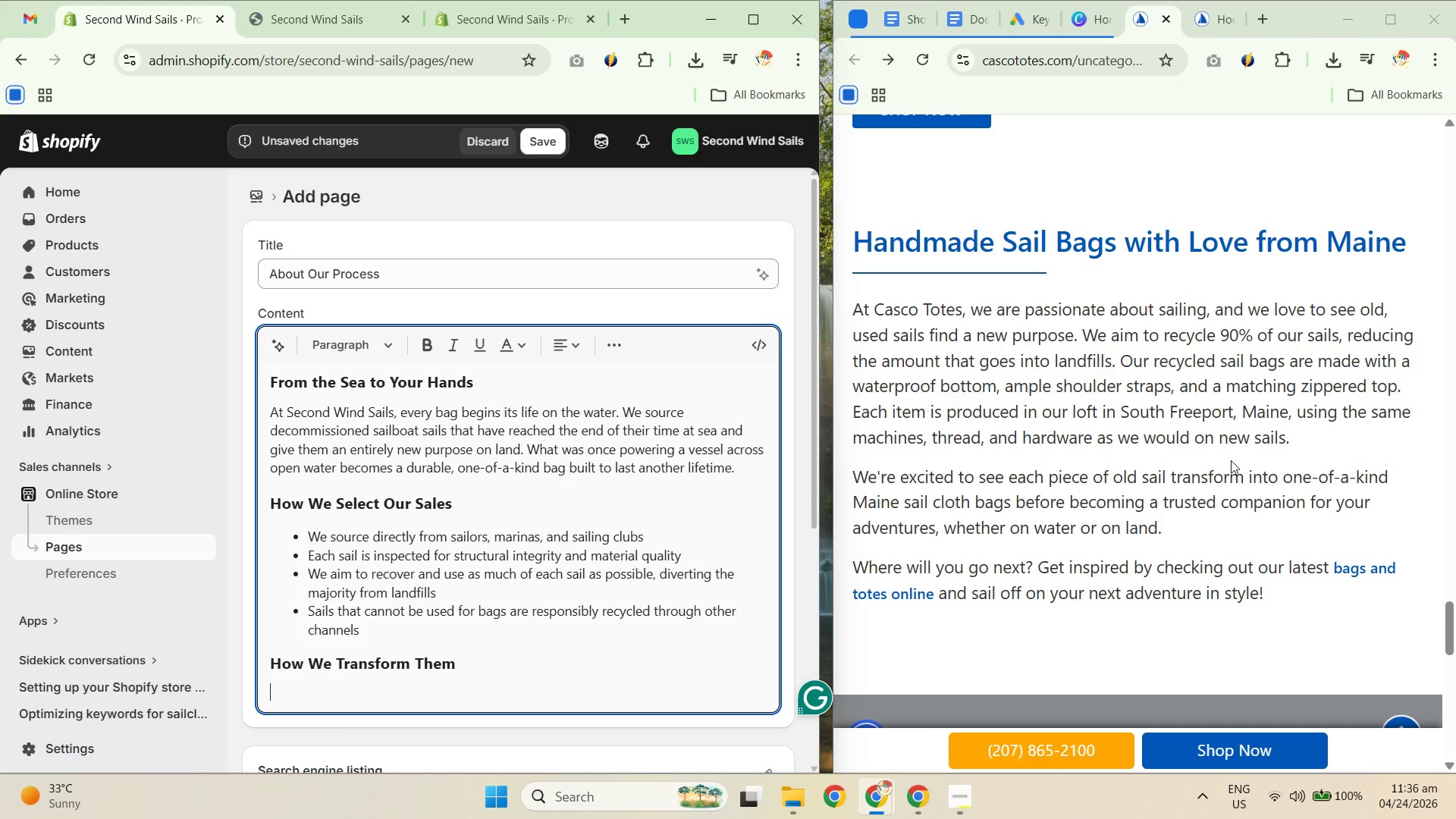 
wait(15.32)
 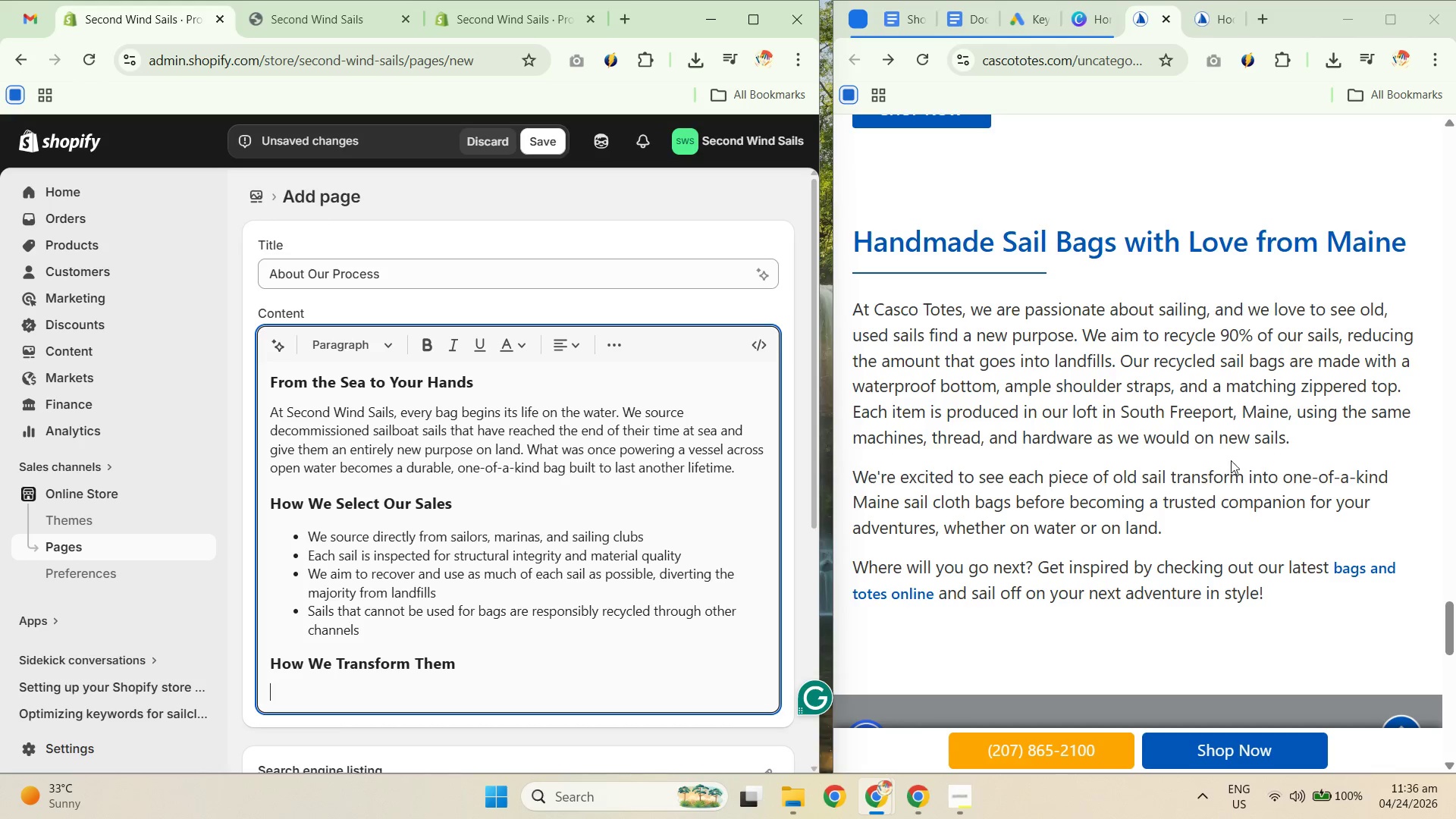 
left_click_drag(start_coordinate=[990, 410], to_coordinate=[1308, 429])
 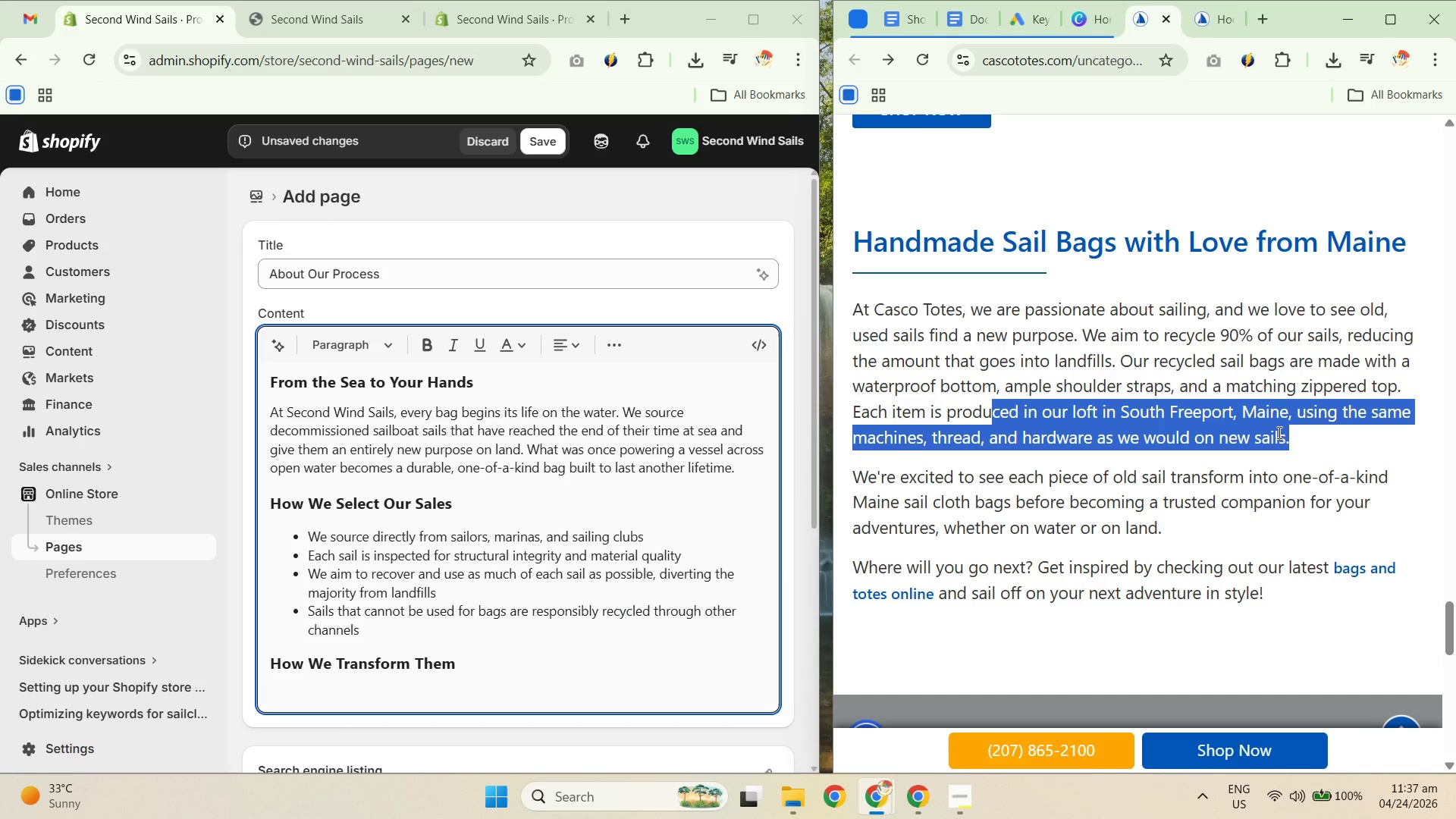 
wait(5.55)
 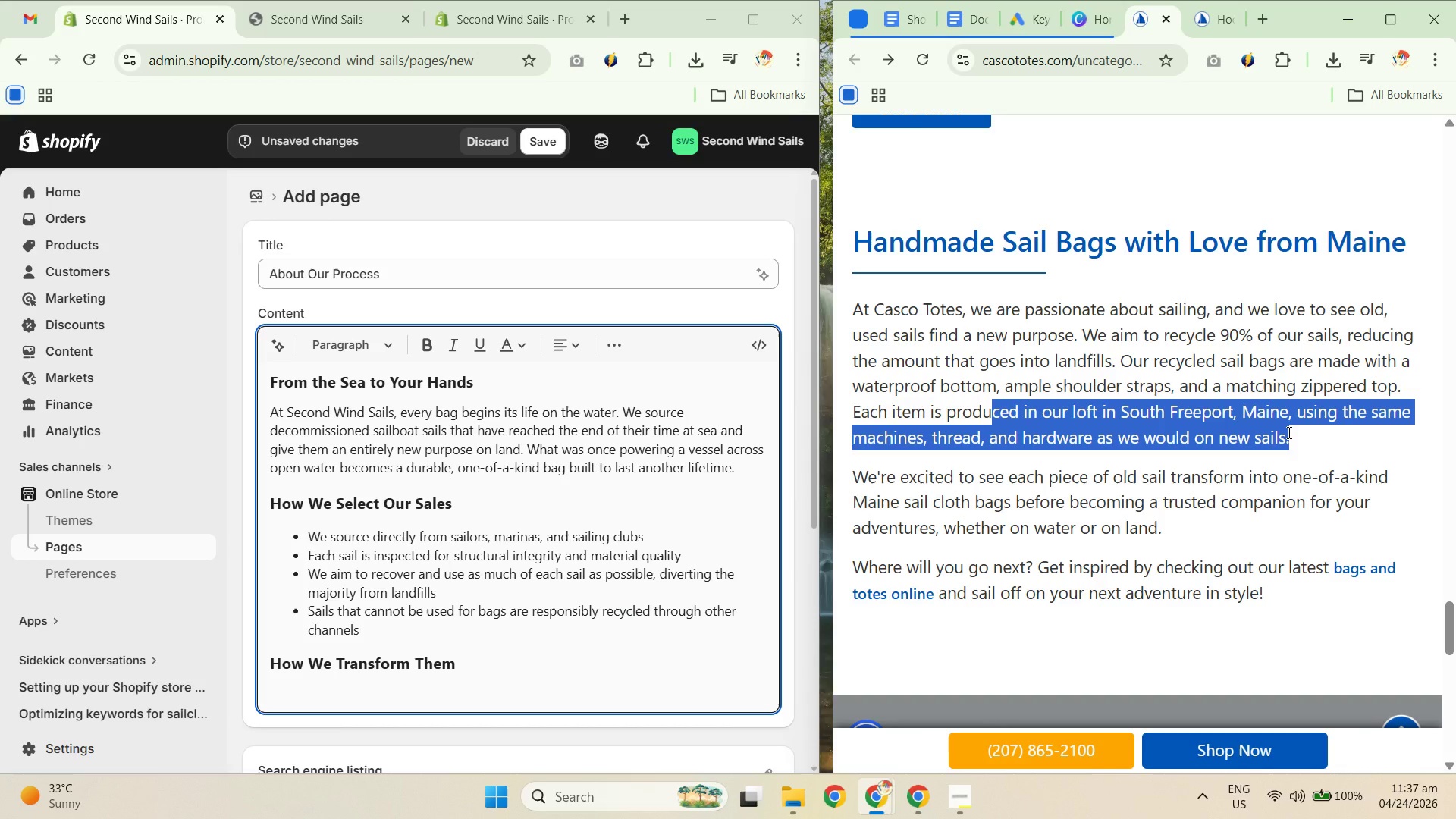 
left_click([1161, 483])
 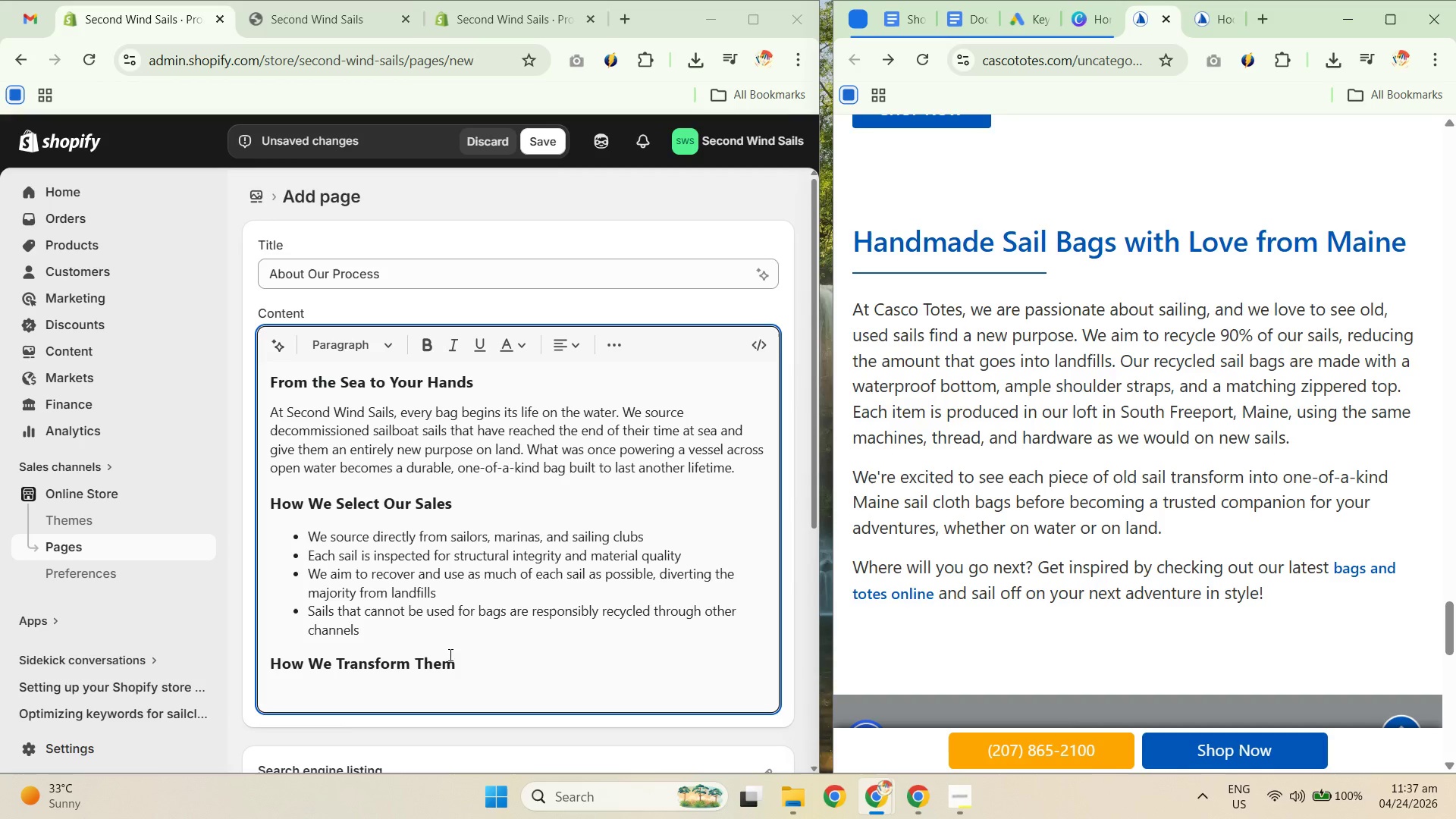 
left_click([425, 686])
 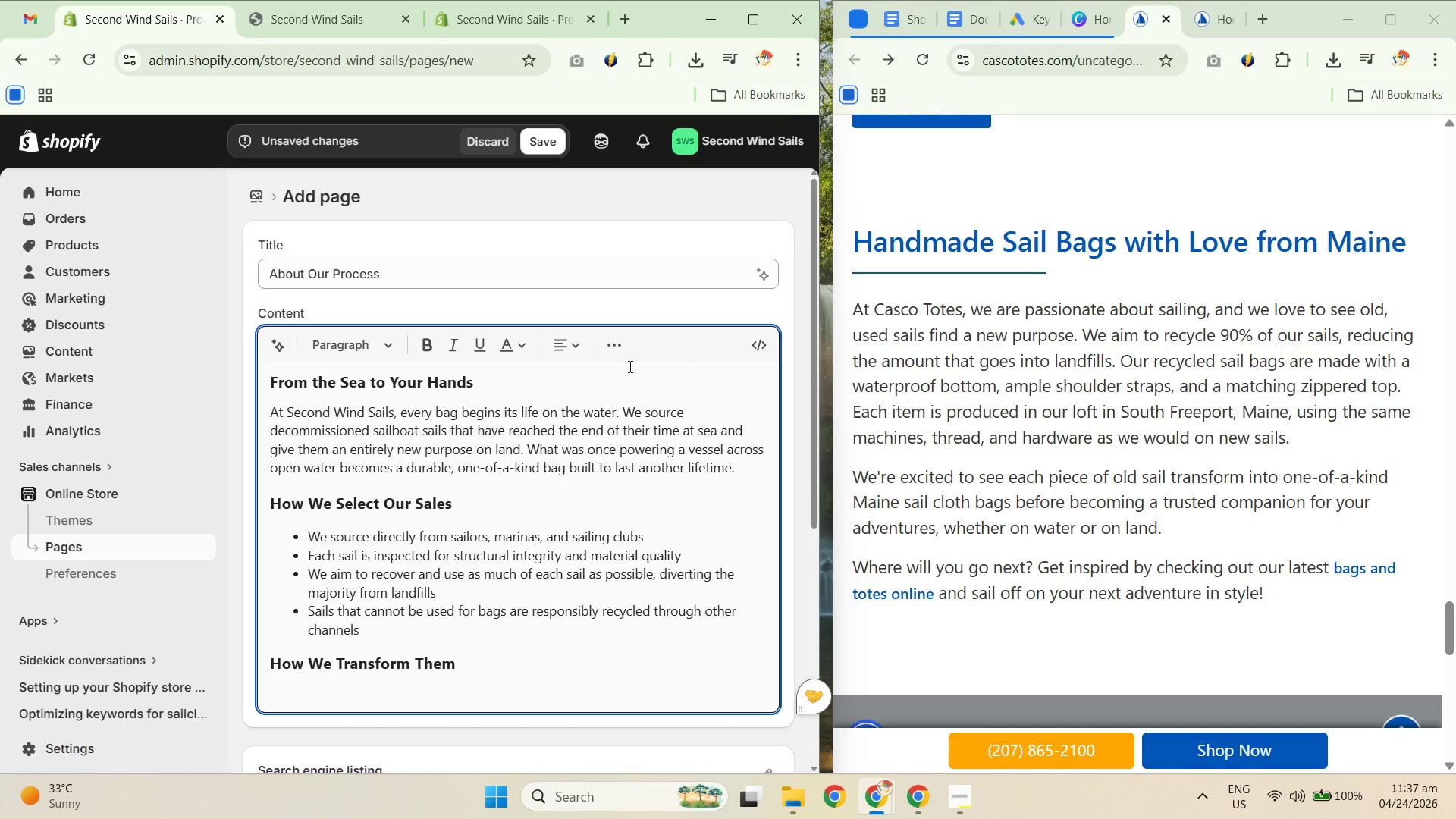 
left_click([615, 356])
 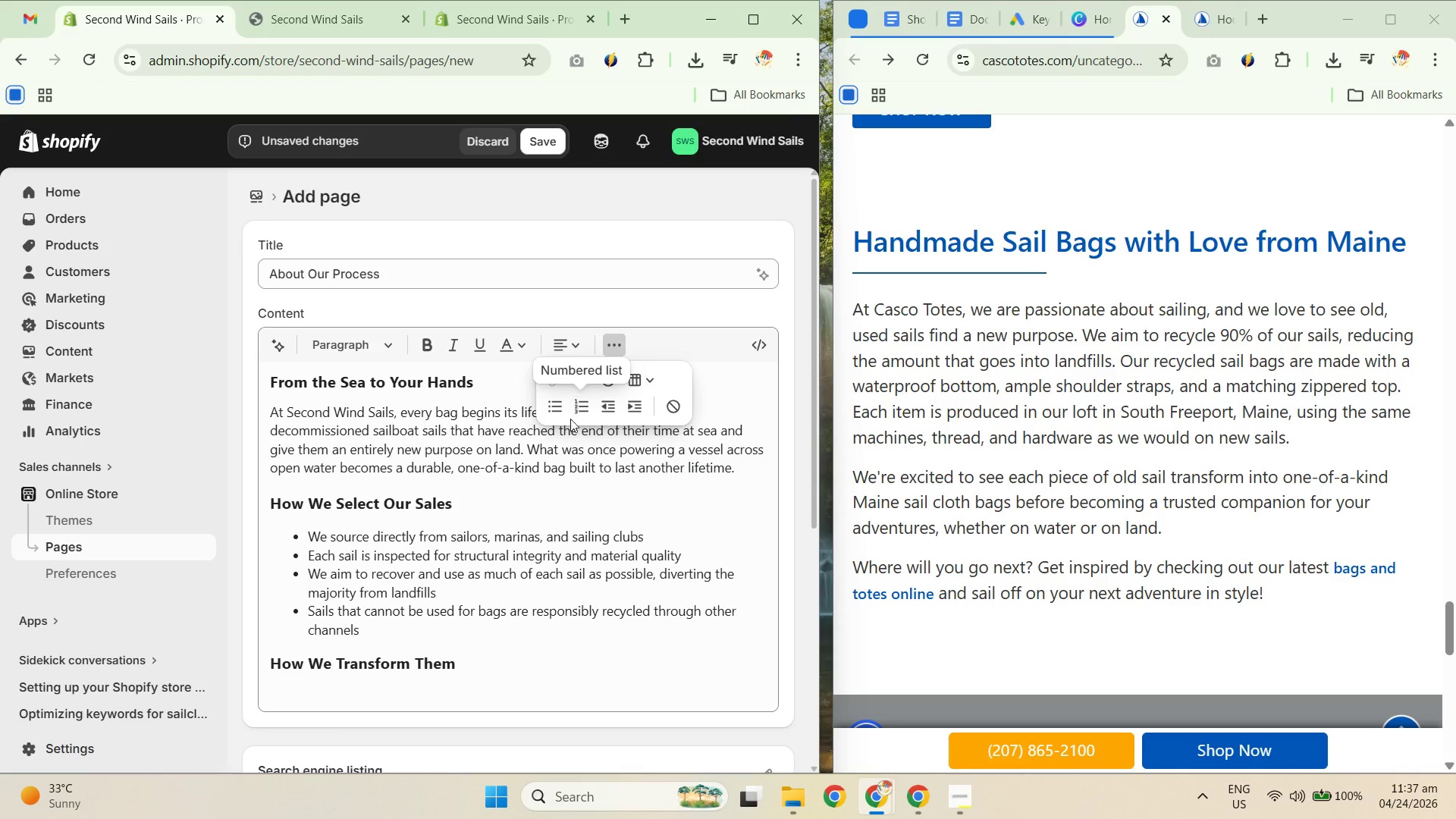 
left_click([552, 417])
 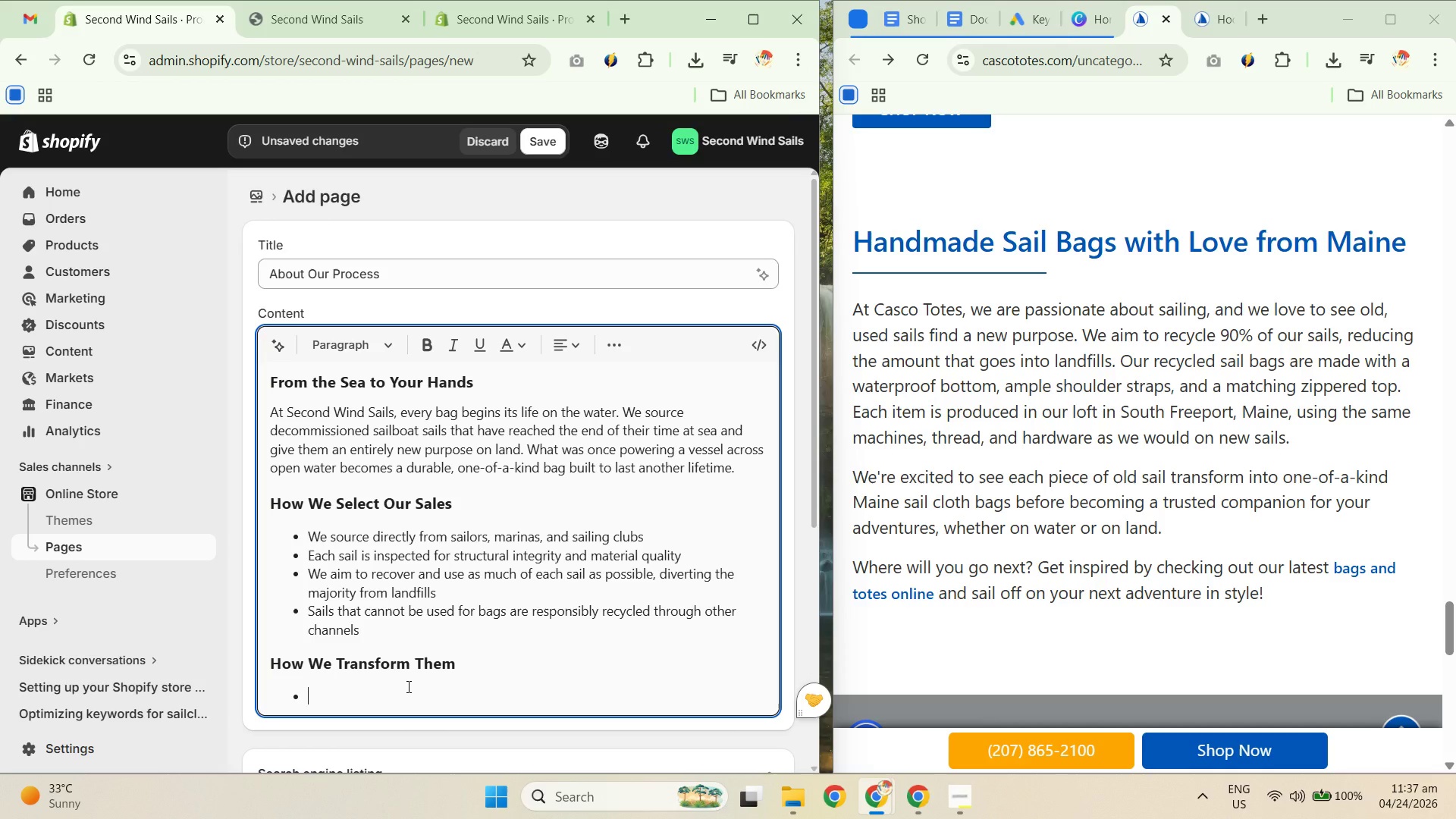 
type(/each )
key(Backspace)
key(Backspace)
key(Backspace)
key(Backspace)
key(Backspace)
key(Backspace)
type(Each sail is cleaned, inspected )
key(Backspace)
type(, and cut into panels sized for each product)
 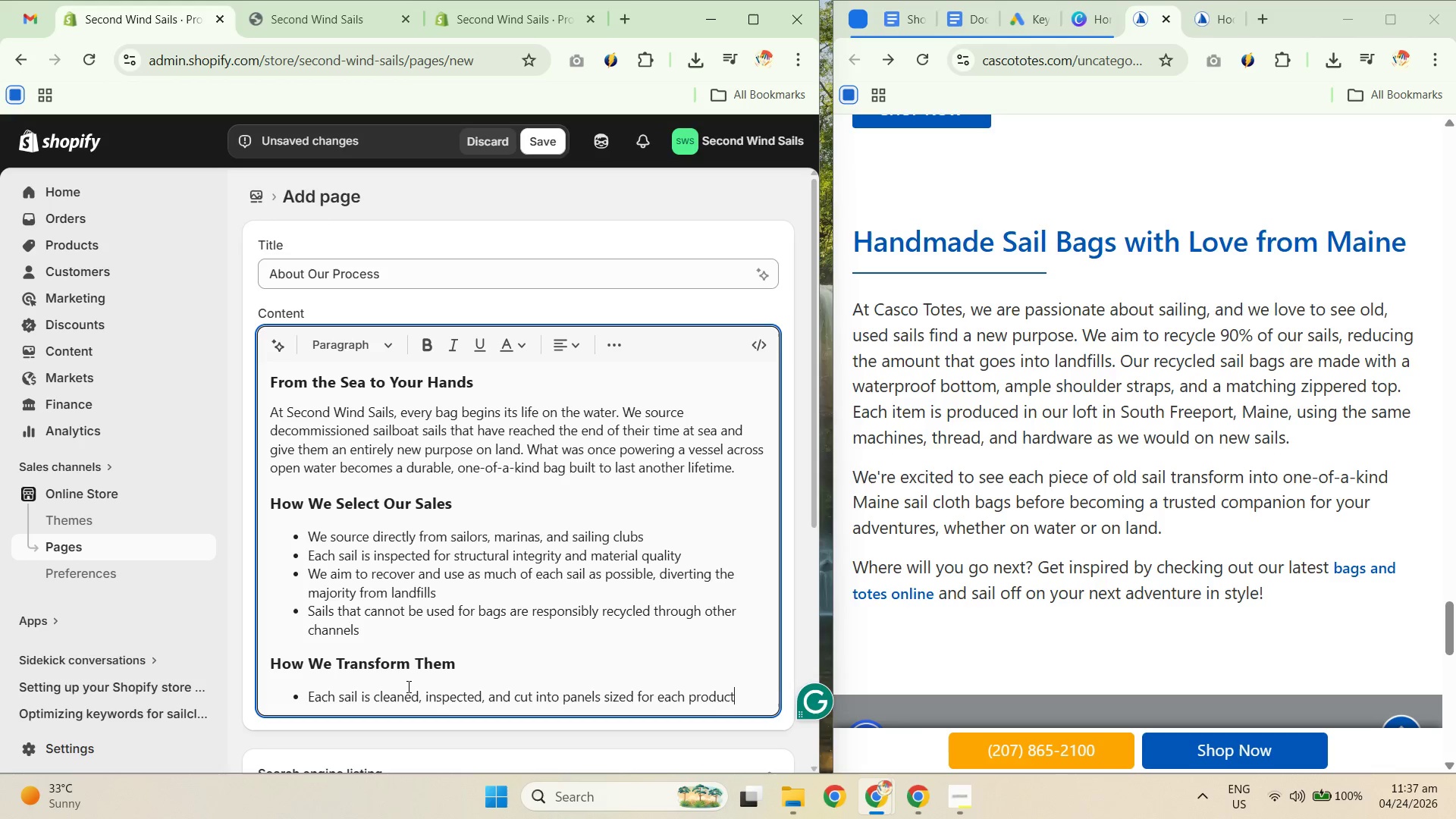 
key(Enter)
 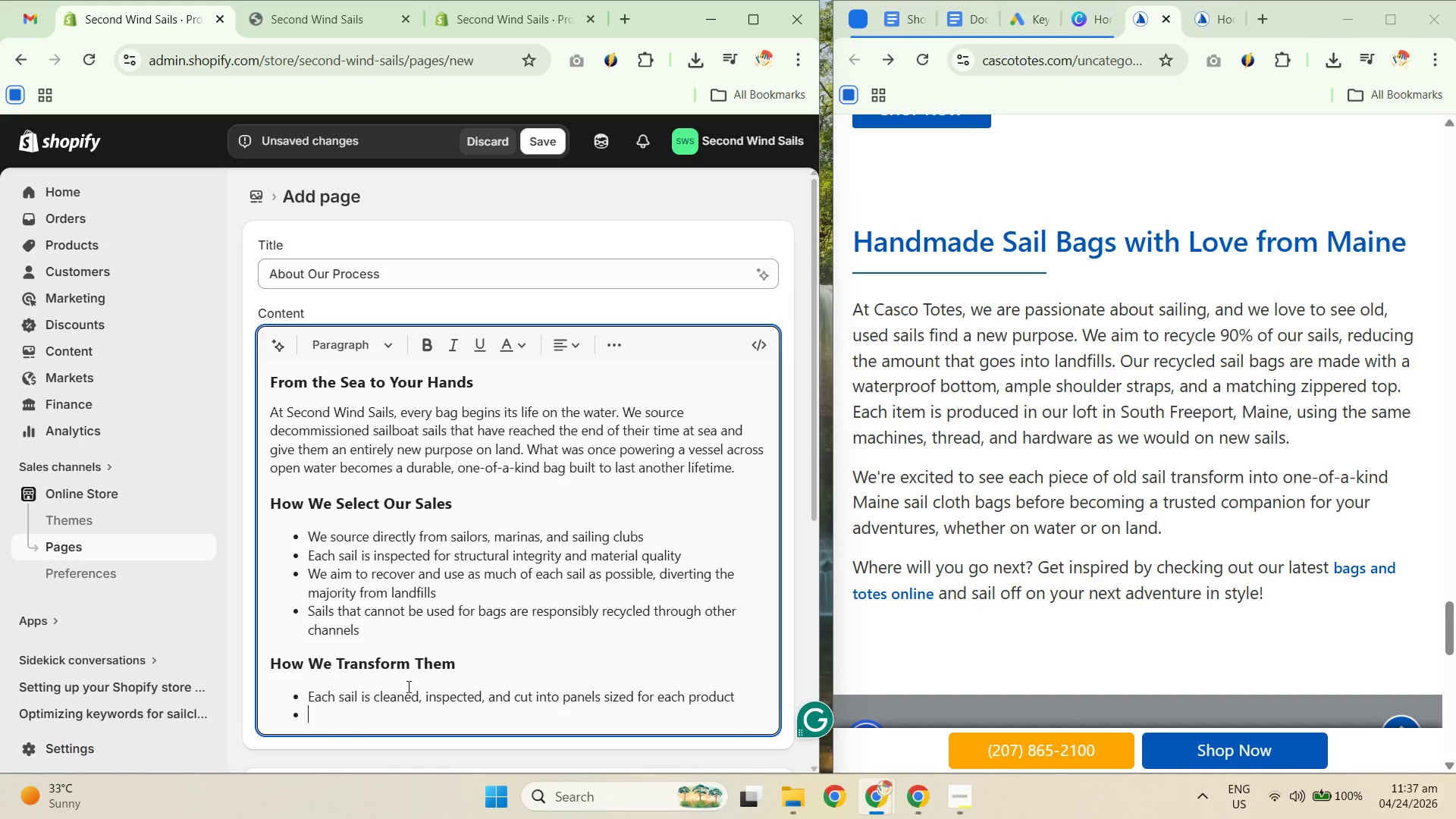 
type(Panels are amtc)
key(Backspace)
key(Backspace)
key(Backspace)
key(Backspace)
type(matched for color texture, and character)
 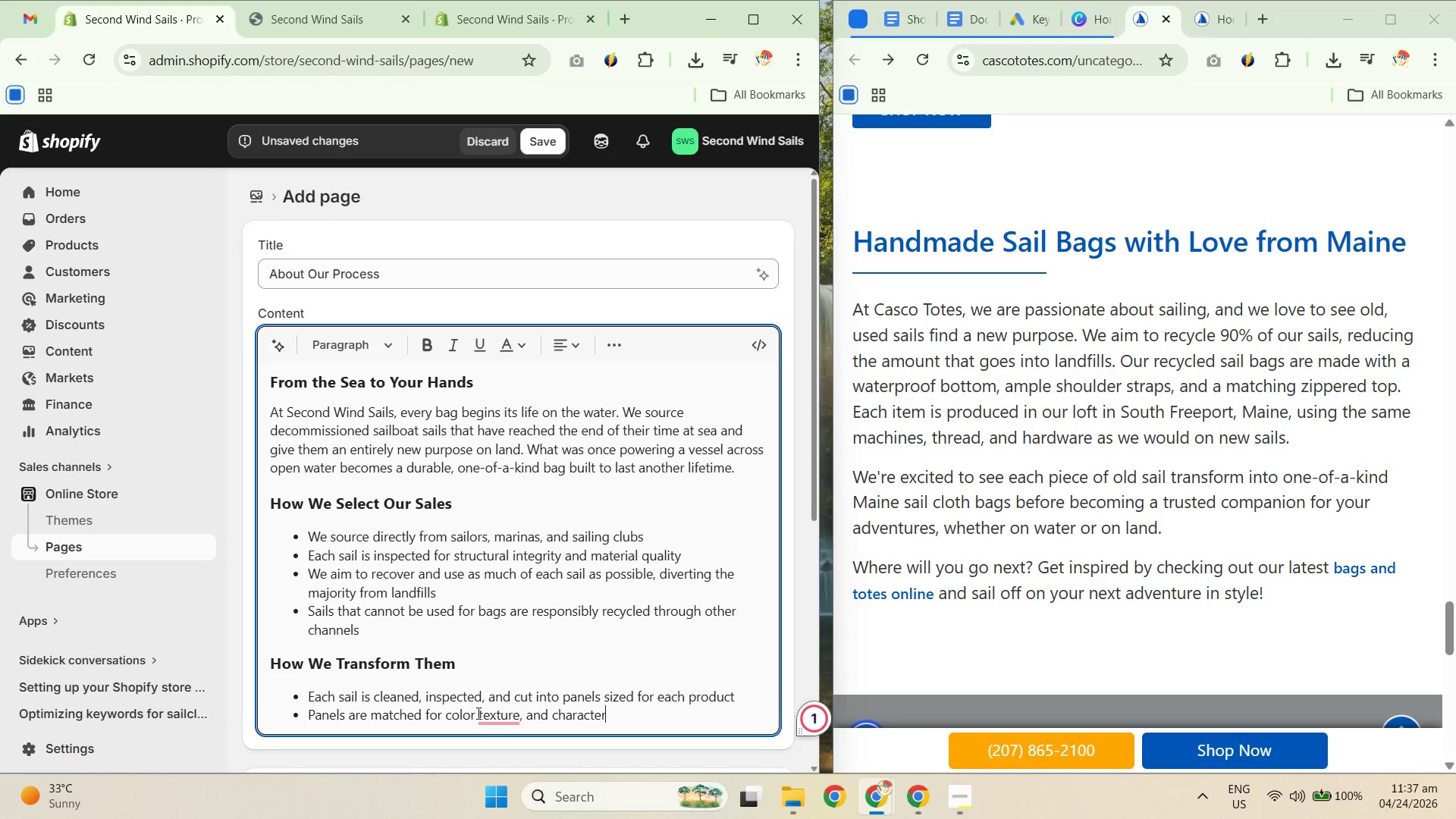 
left_click([495, 714])
 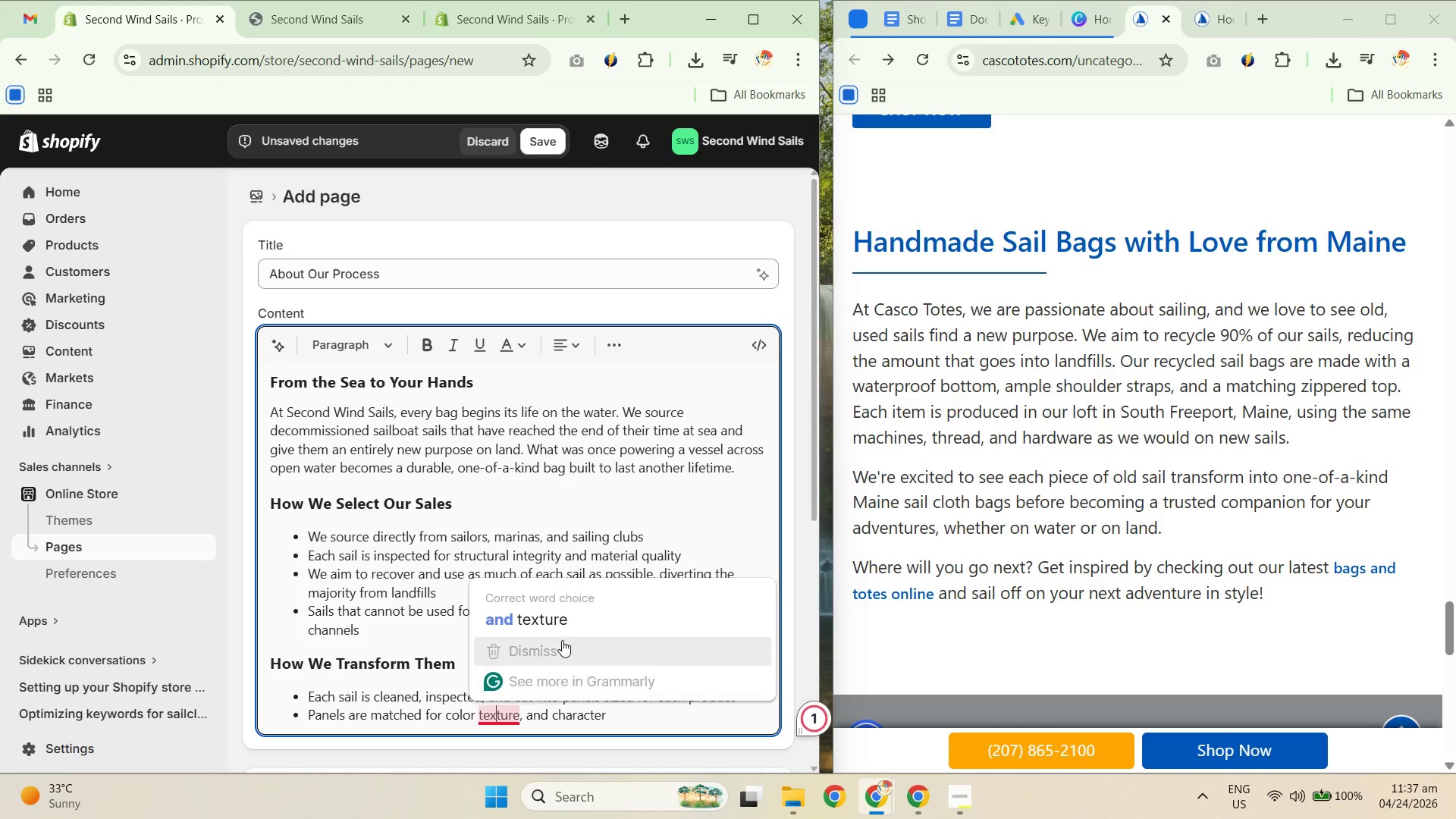 
left_click([566, 617])
 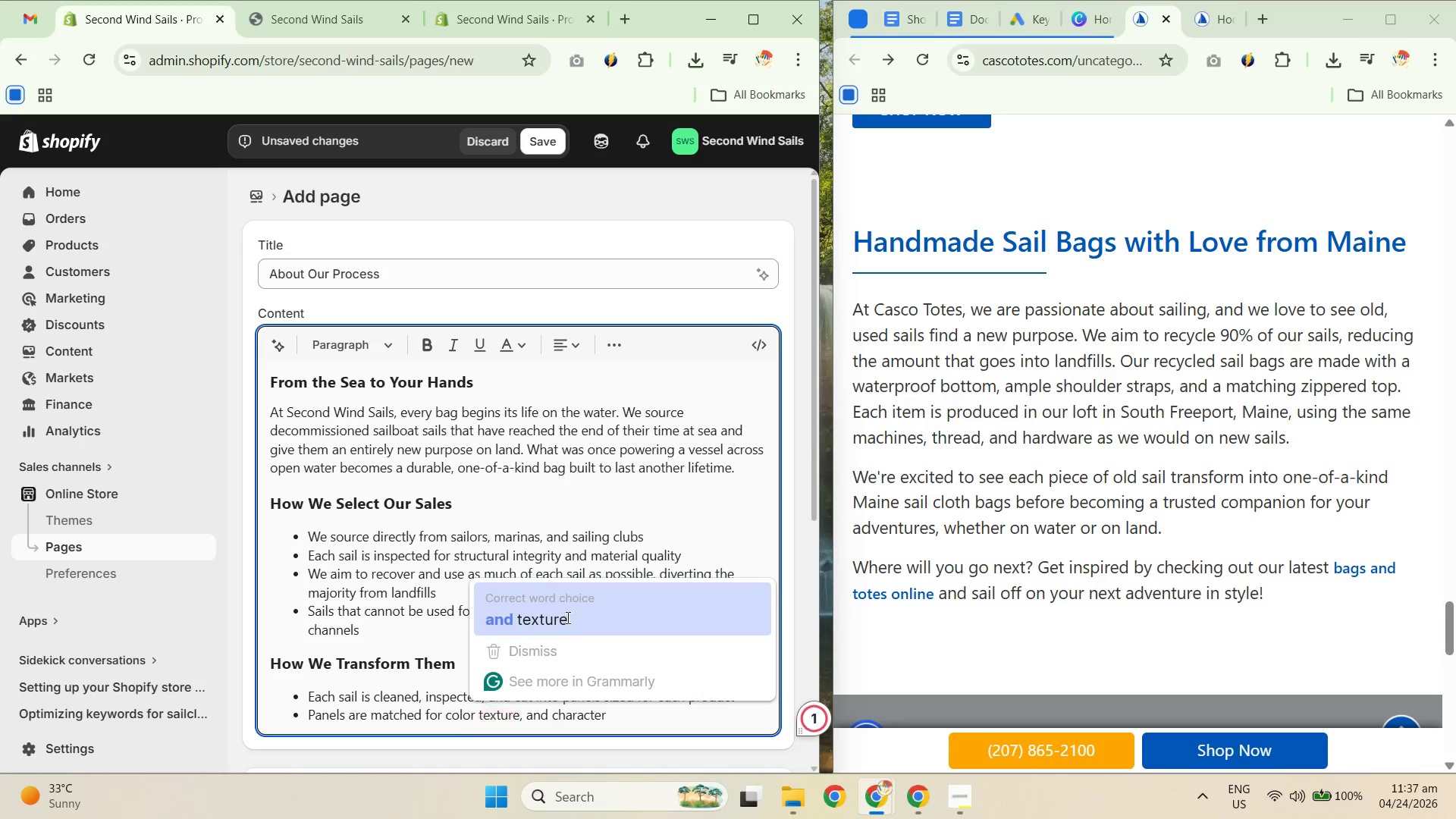 
key(Unknown)
 